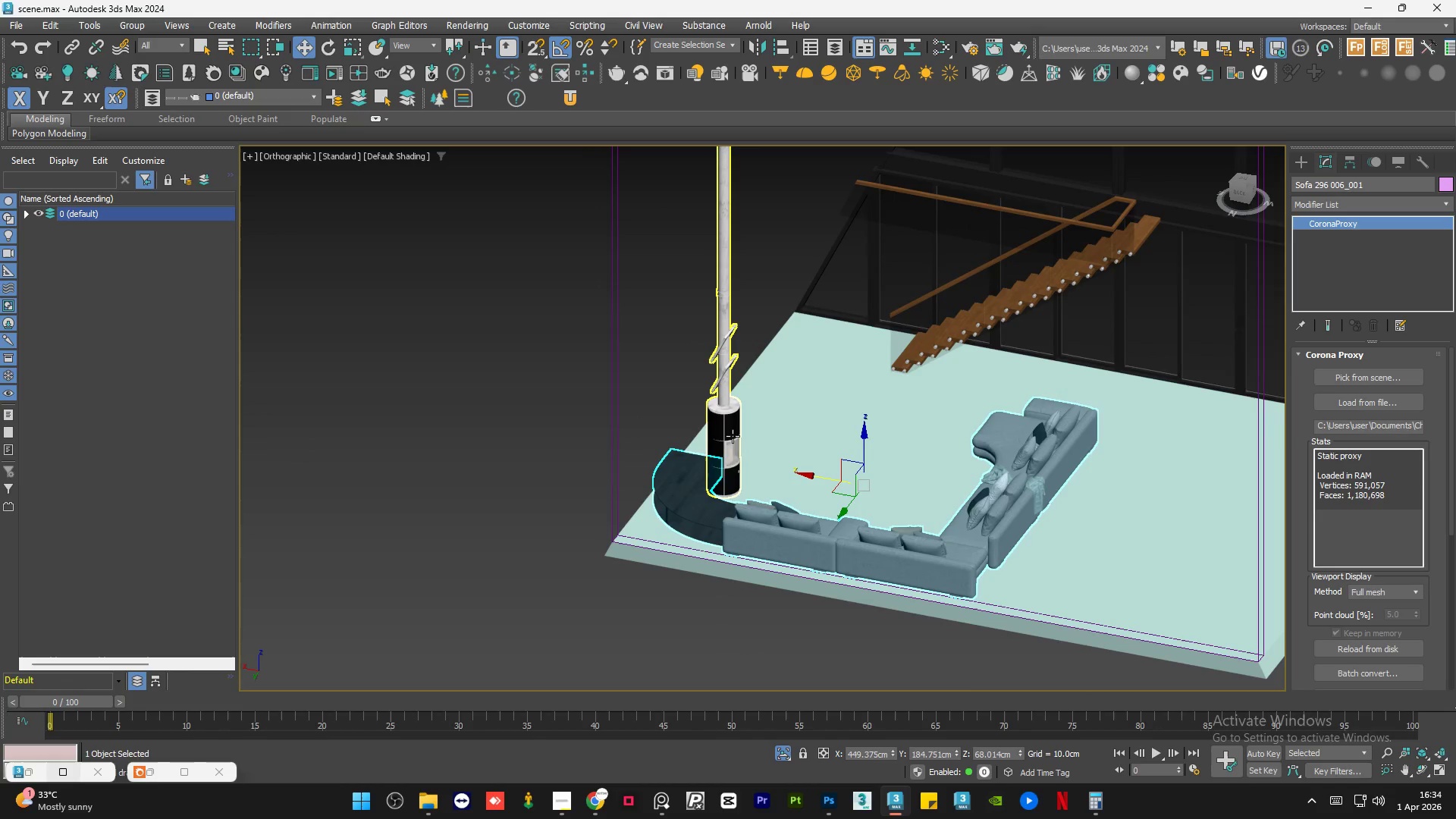 
hold_key(key=AltLeft, duration=6.92)
scroll: coordinate [687, 480], scroll_direction: up, amount: 3.0
 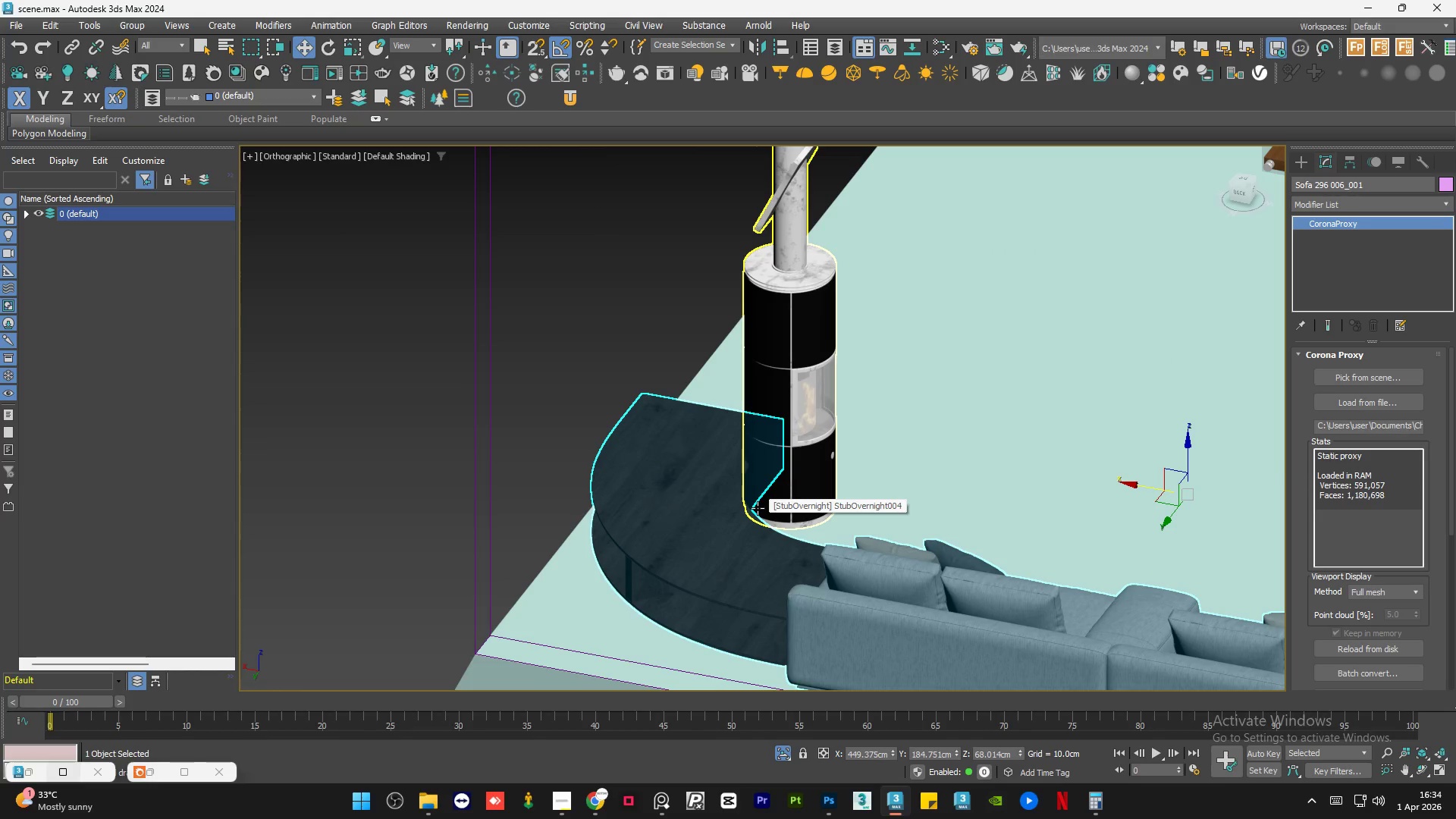 
scroll: coordinate [713, 520], scroll_direction: down, amount: 1.0
 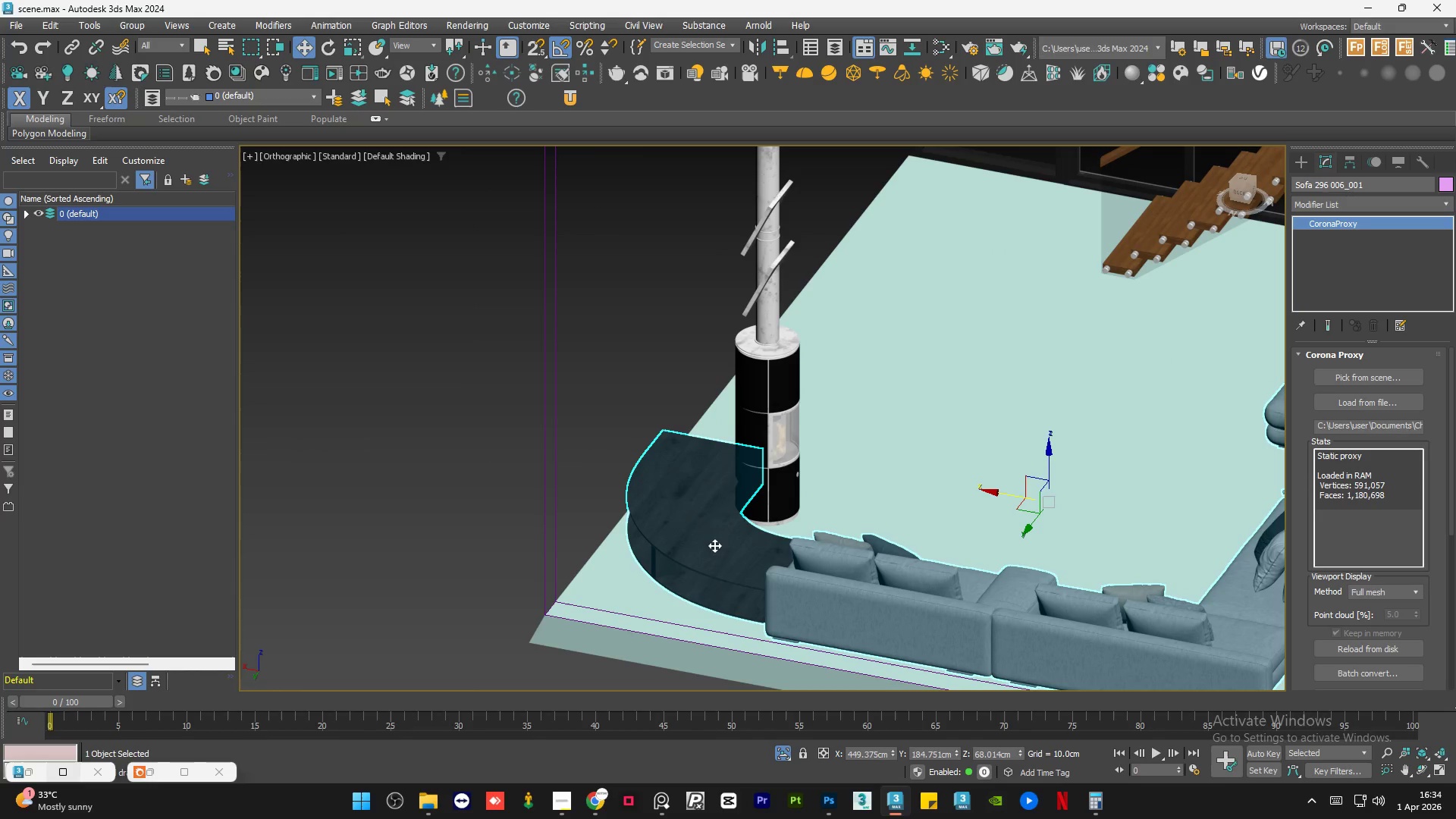 
hold_key(key=AltLeft, duration=1.19)
 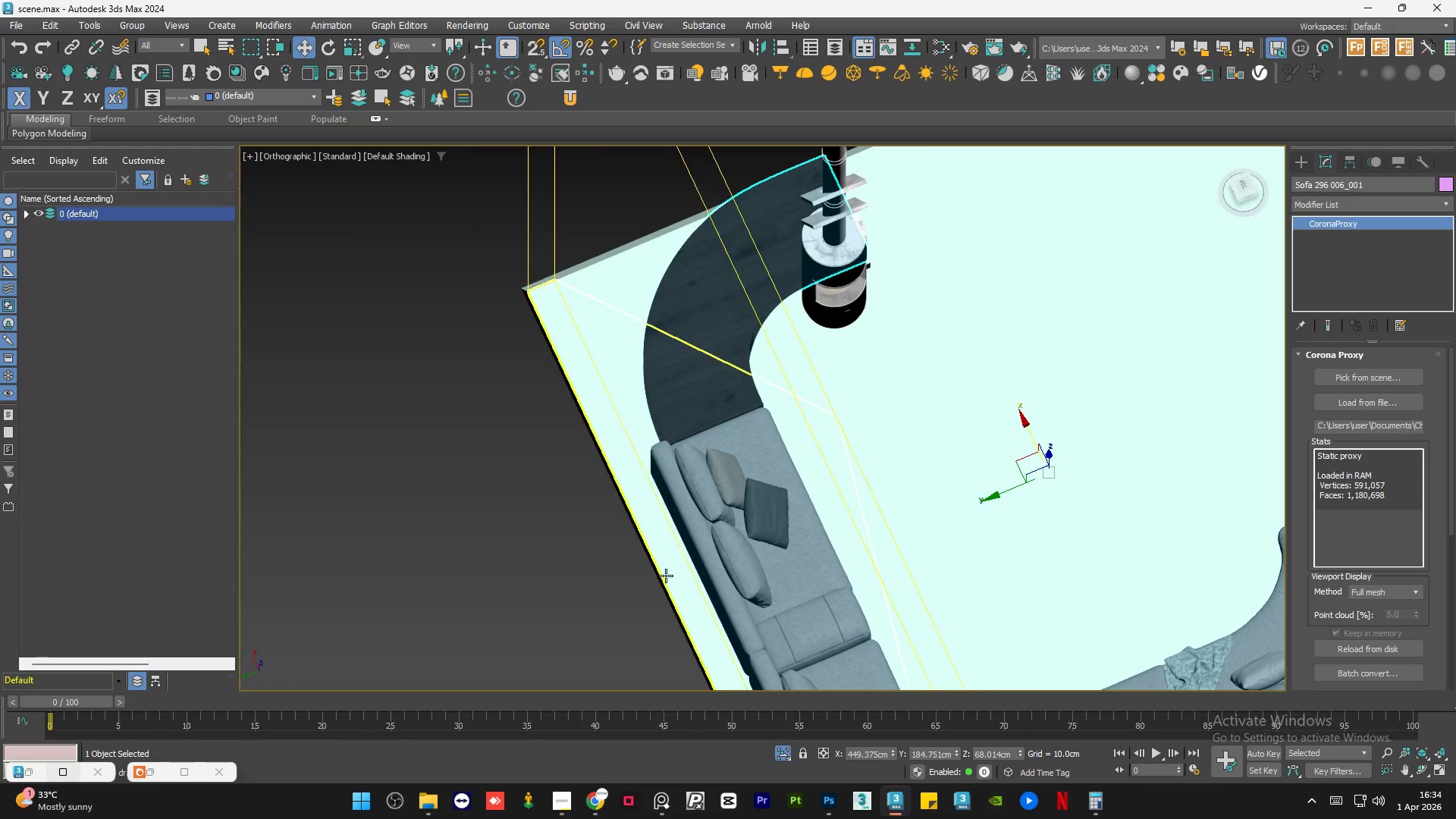 
hold_key(key=AltLeft, duration=0.86)
 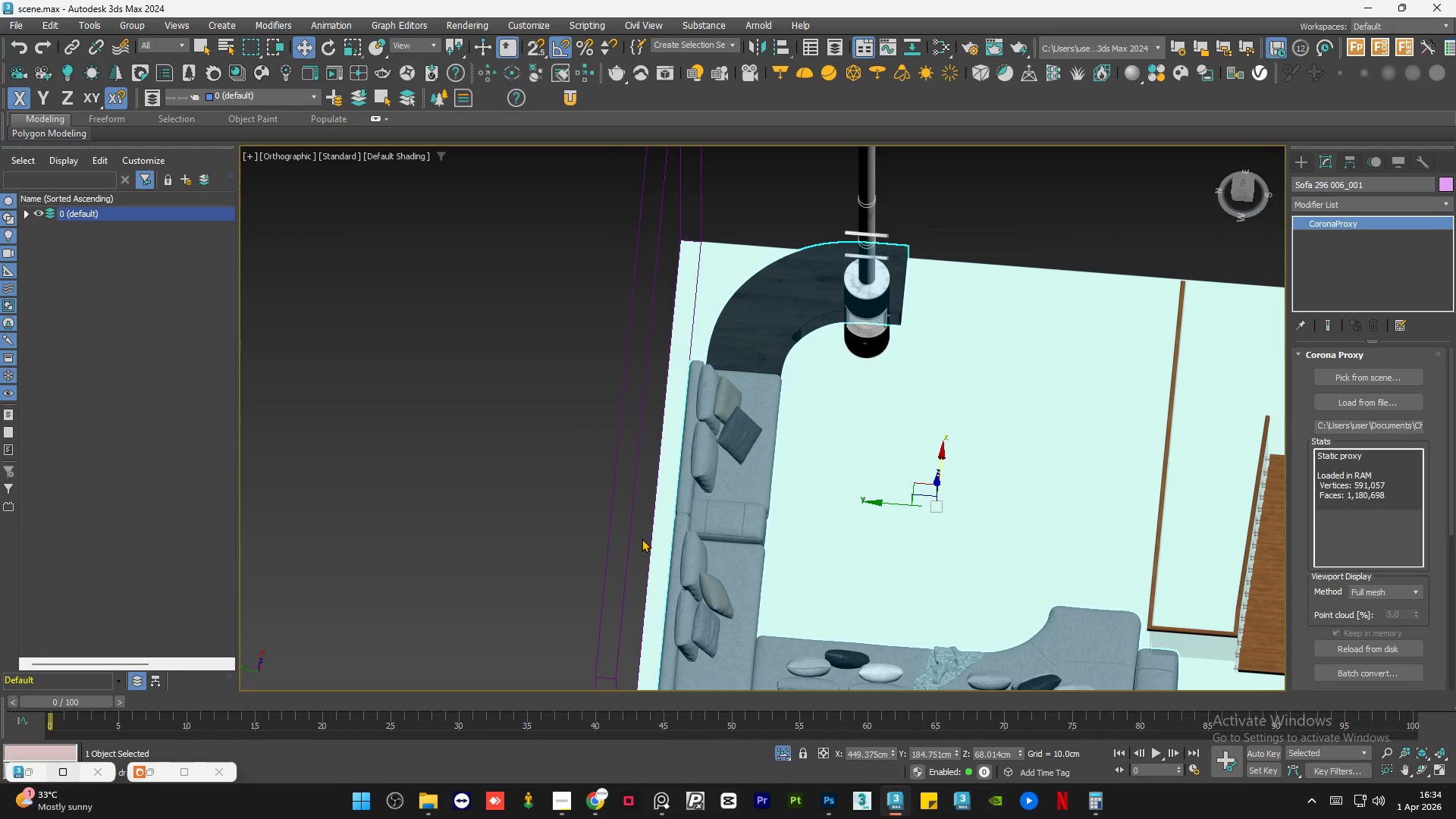 
scroll: coordinate [666, 575], scroll_direction: down, amount: 1.0
 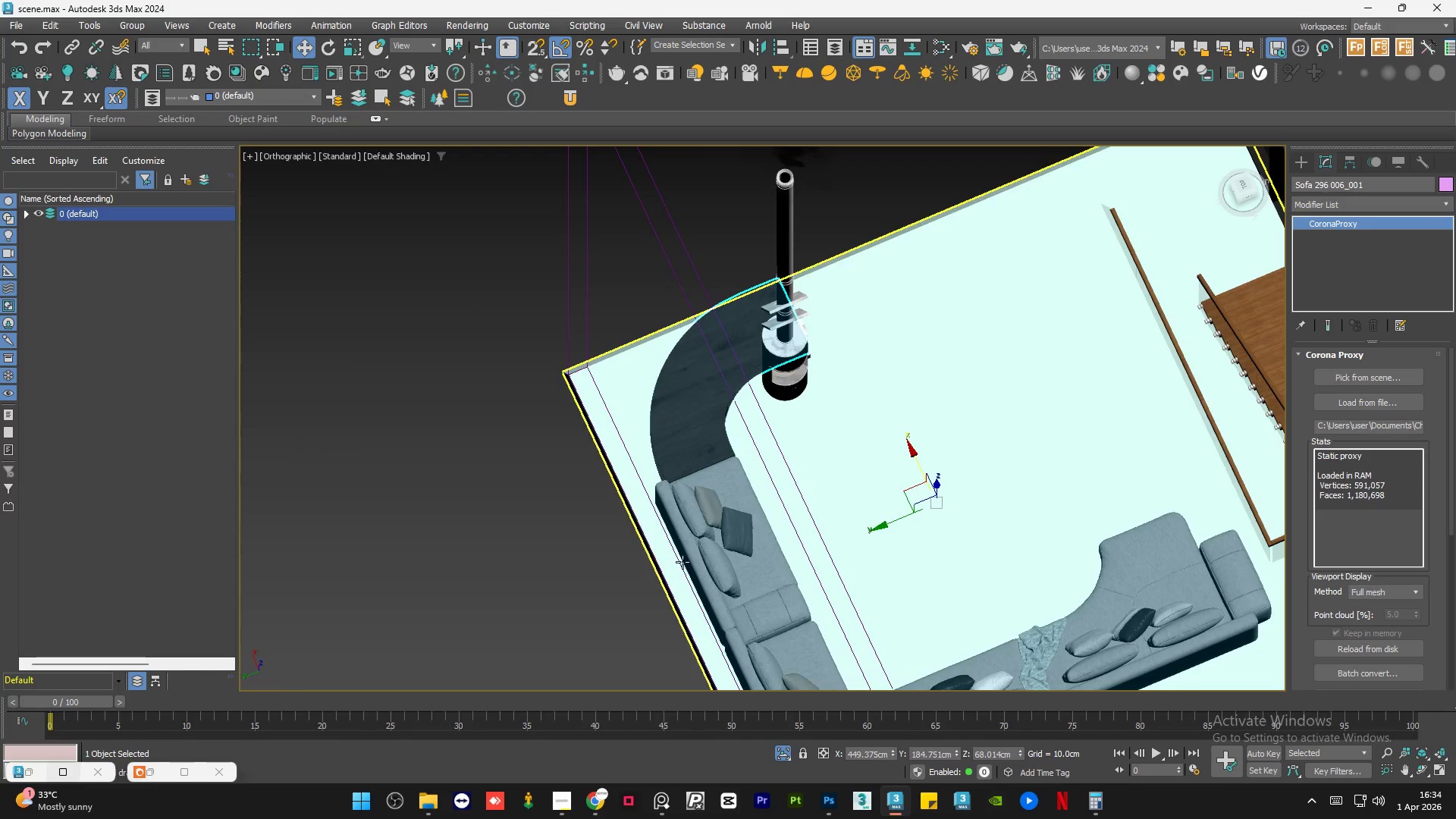 
wait(7.5)
 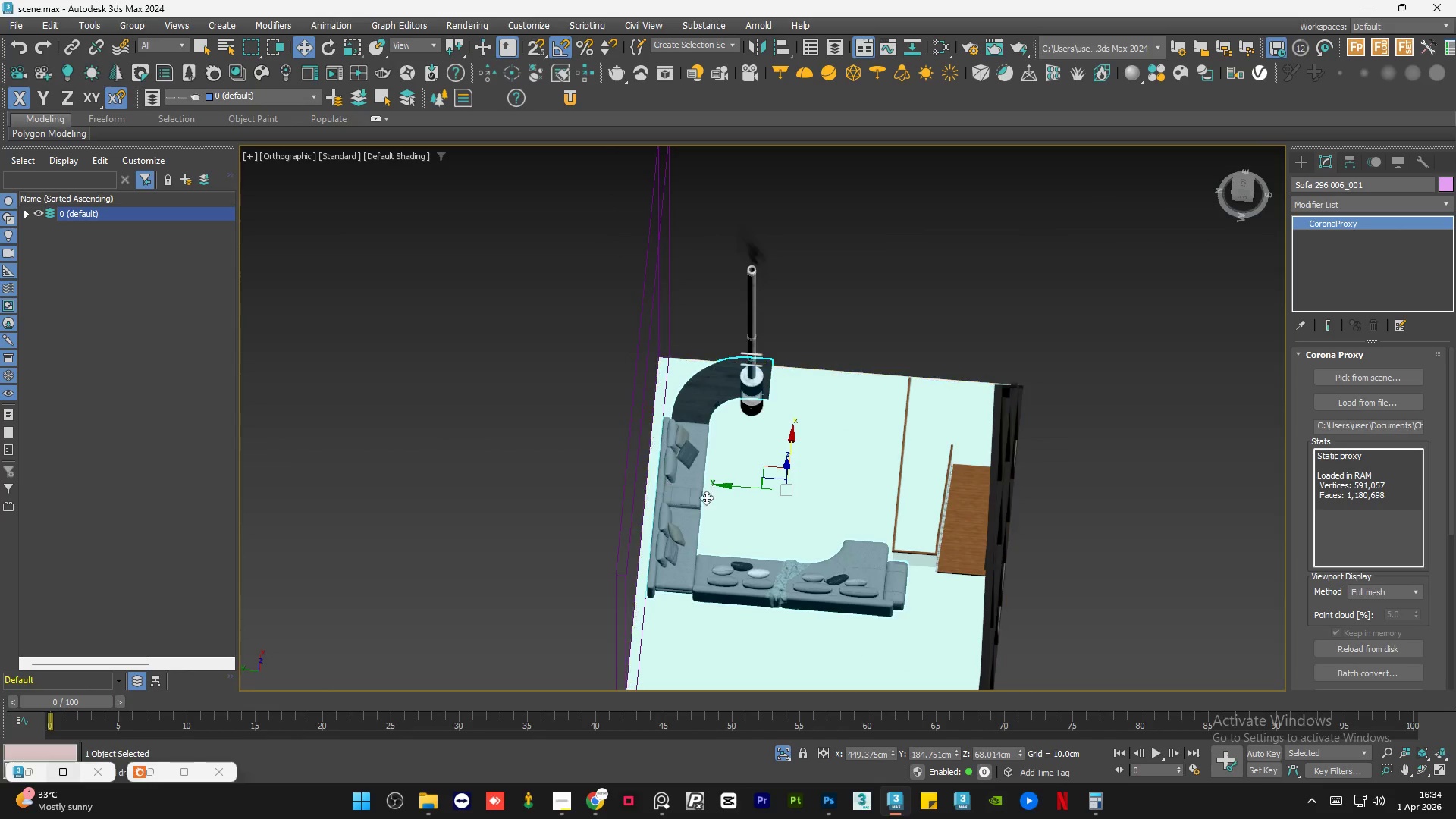 
hold_key(key=AltLeft, duration=1.5)
 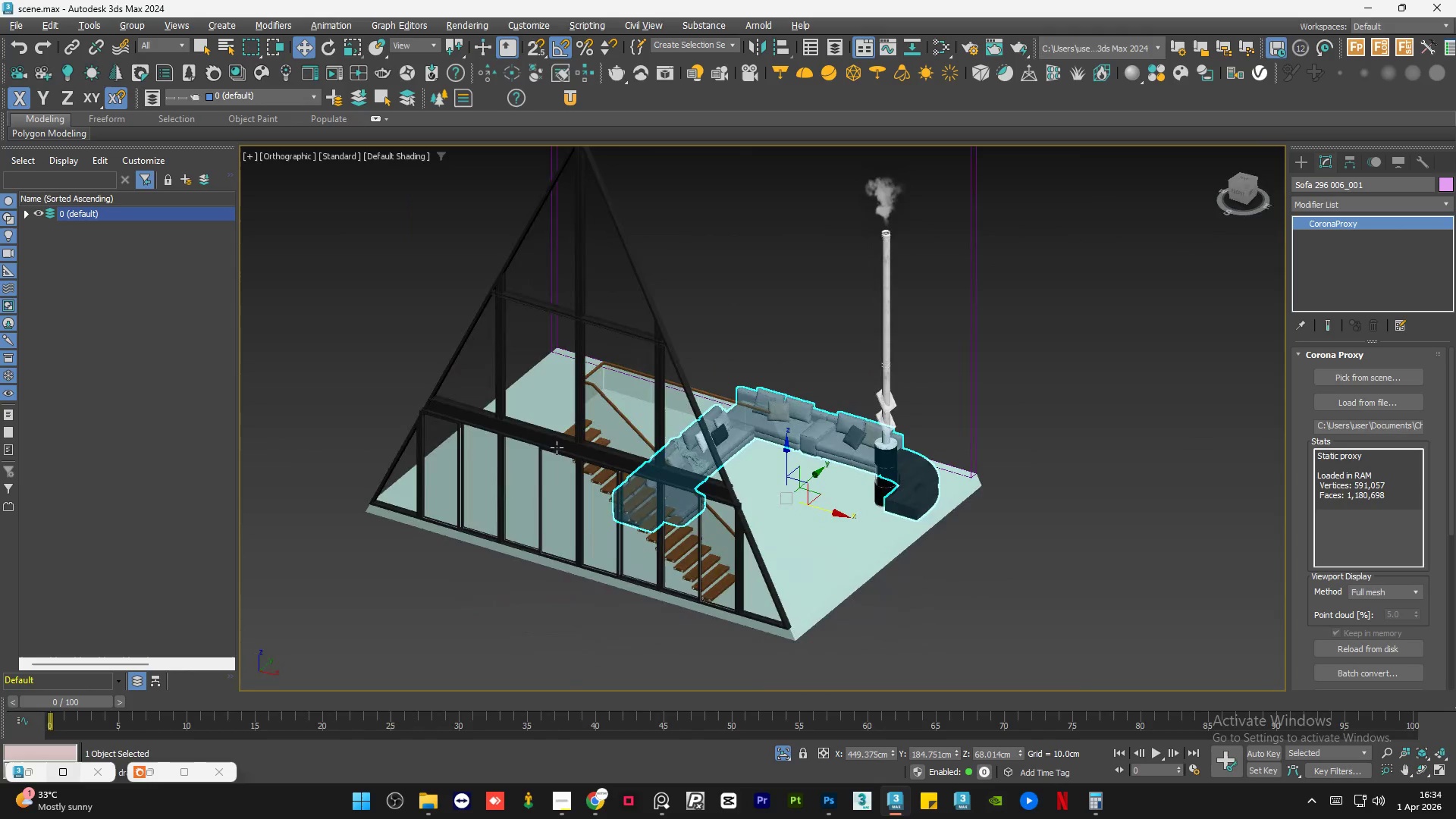 
scroll: coordinate [636, 473], scroll_direction: down, amount: 2.0
 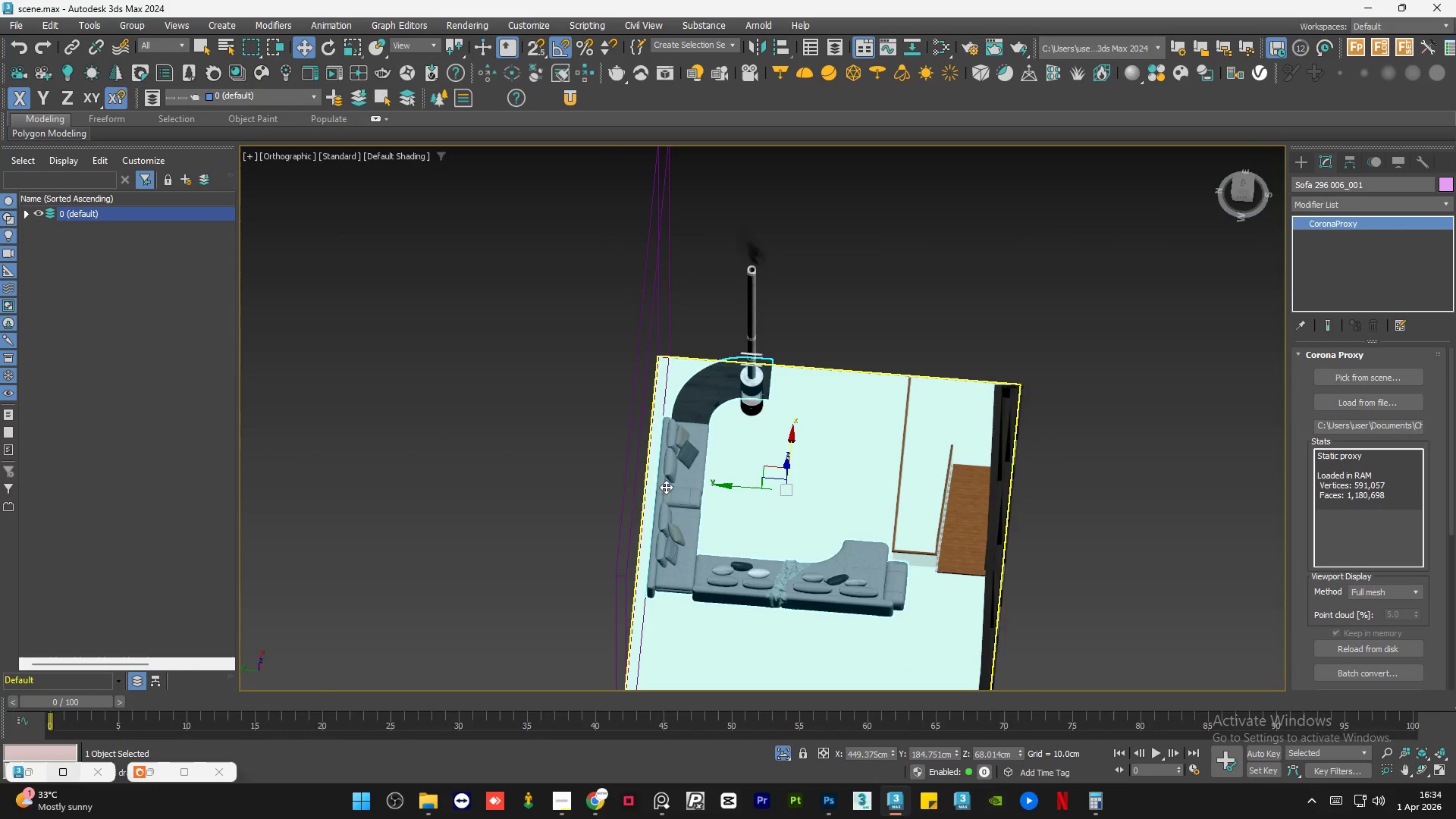 
key(Alt+AltLeft)
 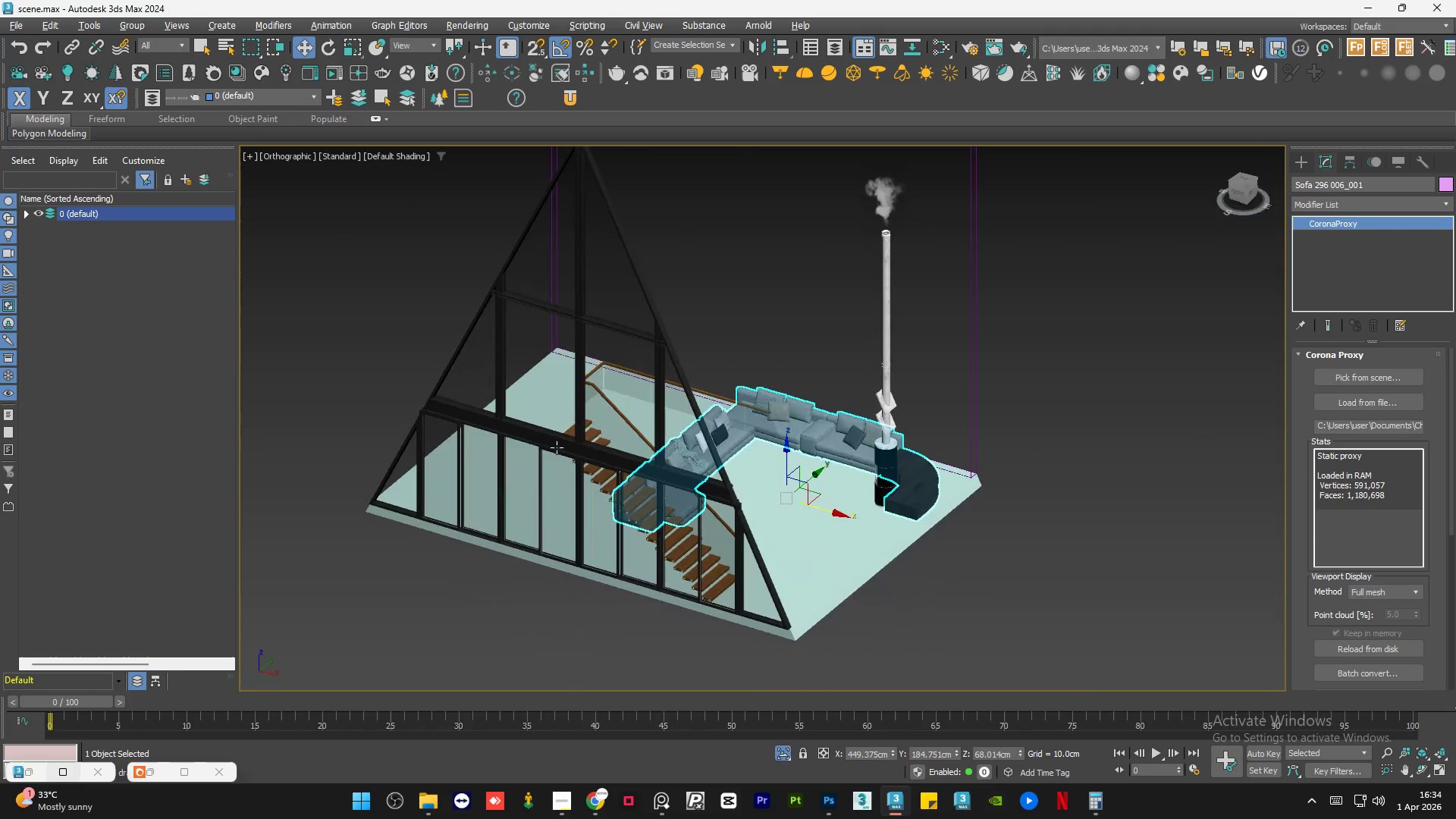 
key(Alt+AltLeft)
 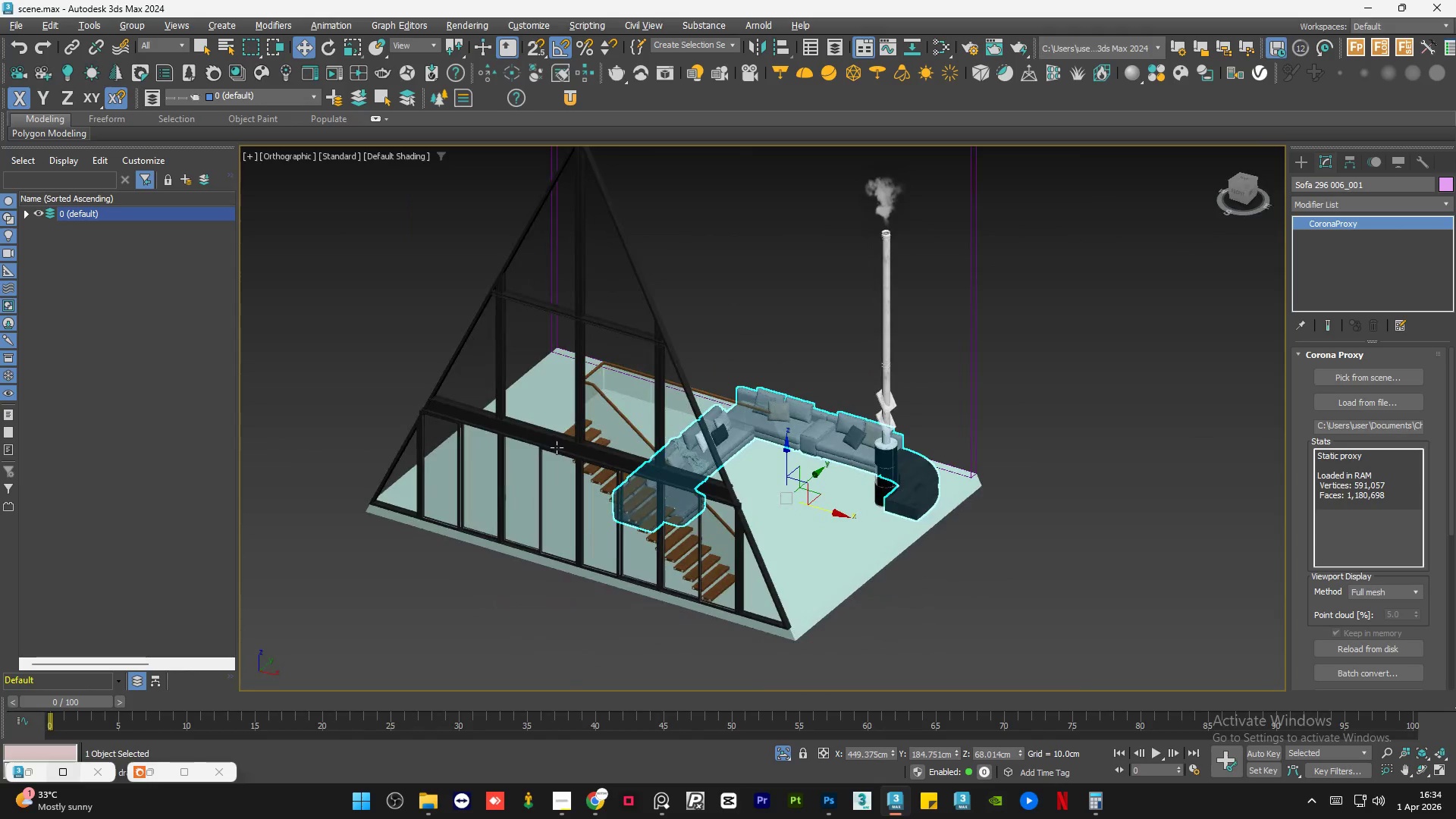 
key(Alt+AltLeft)
 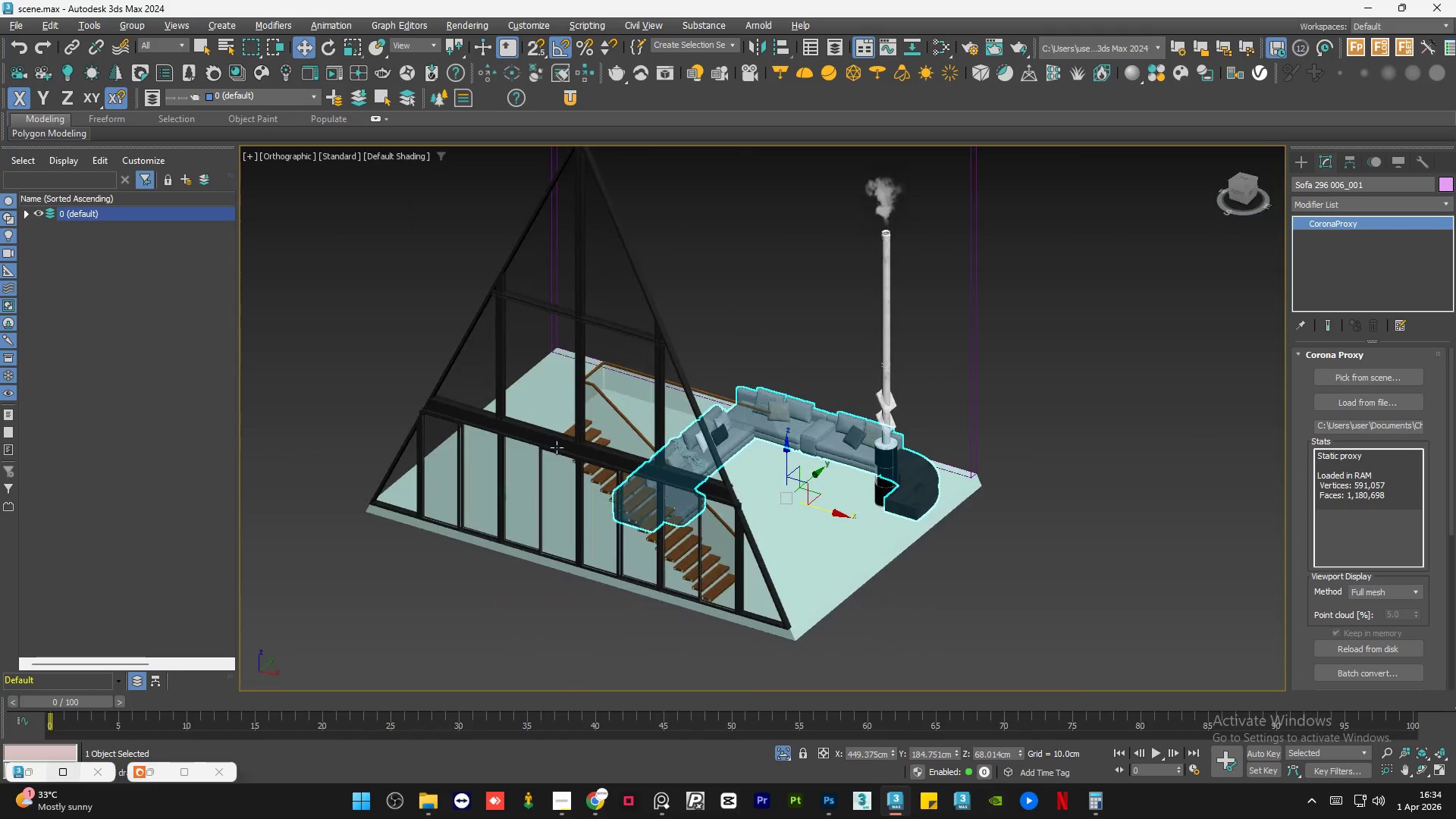 
key(Alt+AltLeft)
 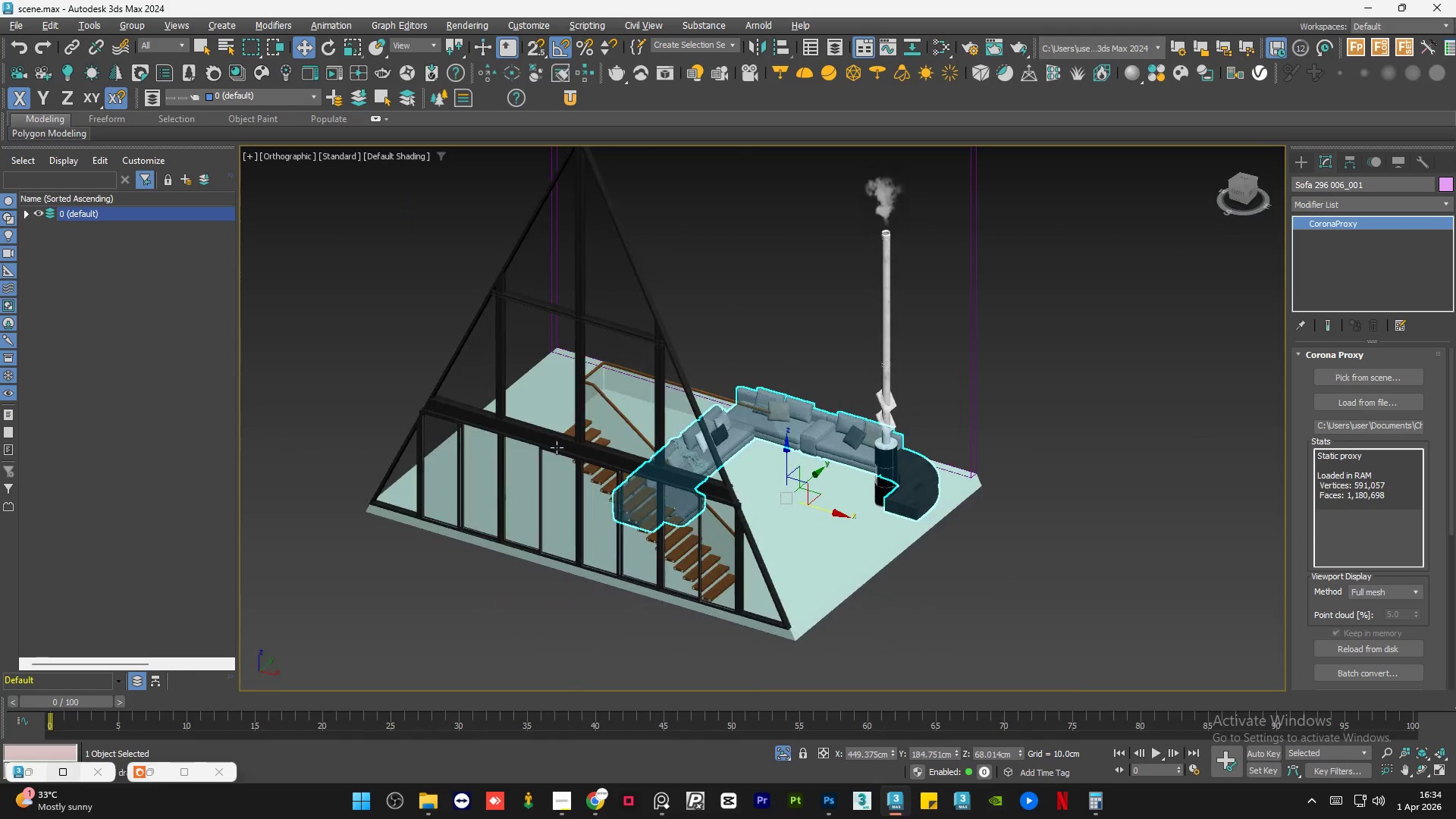 
key(Alt+AltLeft)
 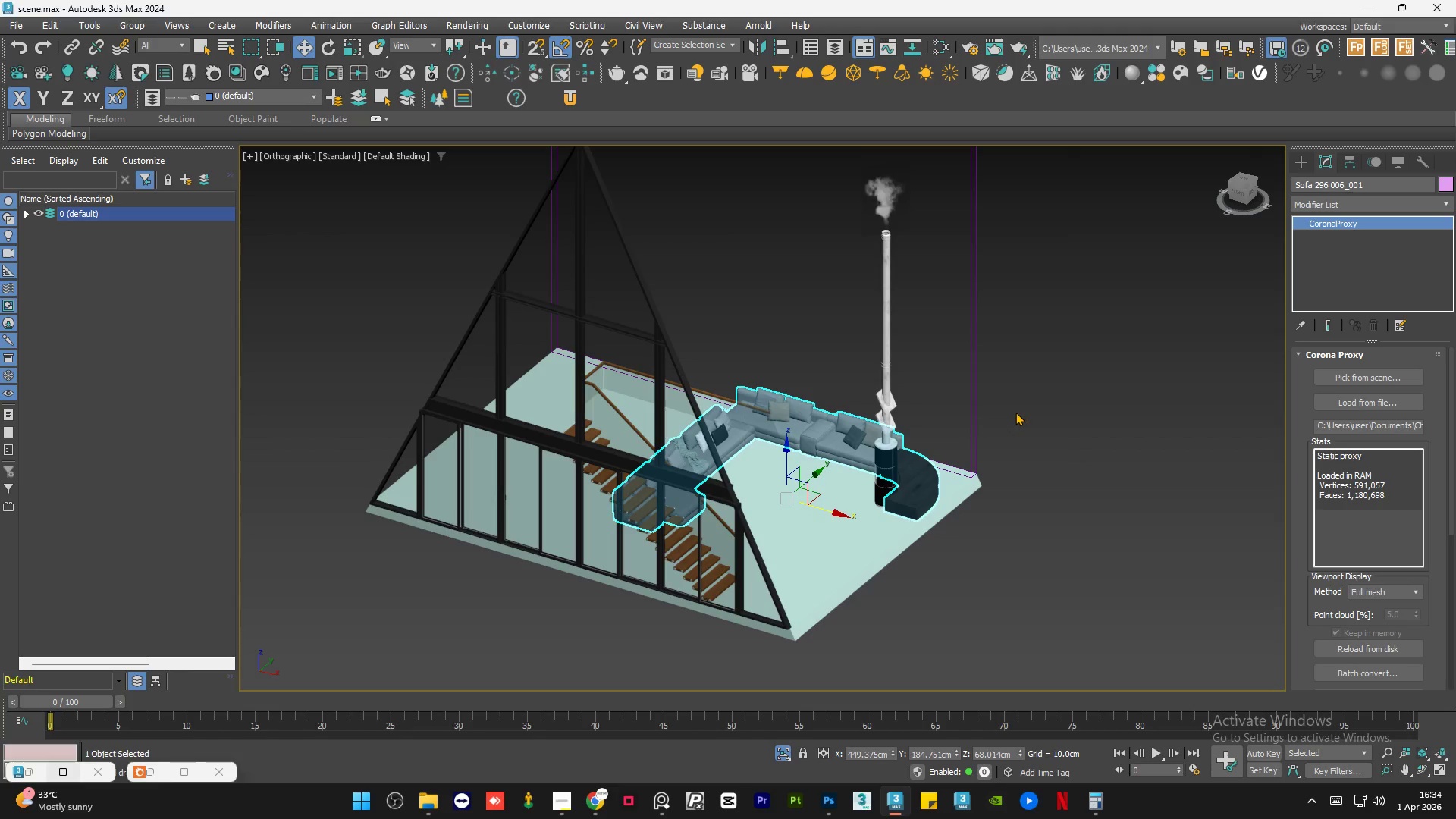 
left_click([1016, 411])
 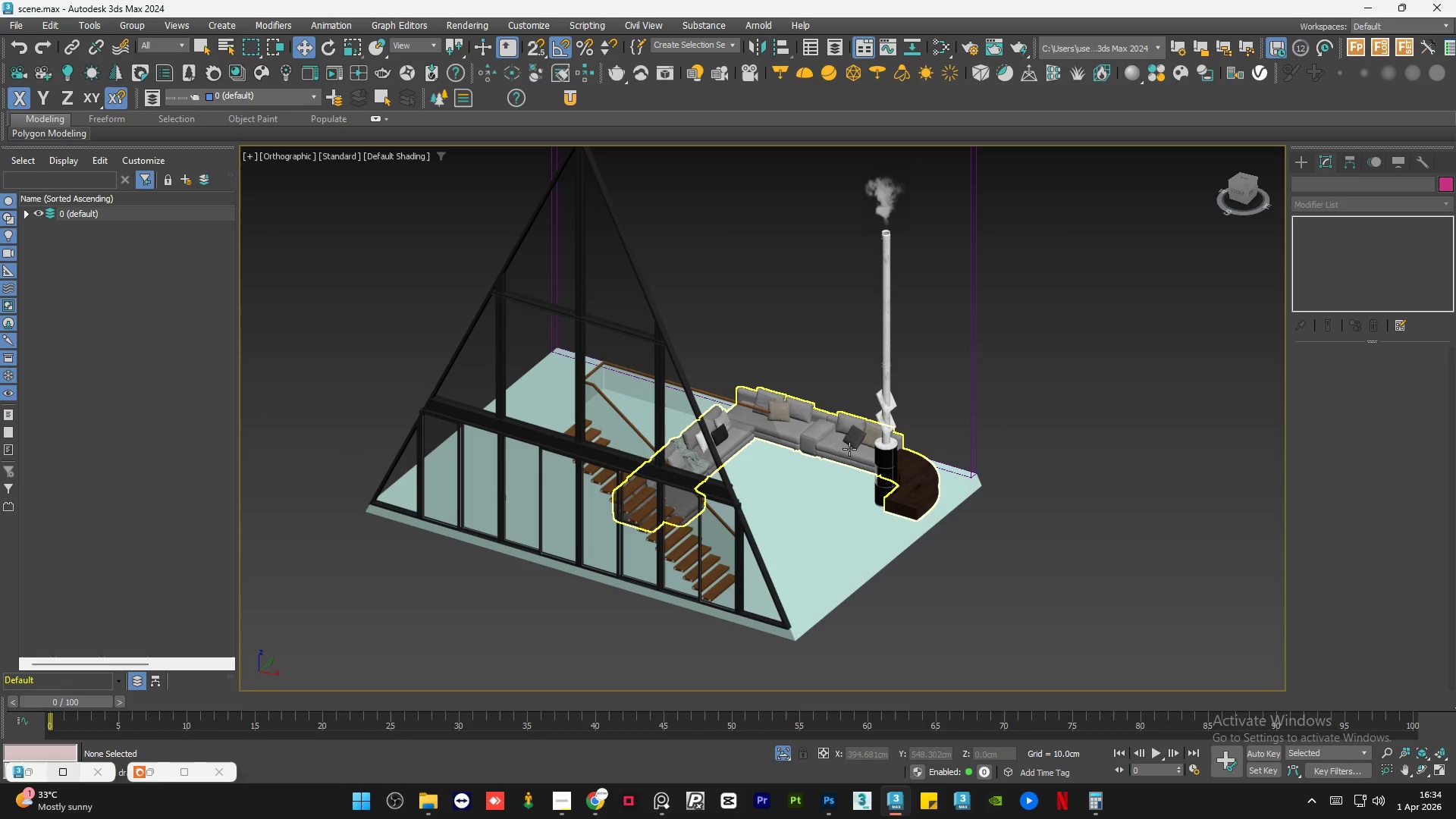 
scroll: coordinate [839, 438], scroll_direction: up, amount: 13.0
 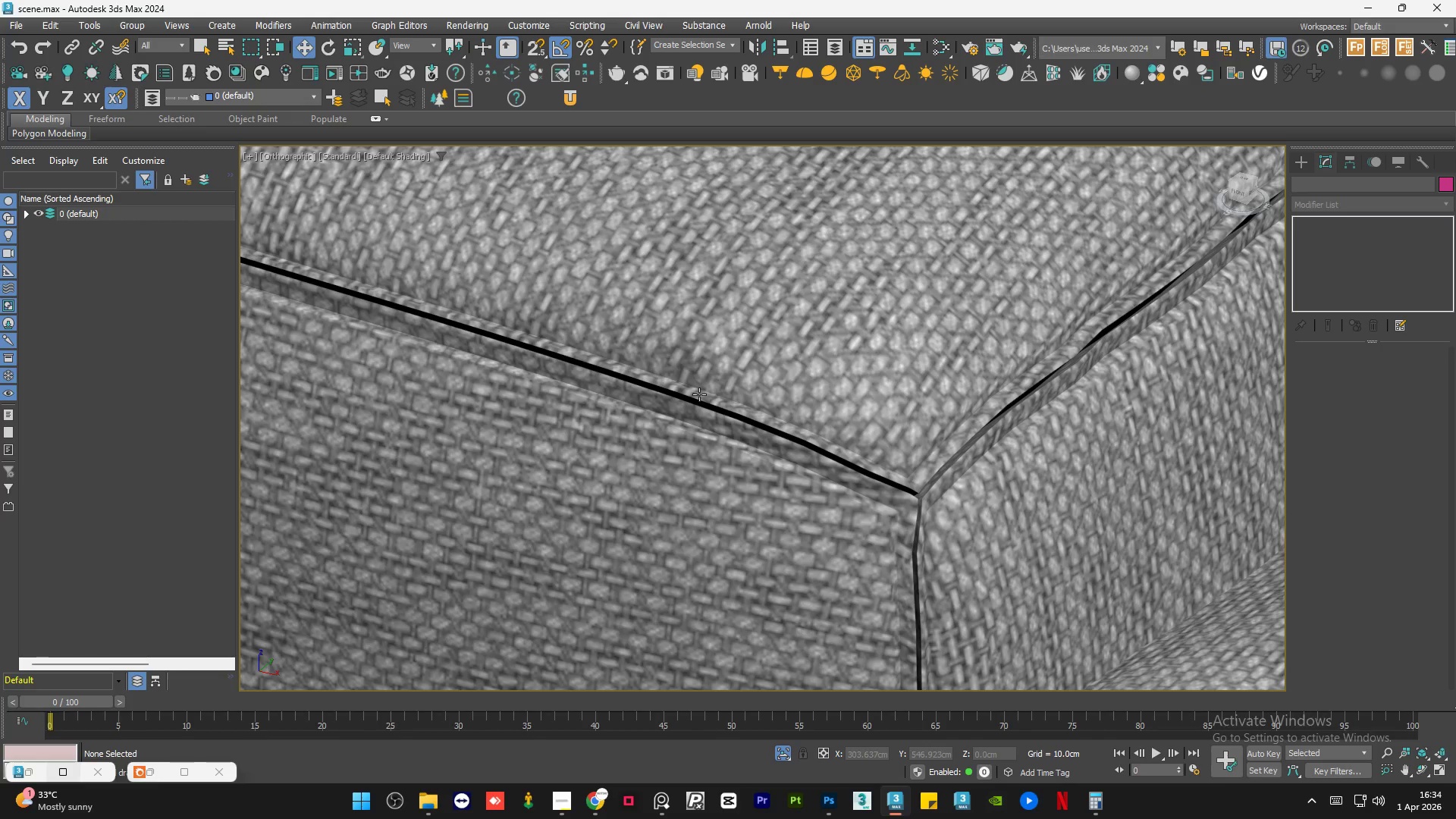 
scroll: coordinate [699, 394], scroll_direction: down, amount: 4.0
 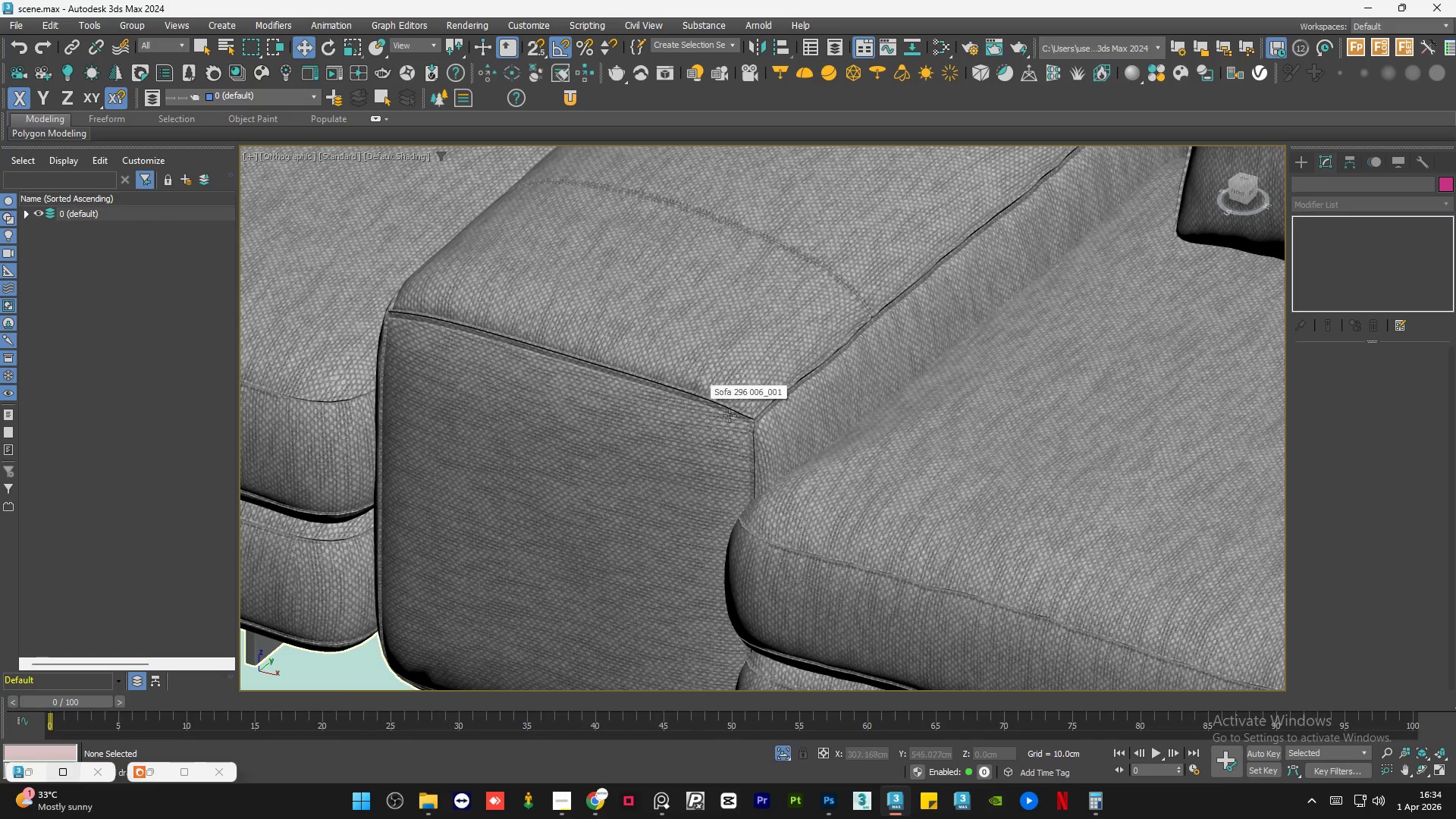 
left_click([731, 416])
 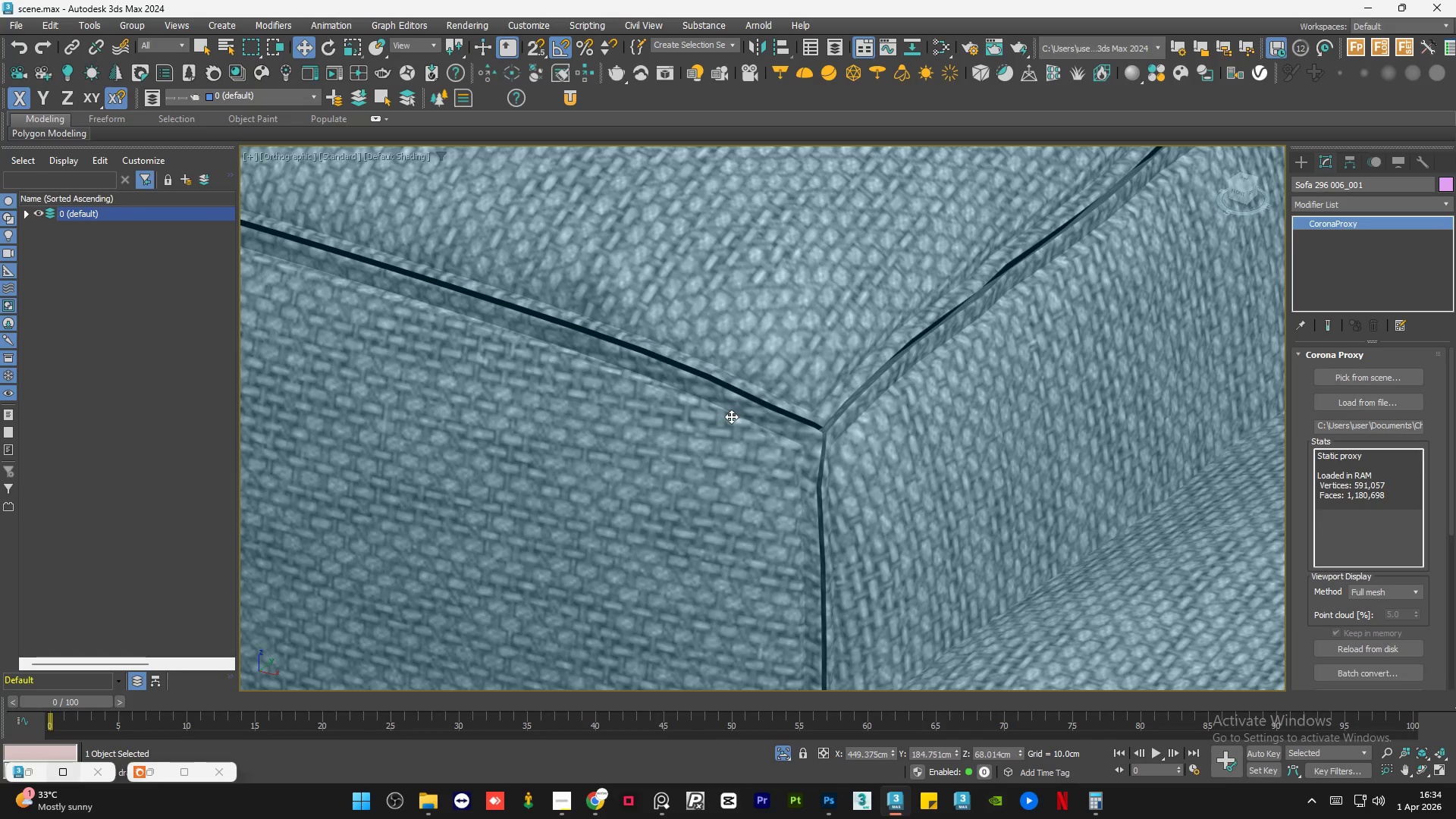 
scroll: coordinate [731, 416], scroll_direction: up, amount: 4.0
 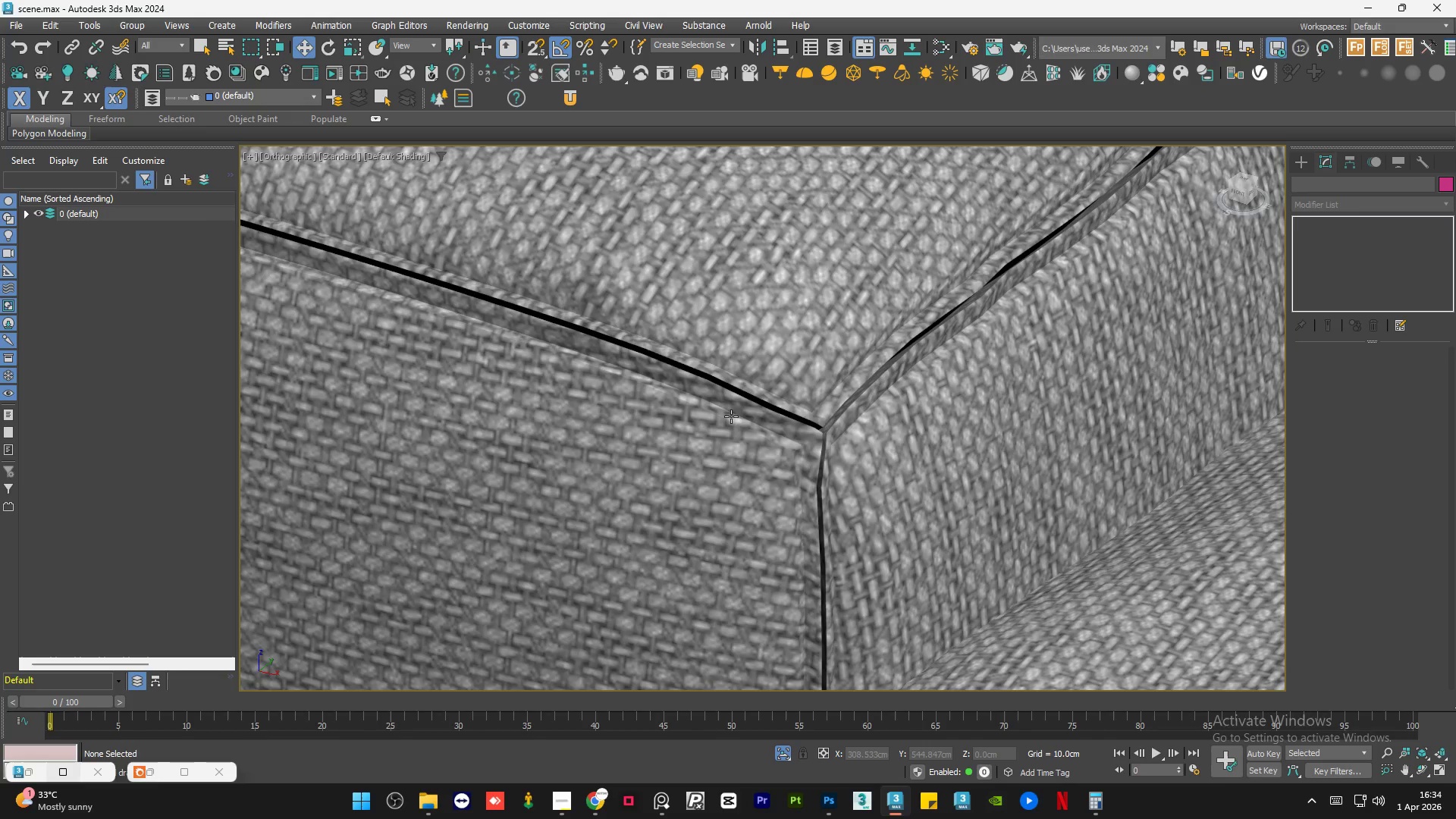 
scroll: coordinate [731, 416], scroll_direction: down, amount: 6.0
 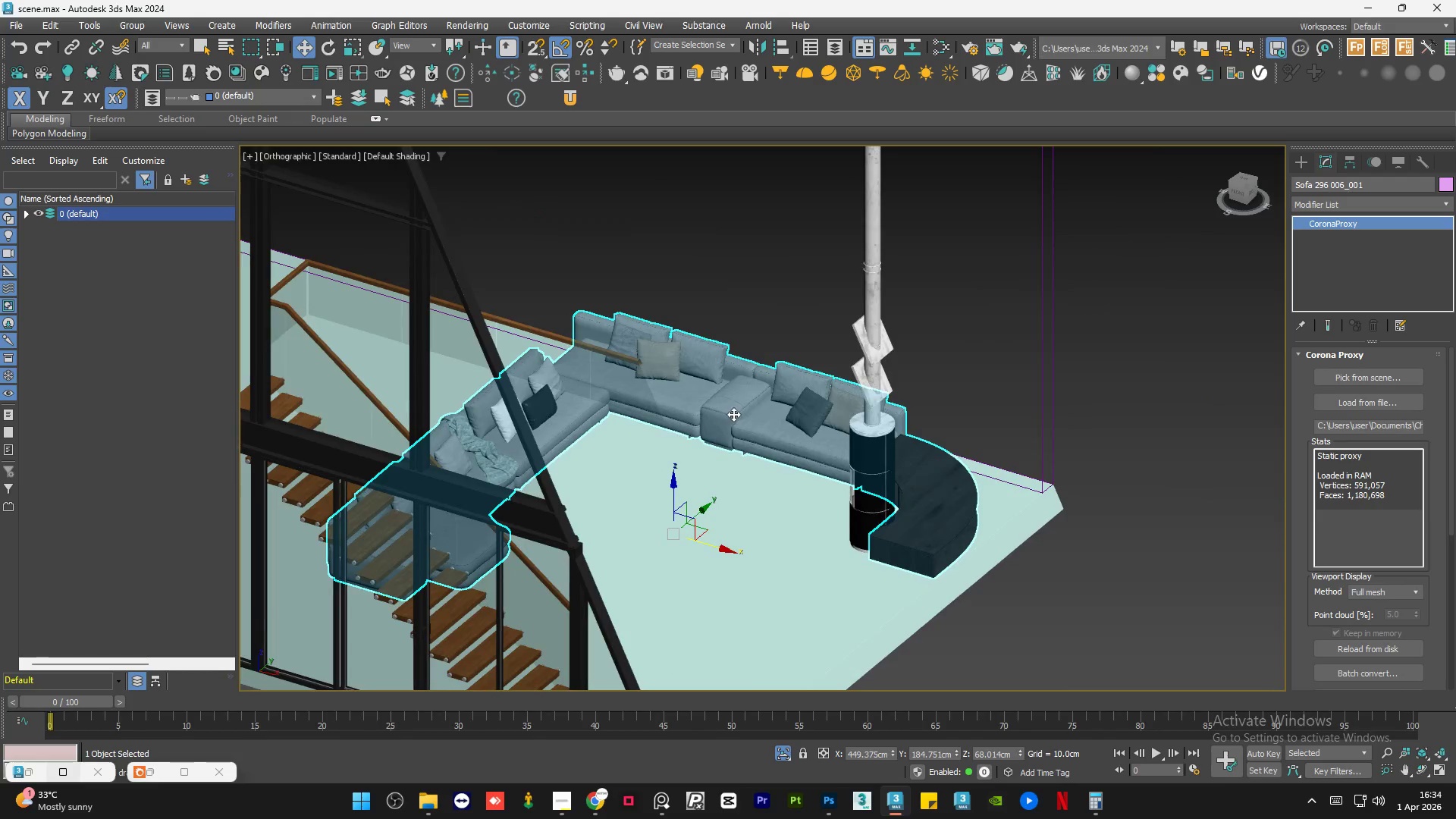 
scroll: coordinate [772, 340], scroll_direction: up, amount: 12.0
 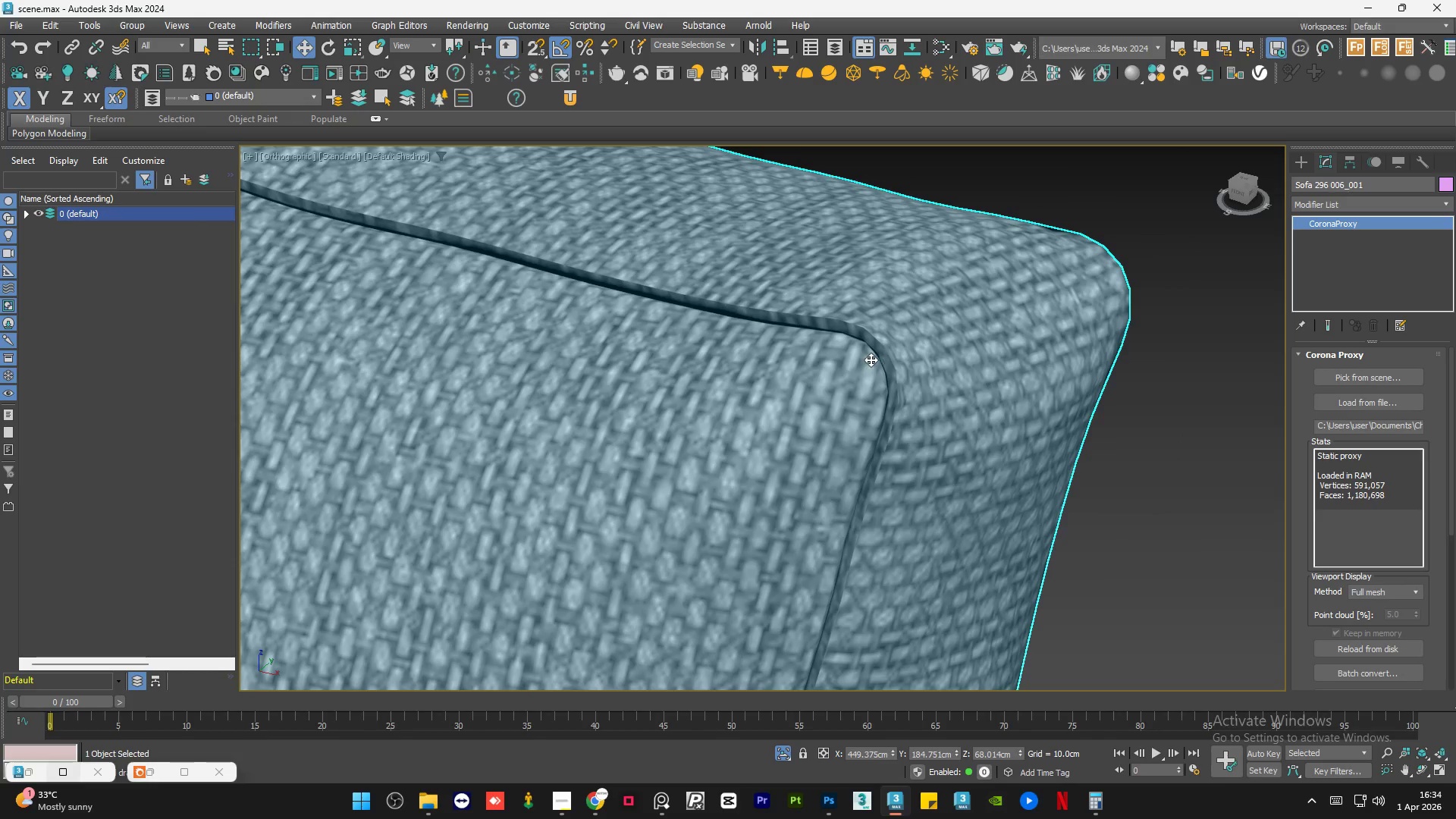 
scroll: coordinate [889, 352], scroll_direction: down, amount: 6.0
 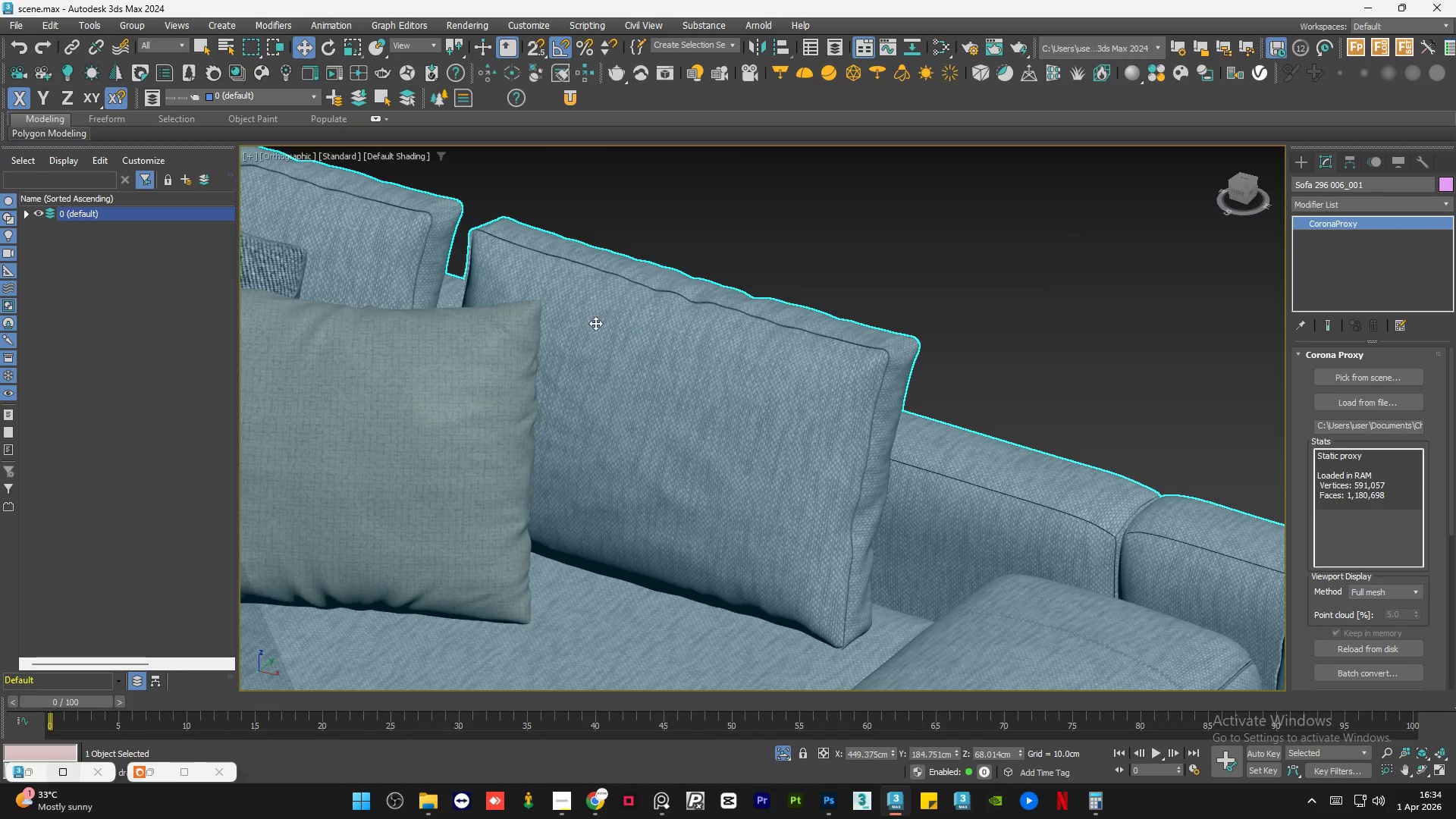 
scroll: coordinate [520, 314], scroll_direction: up, amount: 6.0
 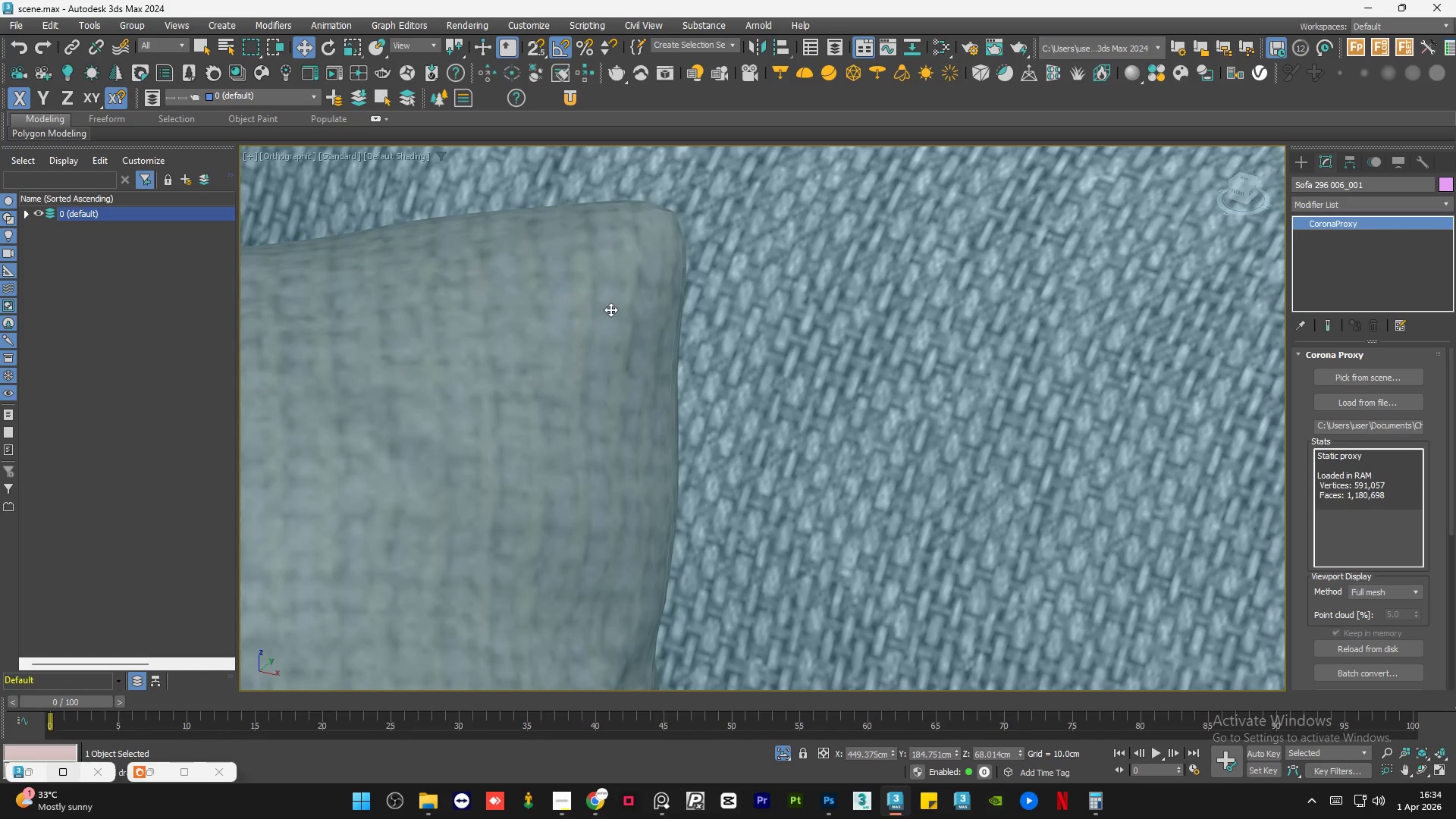 
left_click([851, 248])
 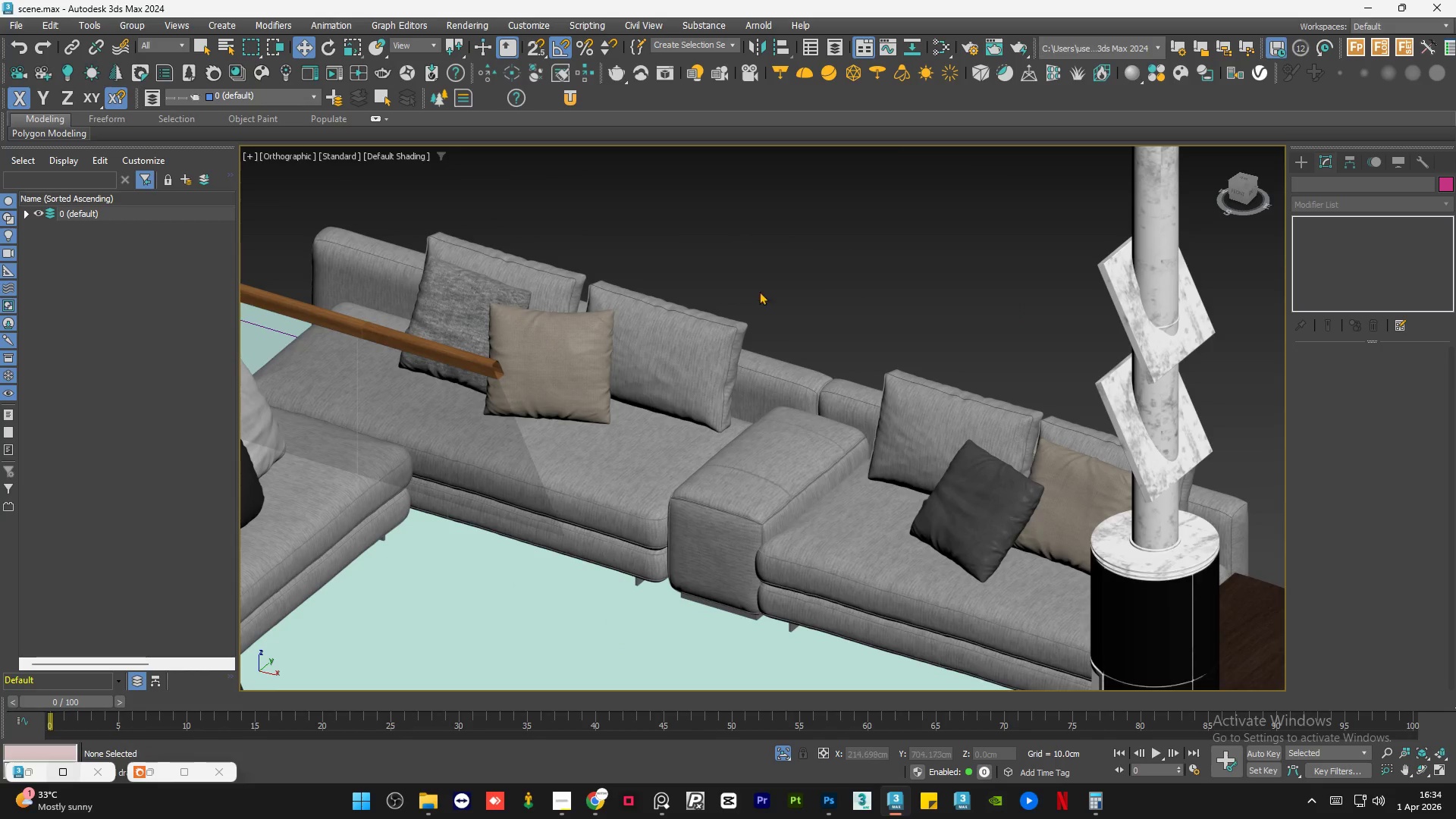 
scroll: coordinate [720, 320], scroll_direction: down, amount: 12.0
 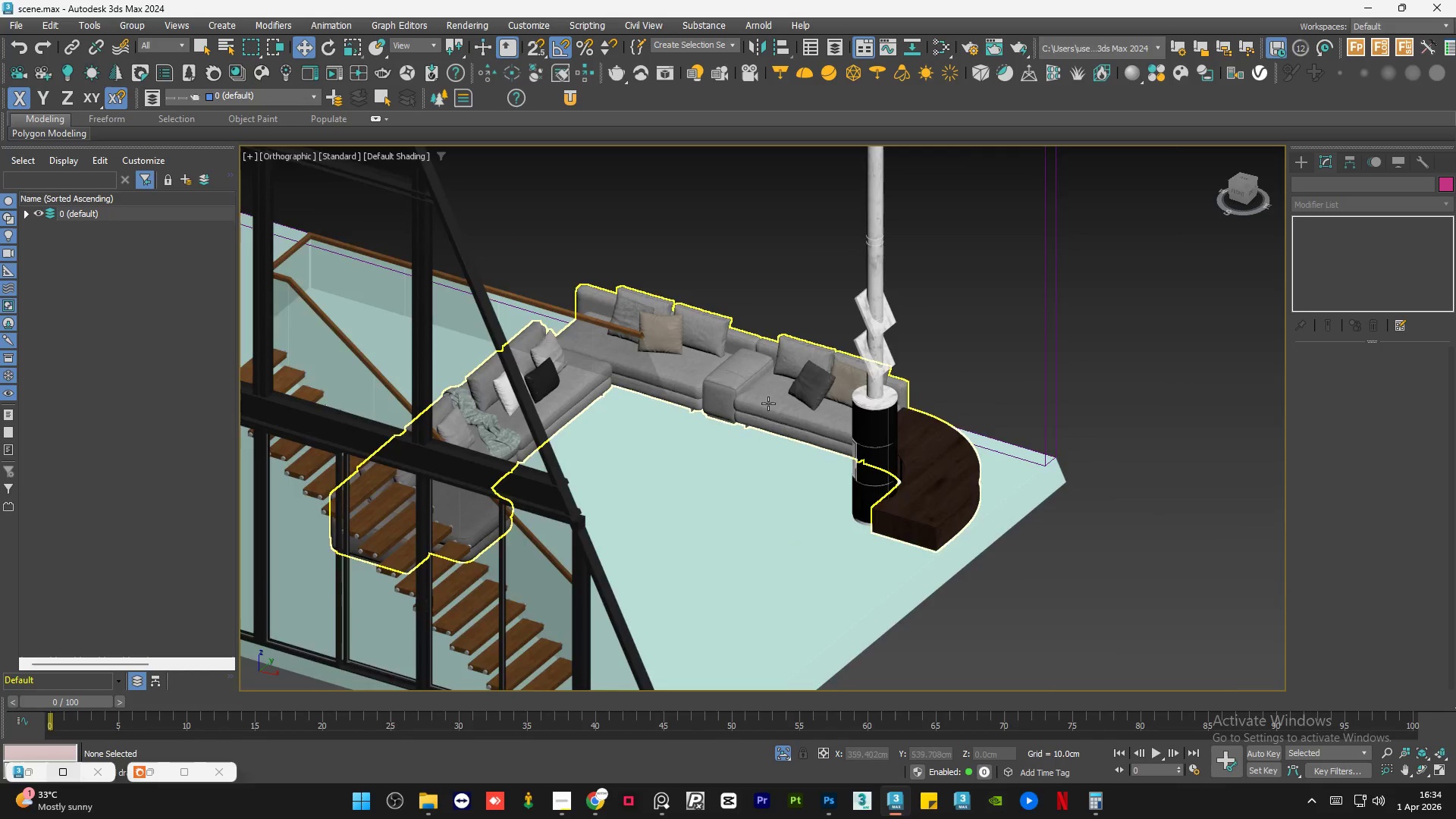 
scroll: coordinate [729, 398], scroll_direction: up, amount: 7.0
 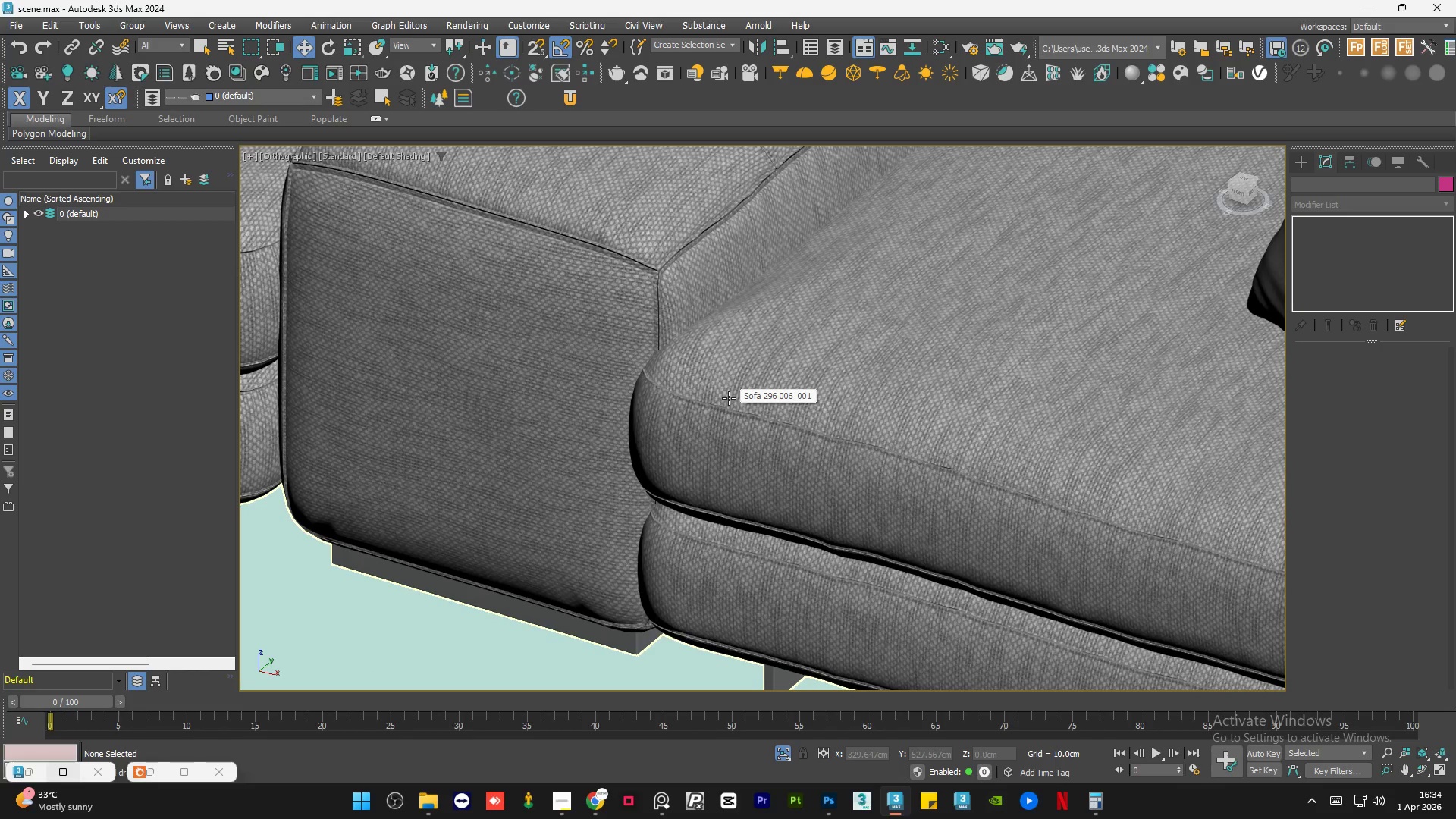 
scroll: coordinate [728, 398], scroll_direction: down, amount: 8.0
 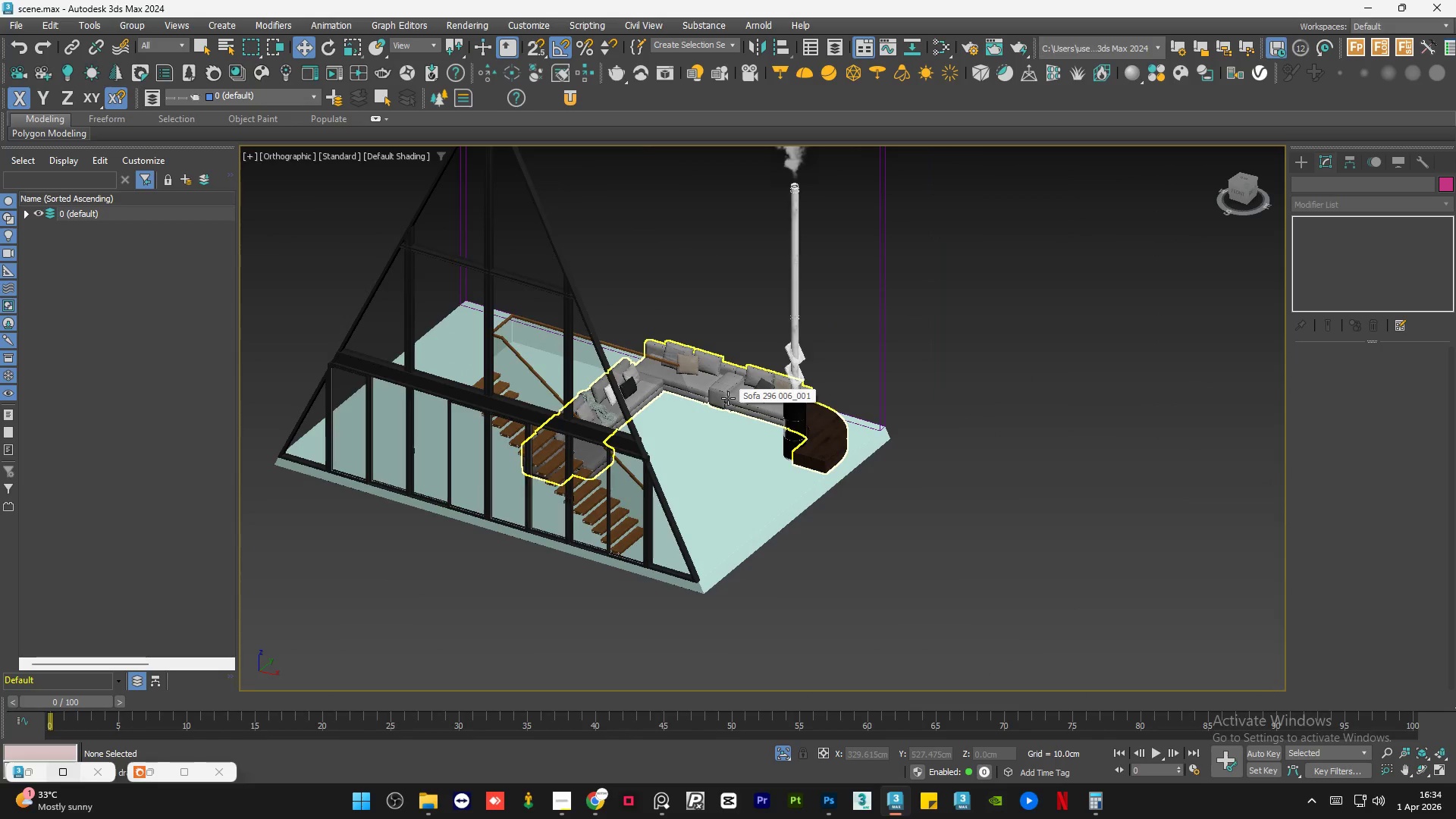 
hold_key(key=AltLeft, duration=1.3)
 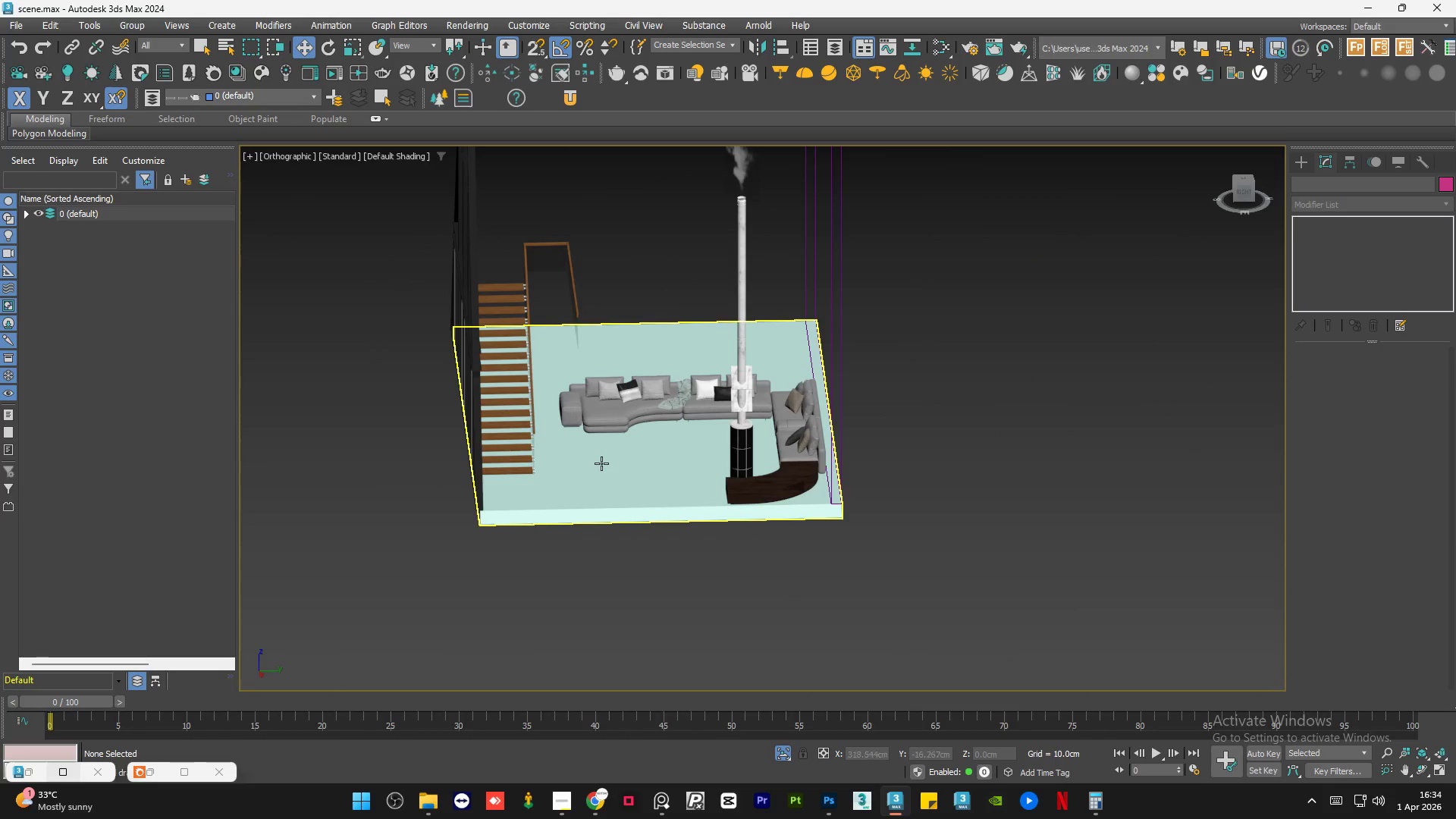 
hold_key(key=AltLeft, duration=10.41)
left_click([601, 812])
 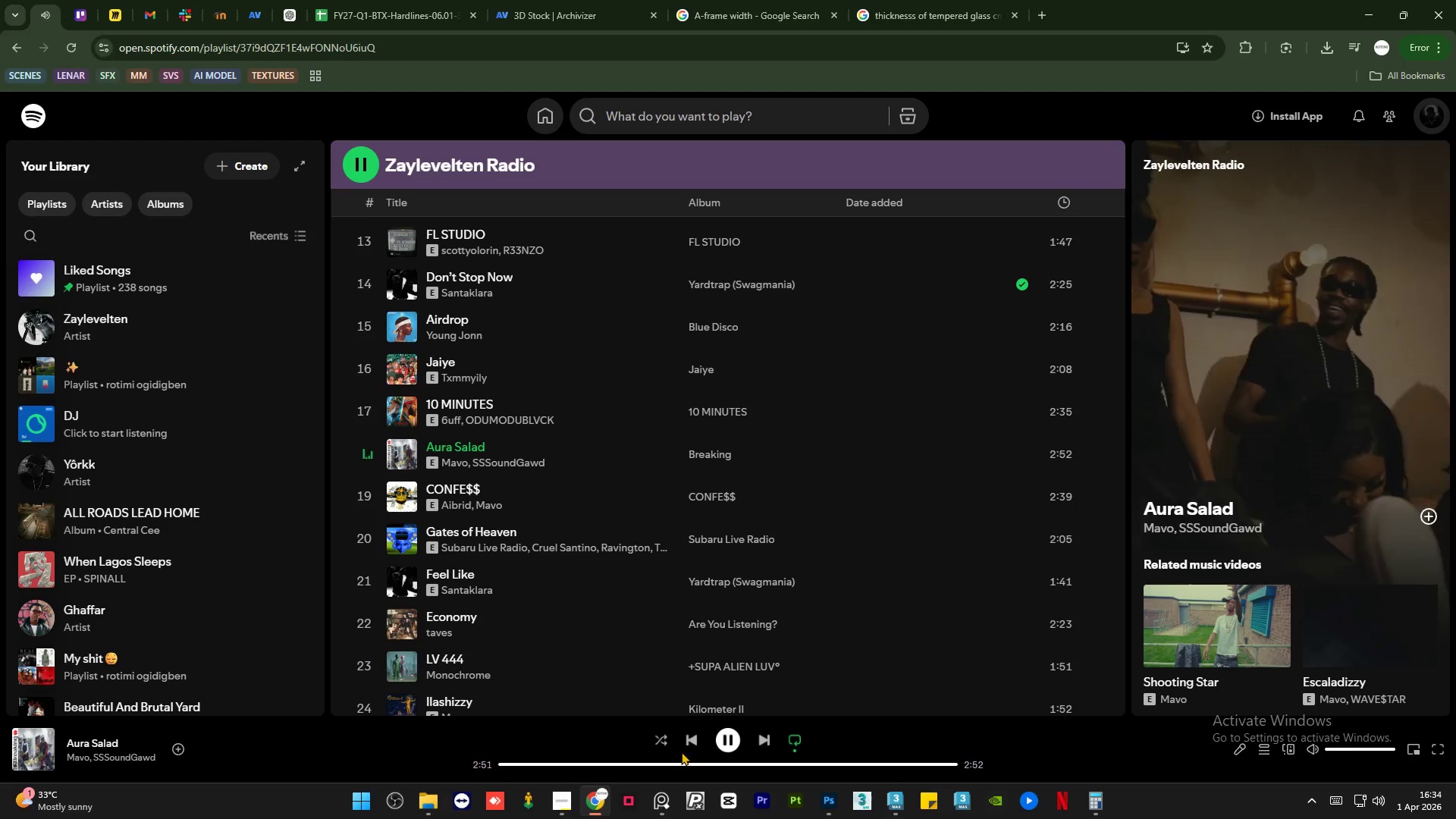 
left_click([697, 739])
 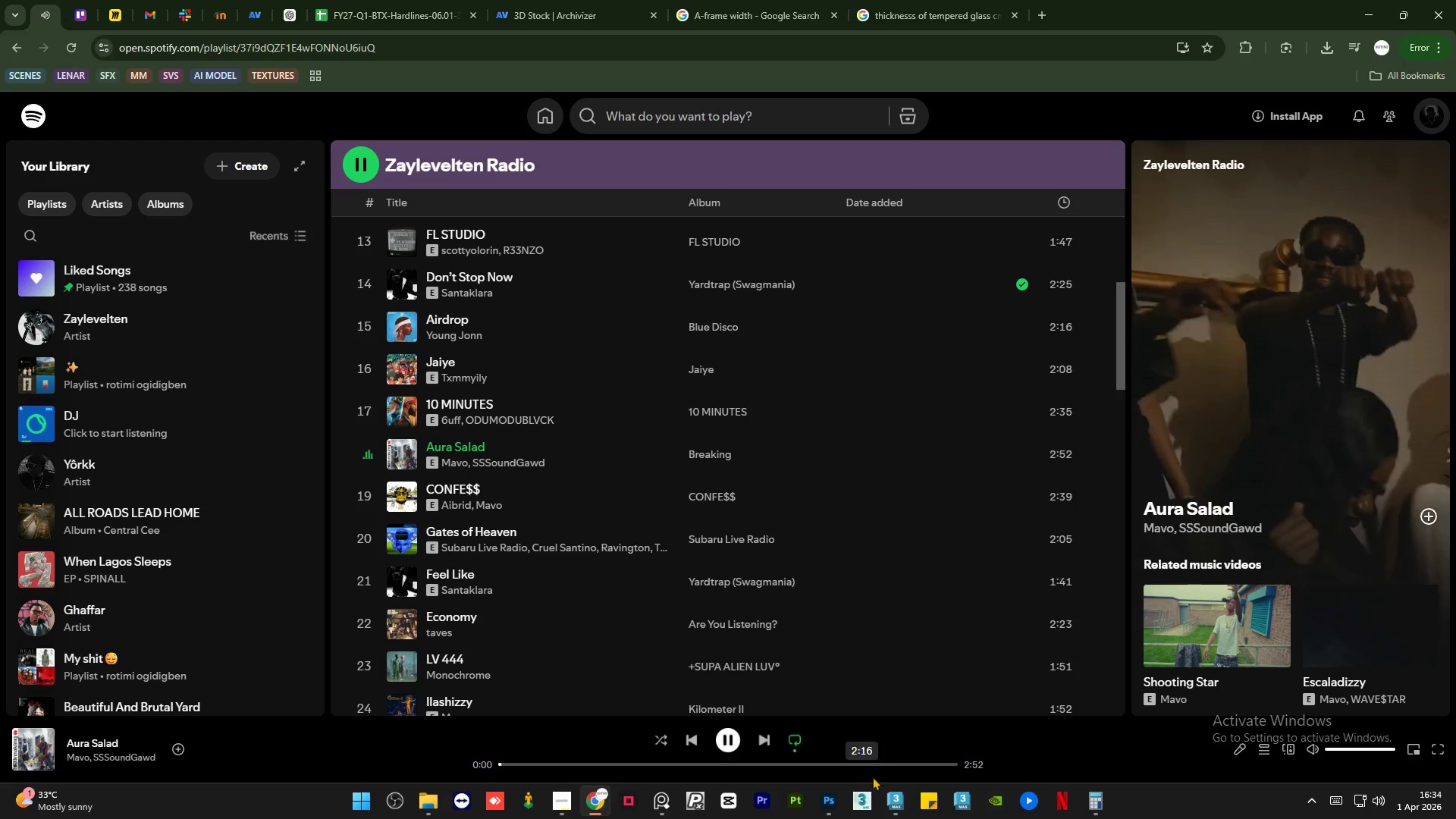 
left_click([898, 799])
 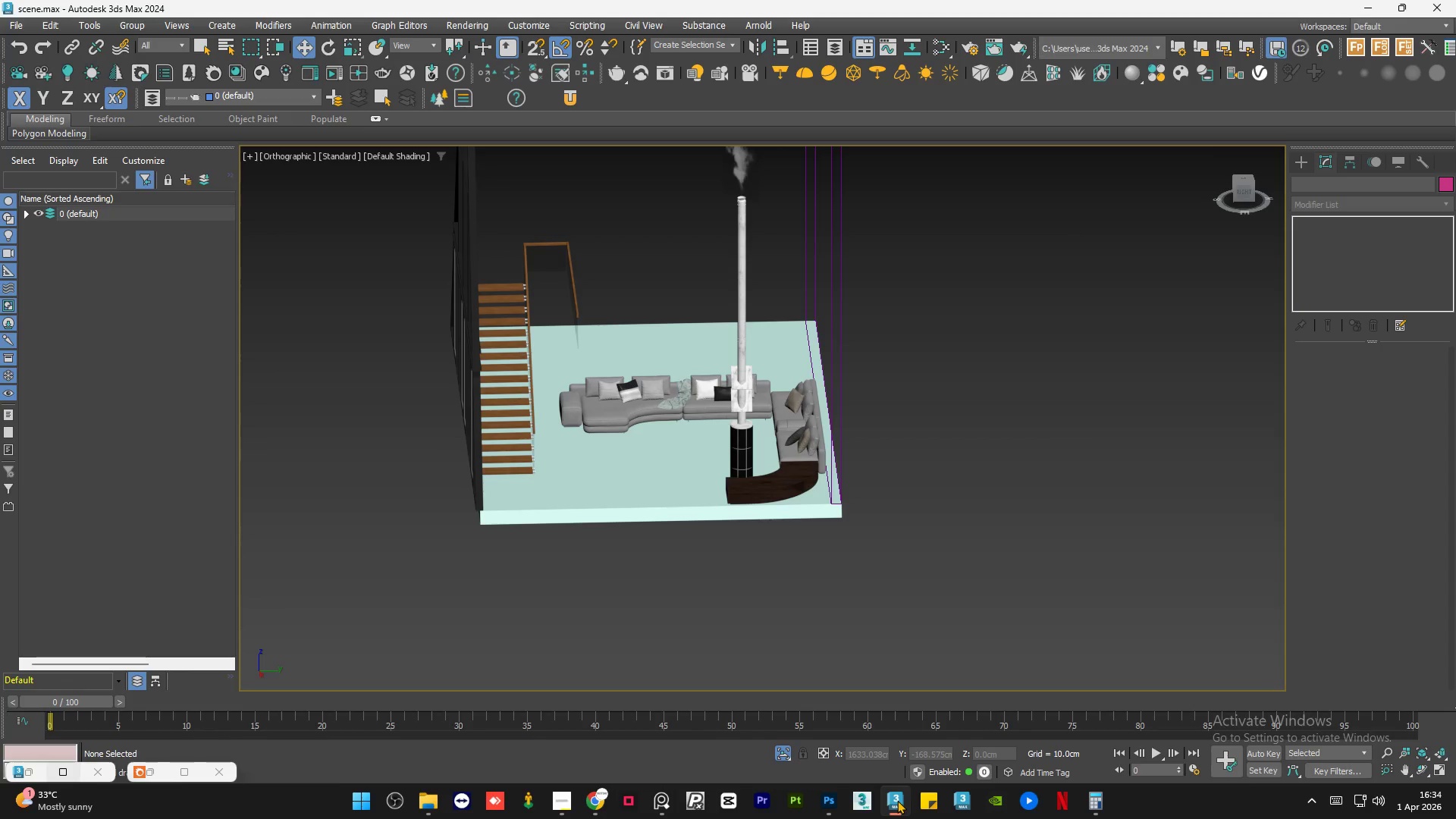 
left_click([1020, 513])
 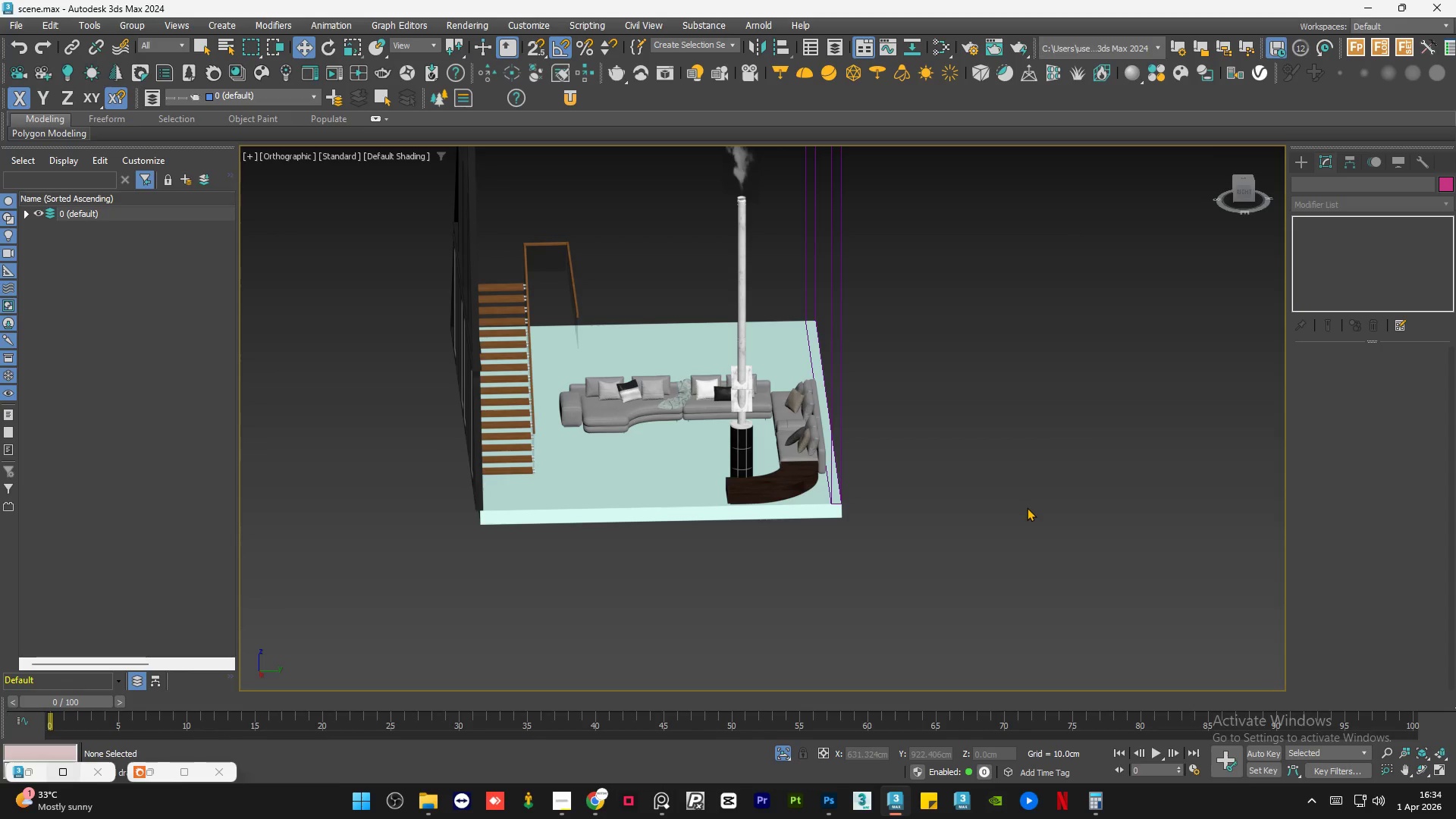 
key(Control+S)
 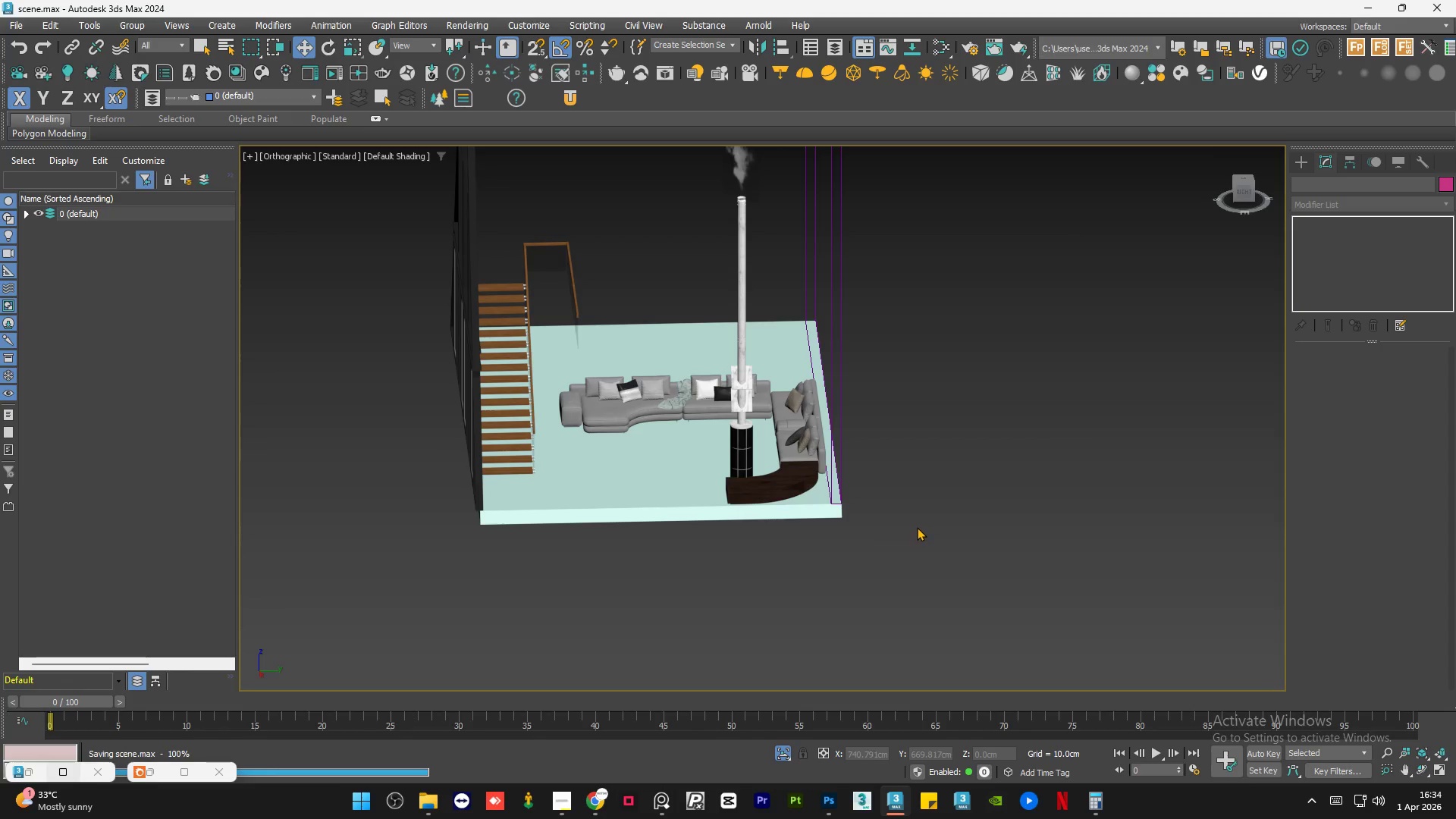 
hold_key(key=AltLeft, duration=1.19)
 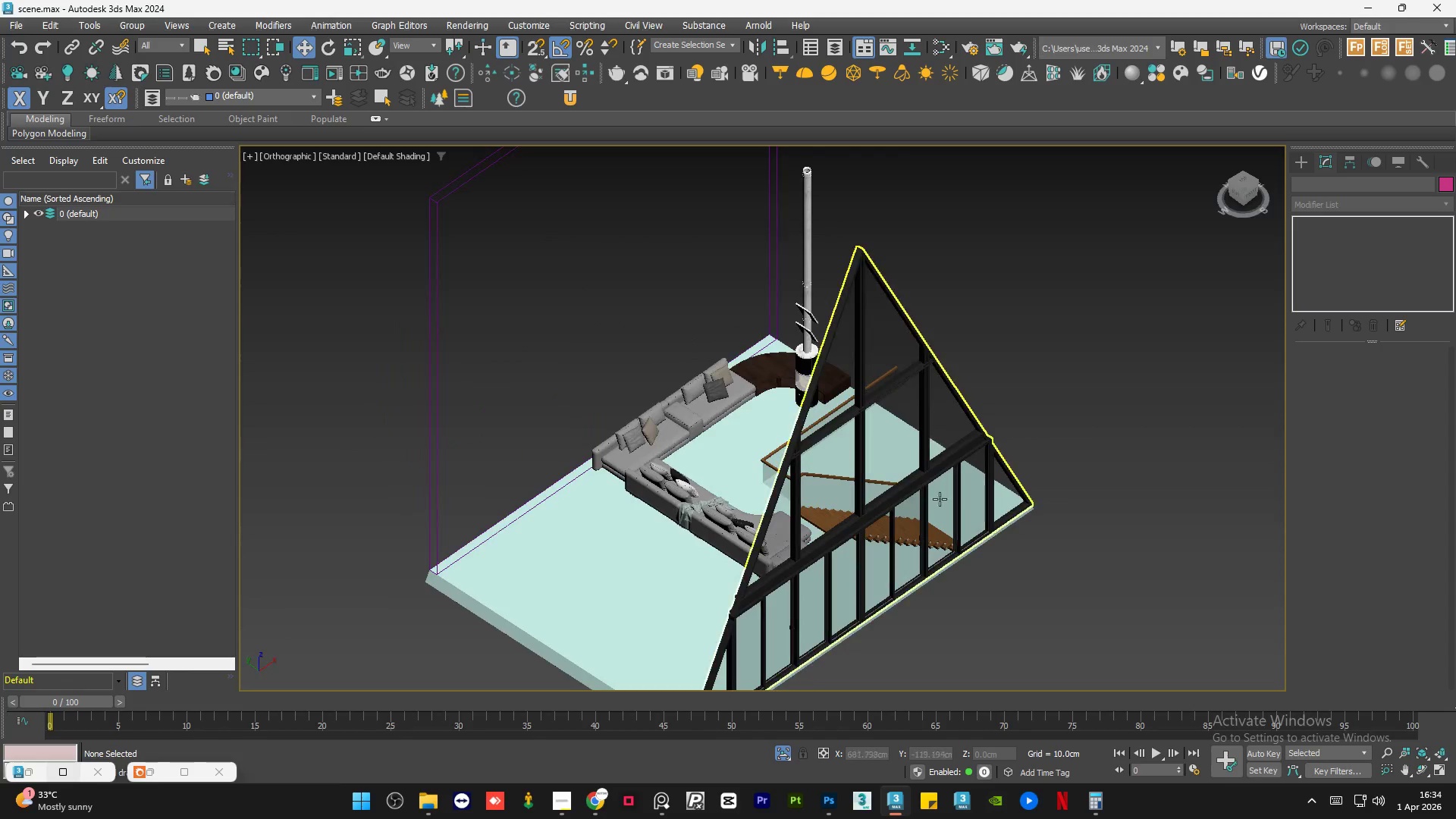 
hold_key(key=AltLeft, duration=0.69)
 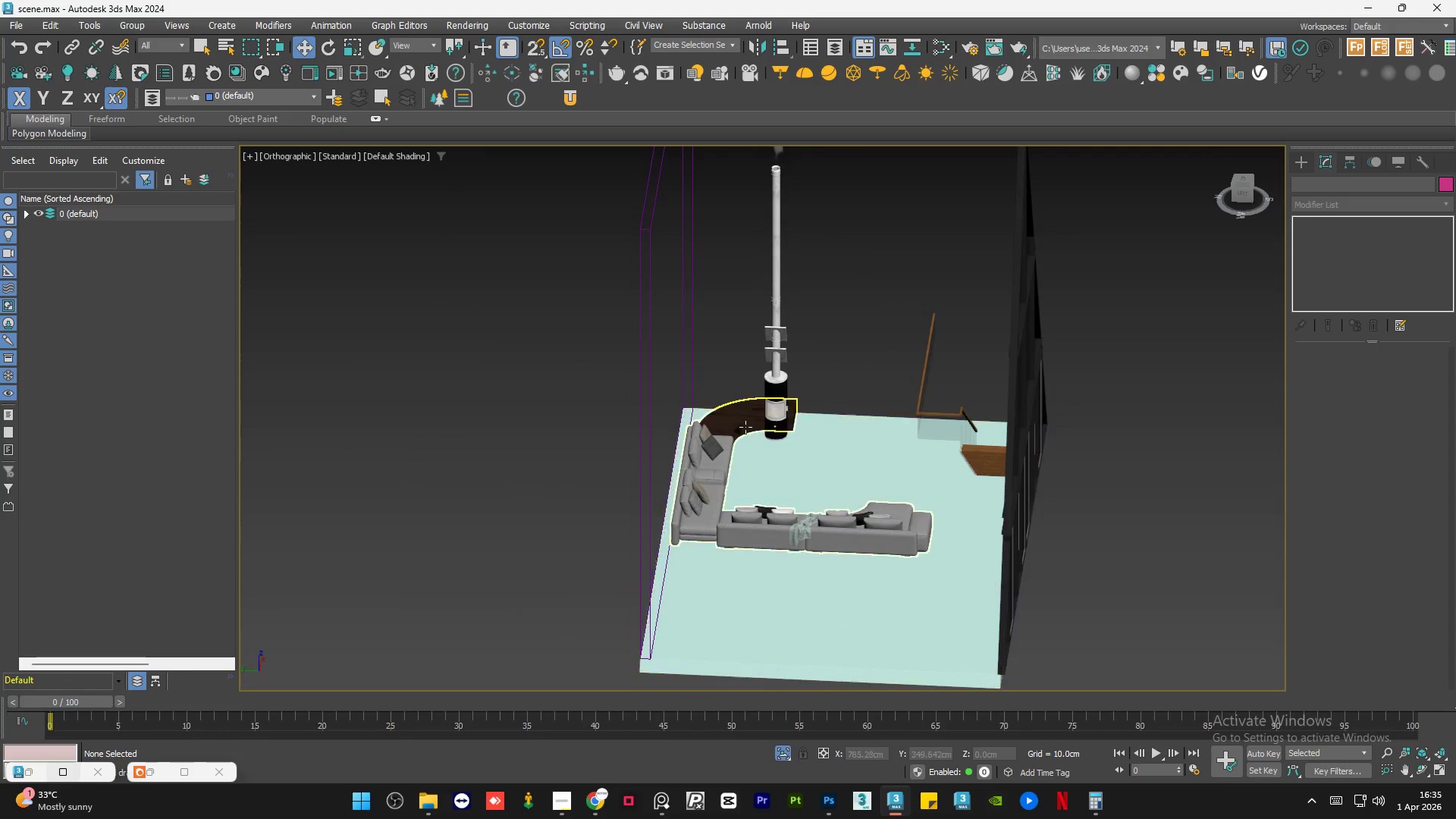 
scroll: coordinate [744, 423], scroll_direction: up, amount: 6.0
 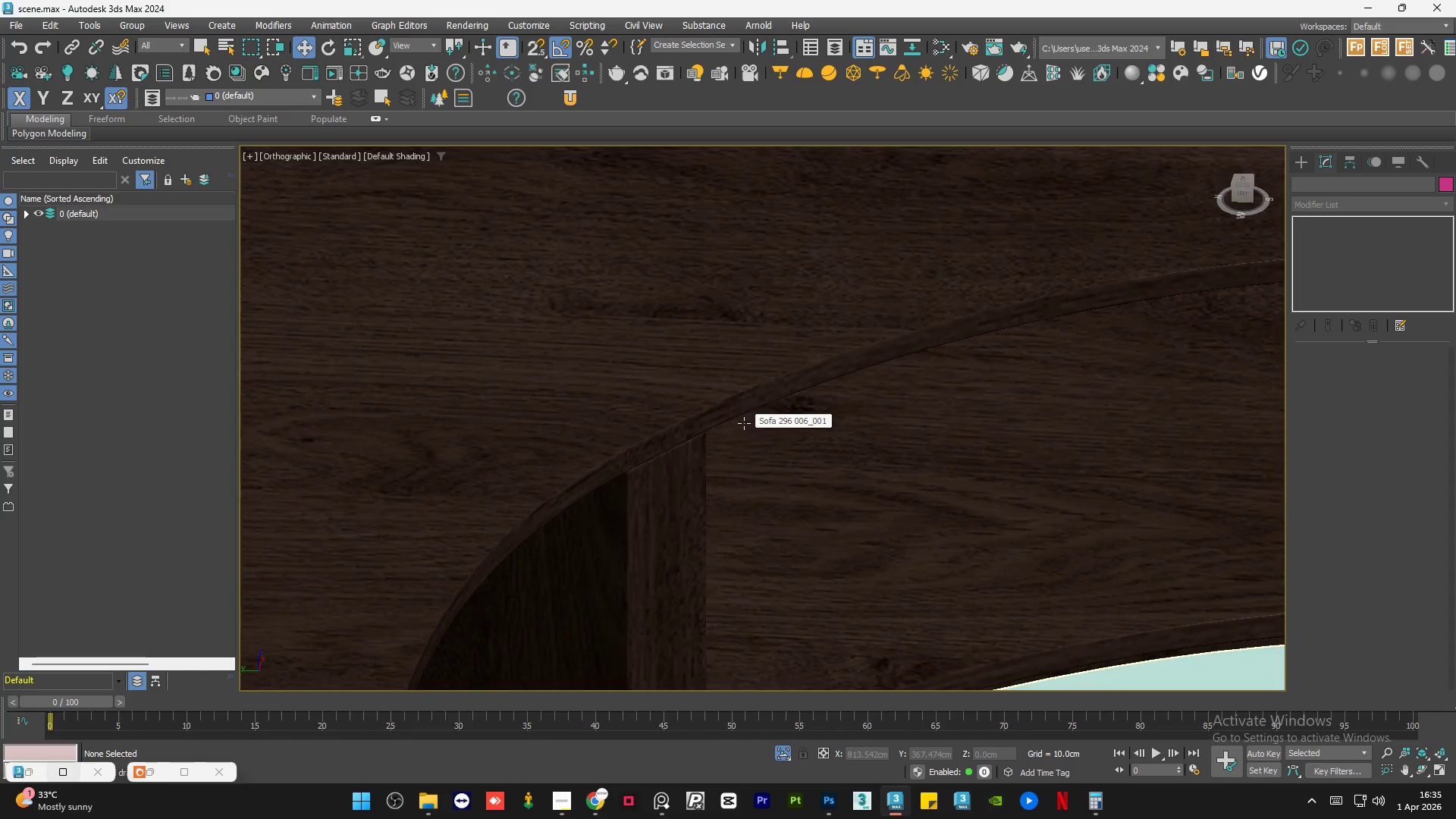 
left_click([744, 423])
 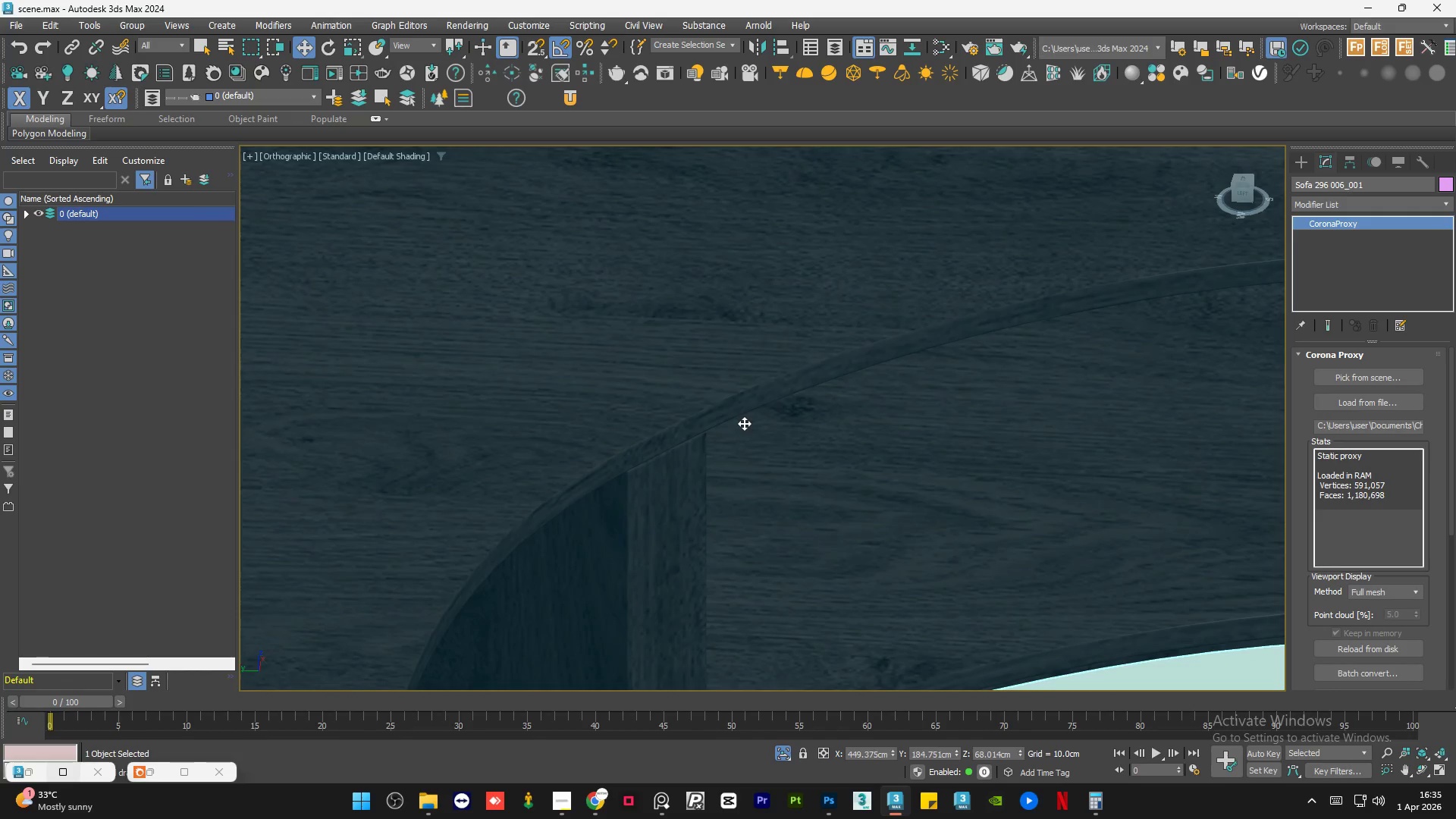 
scroll: coordinate [682, 438], scroll_direction: down, amount: 5.0
 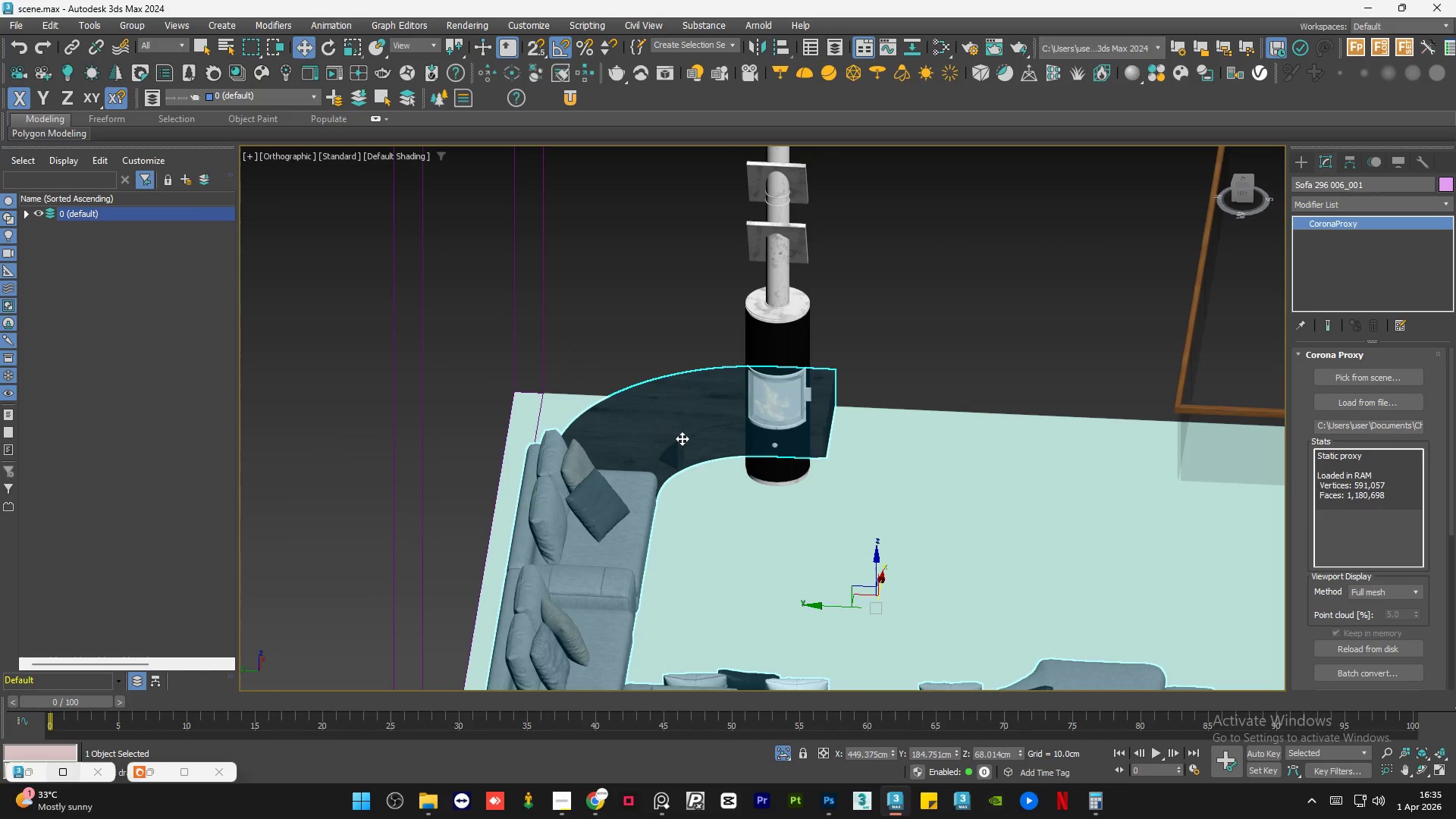 
hold_key(key=AltLeft, duration=1.22)
 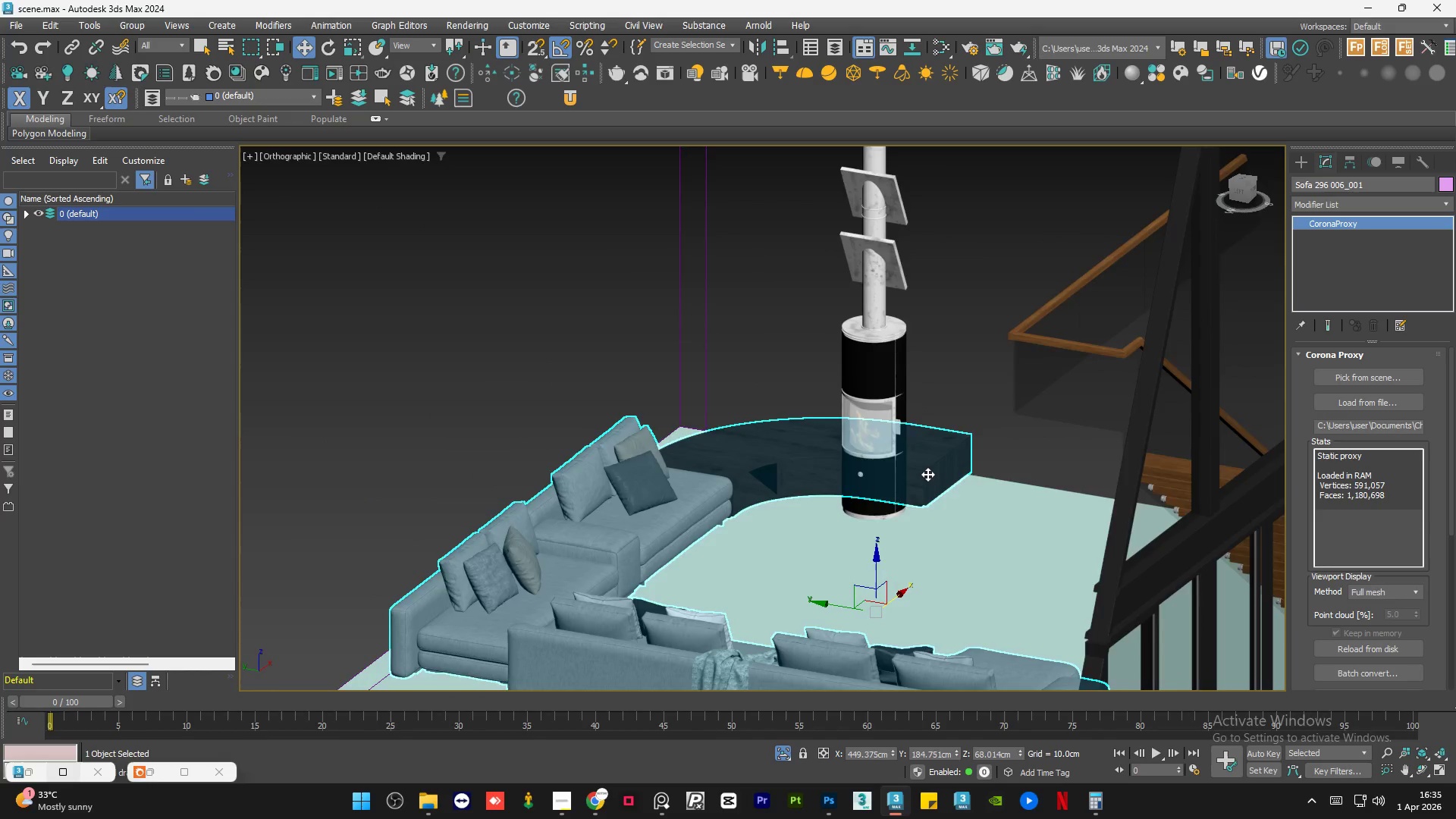 
scroll: coordinate [936, 497], scroll_direction: up, amount: 7.0
 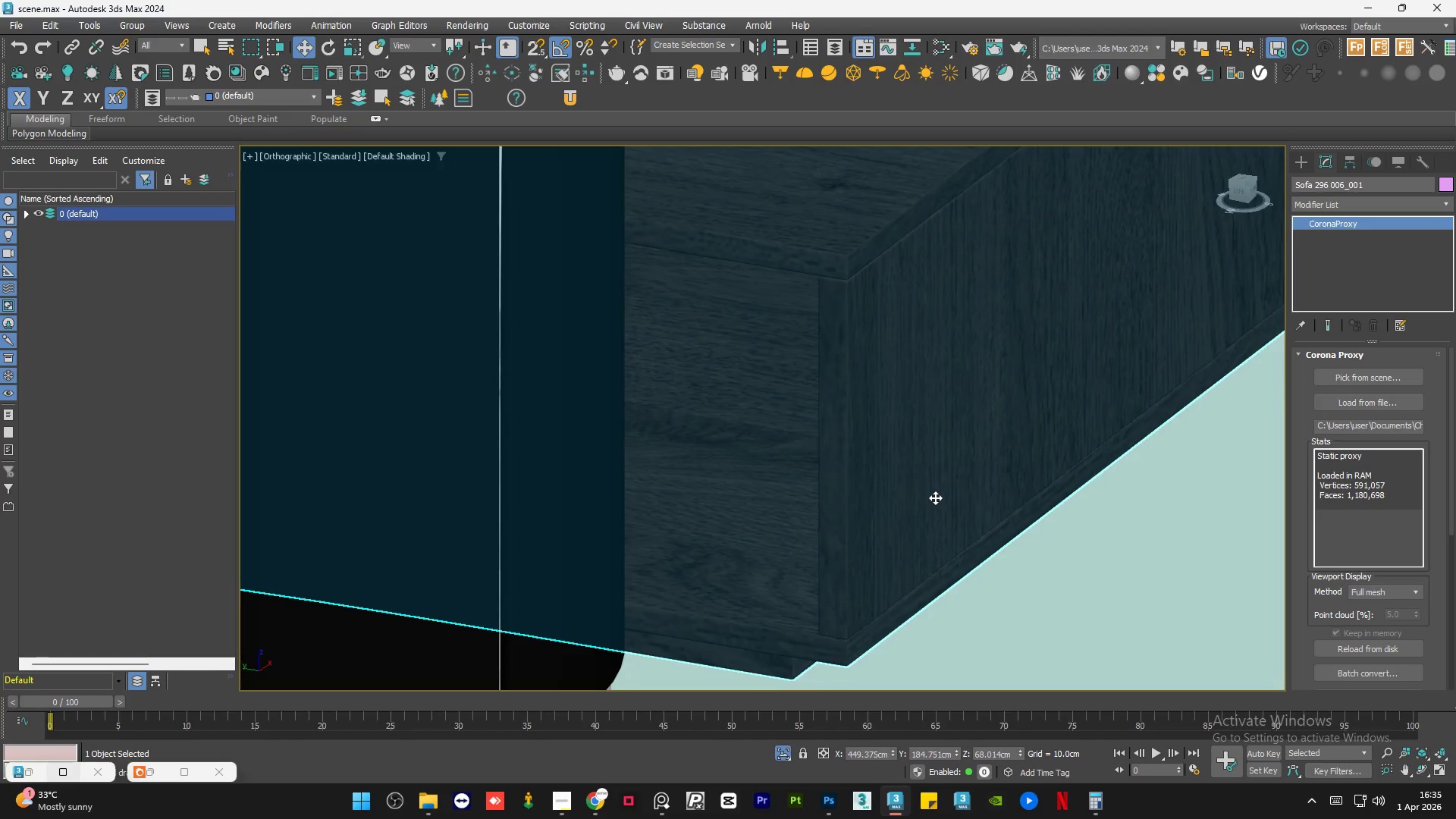 
wait(7.04)
 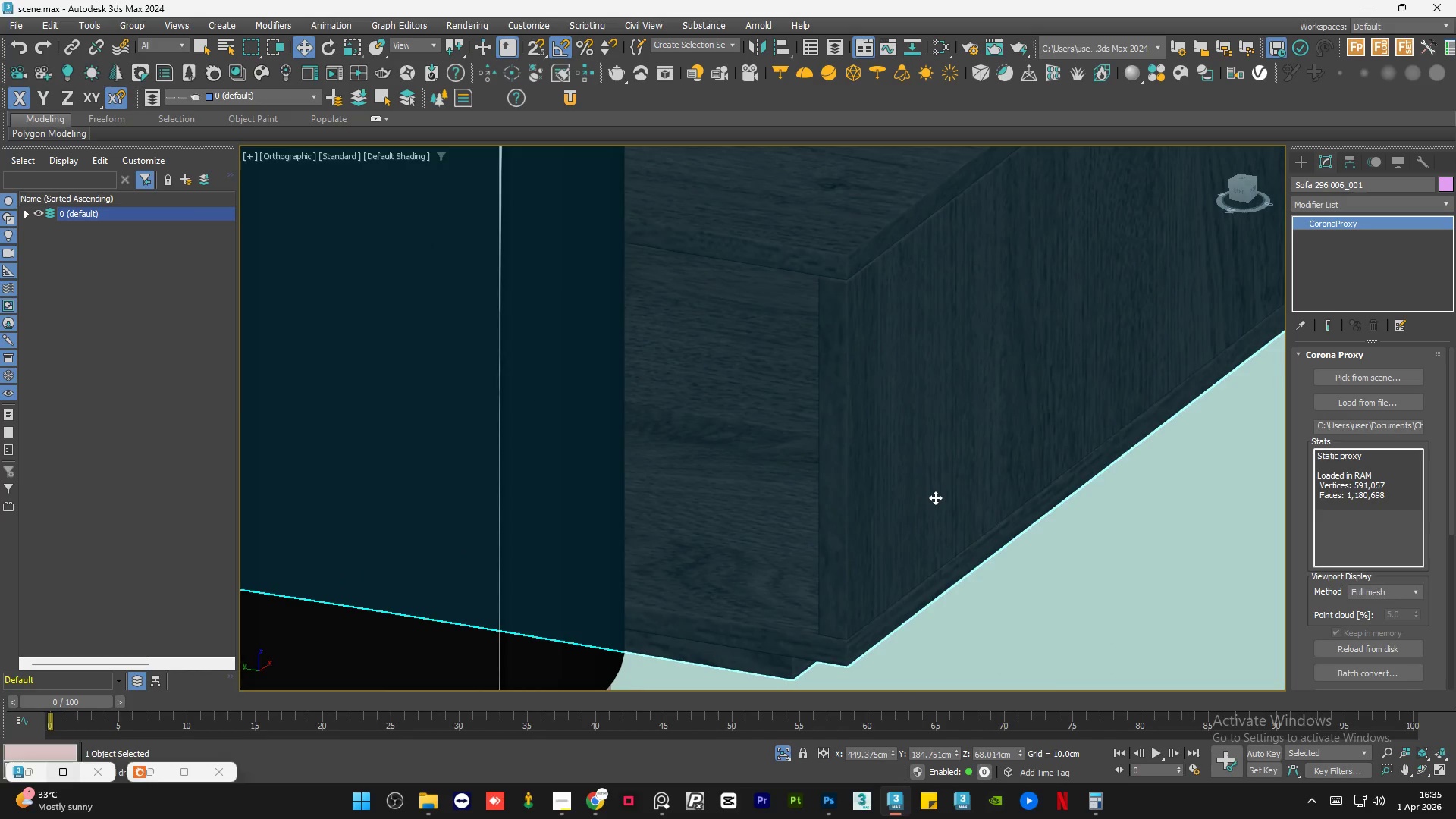 
scroll: coordinate [791, 438], scroll_direction: down, amount: 6.0
 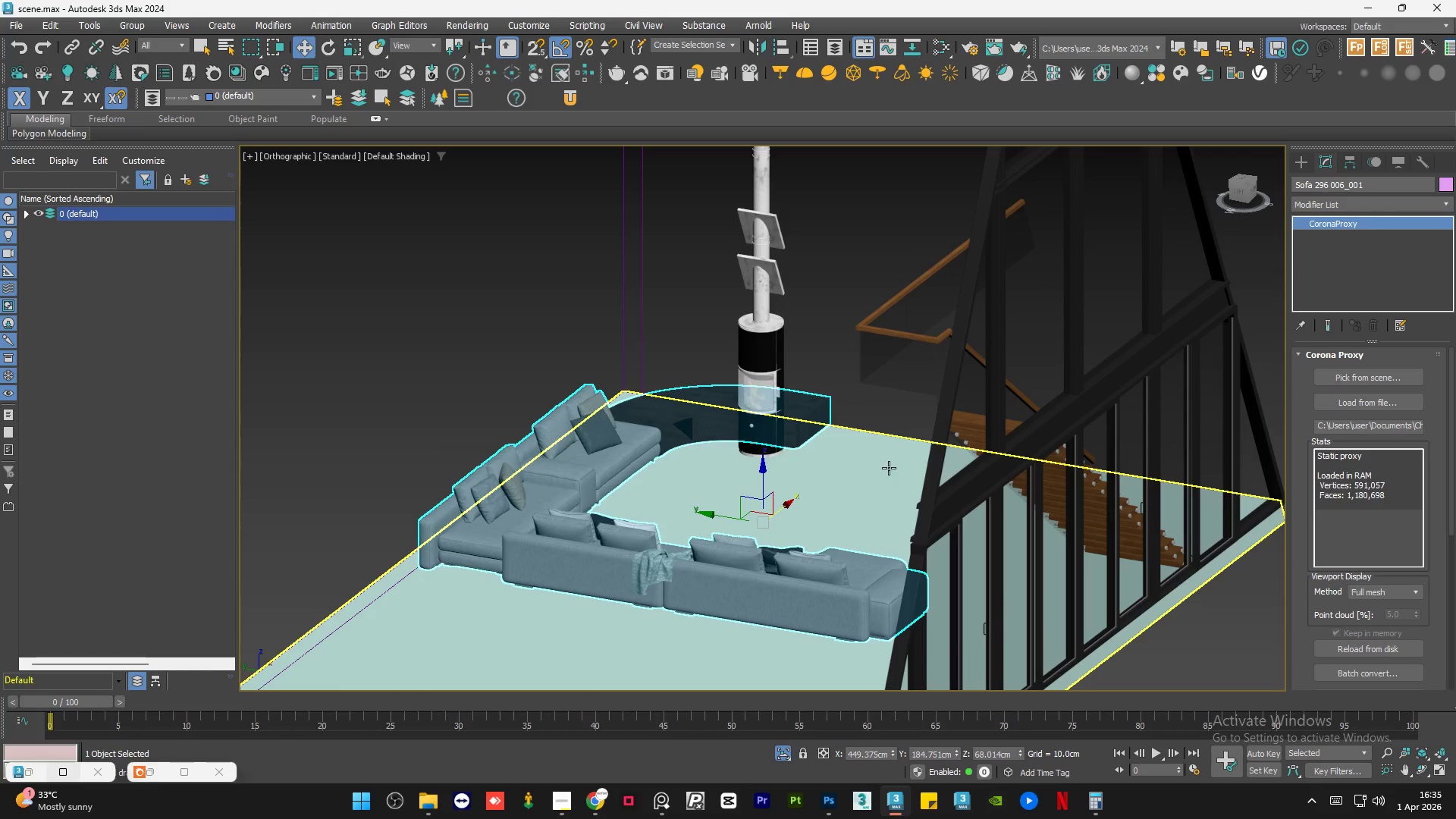 
hold_key(key=AltLeft, duration=0.91)
 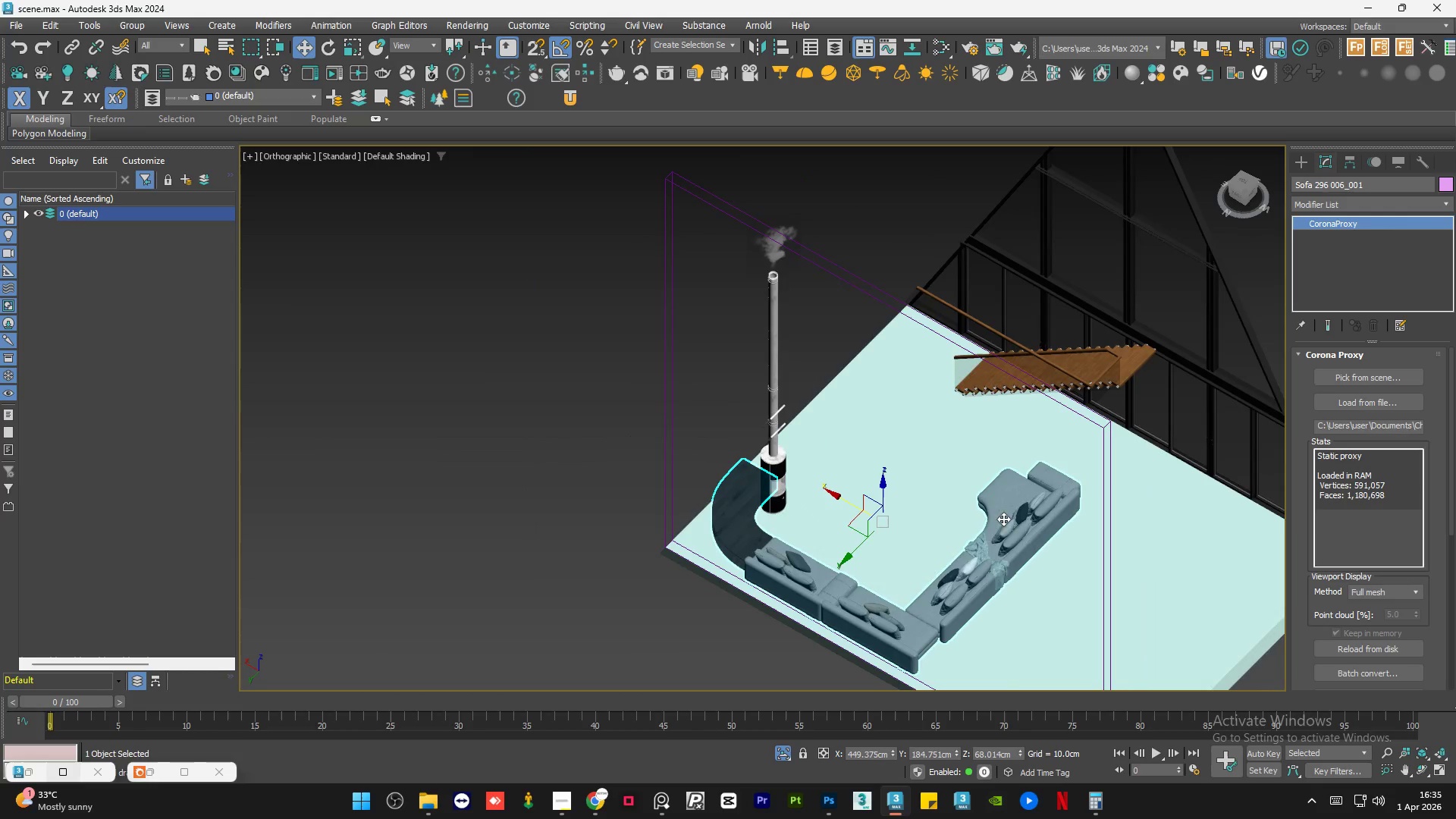 
hold_key(key=AltLeft, duration=1.34)
 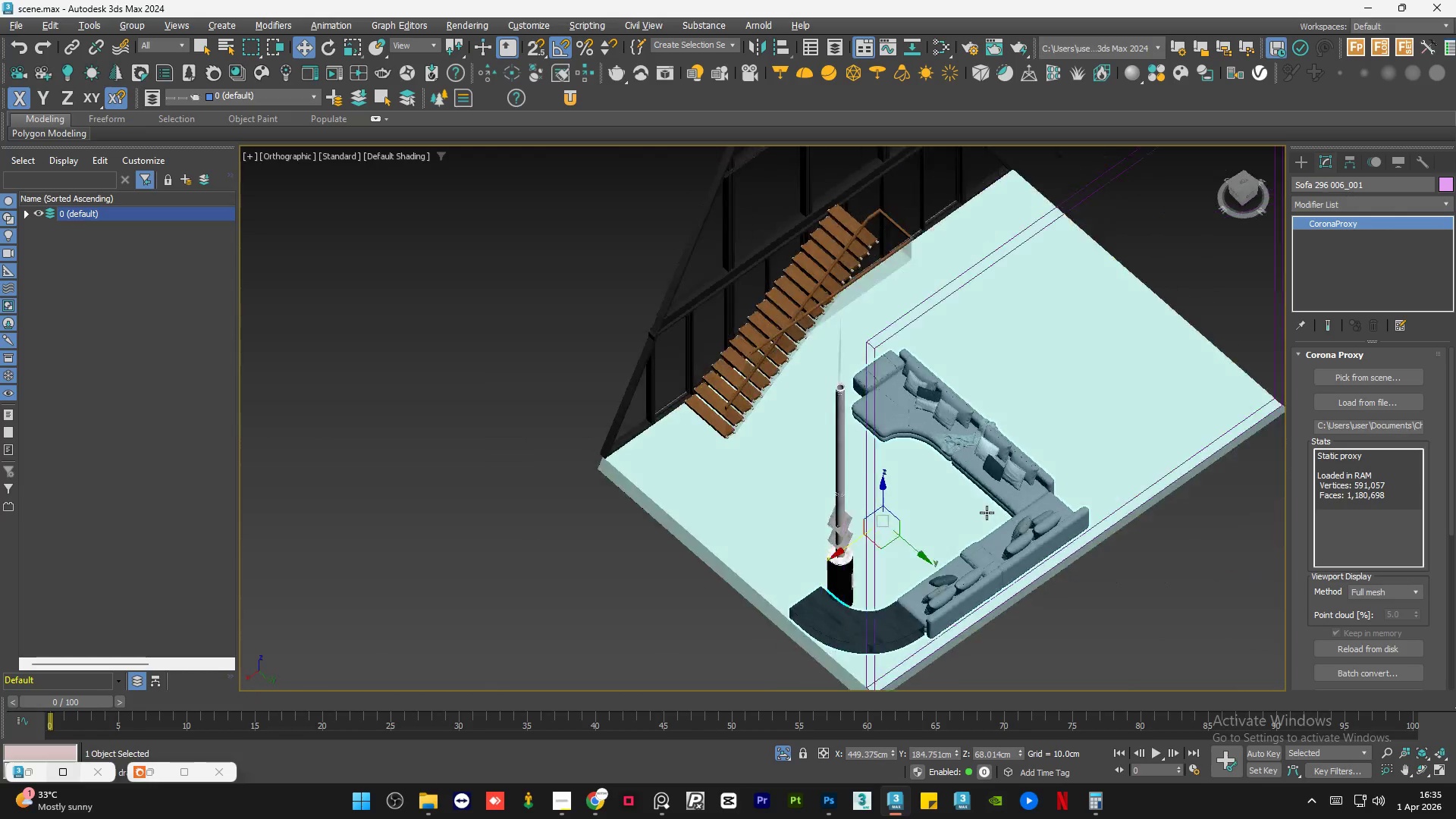 
scroll: coordinate [963, 517], scroll_direction: up, amount: 1.0
 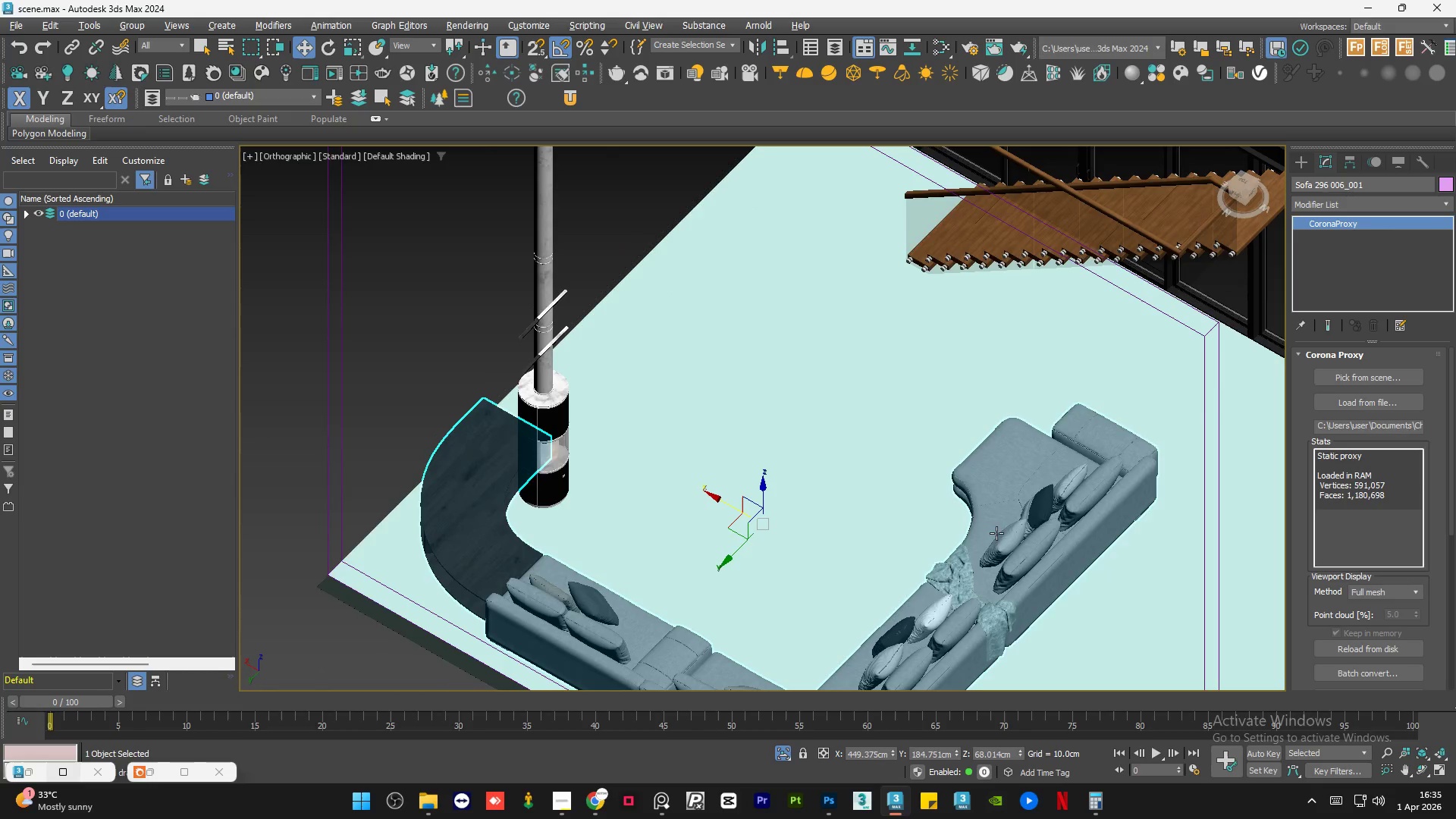 
scroll: coordinate [1003, 519], scroll_direction: down, amount: 2.0
 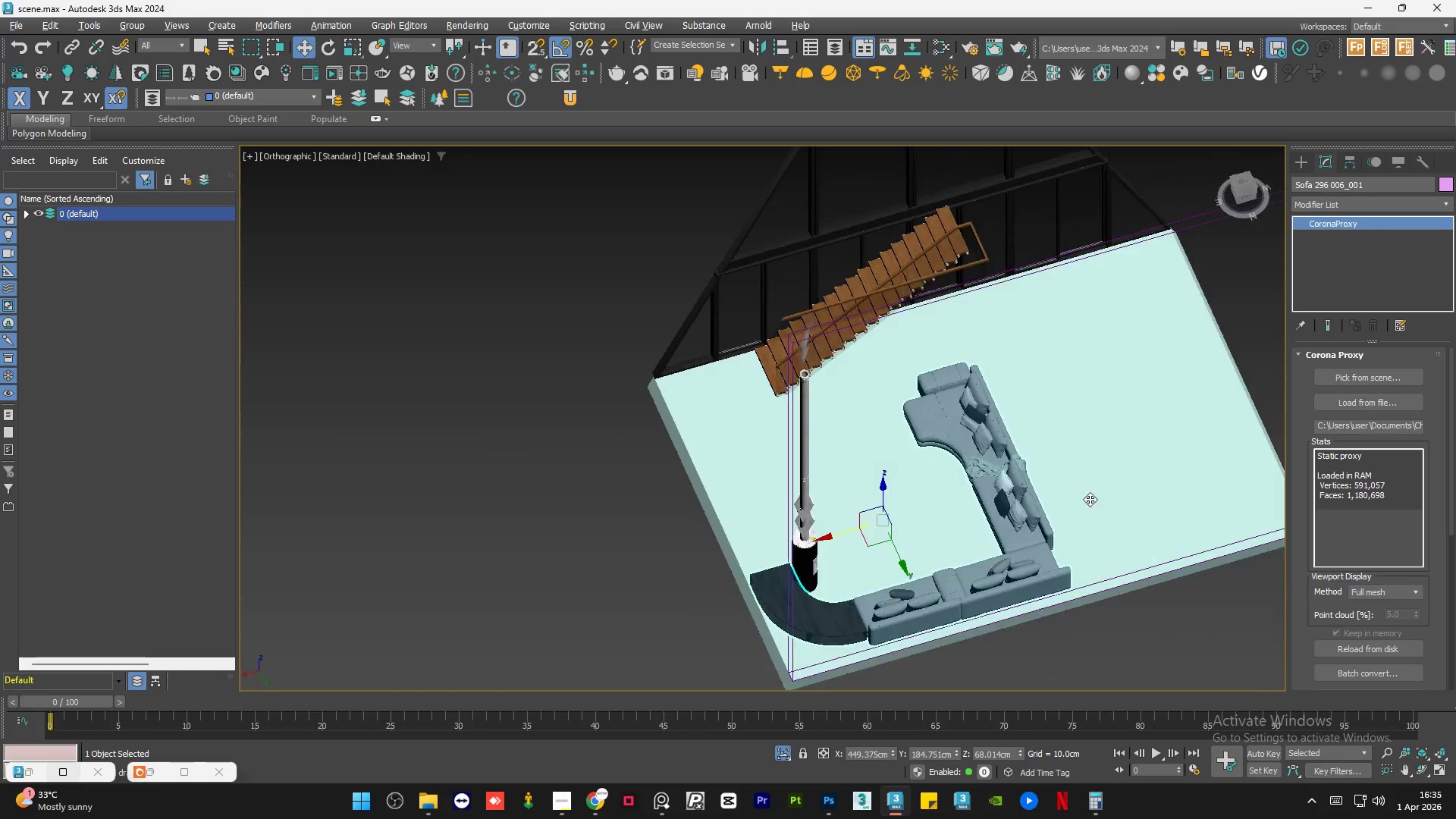 
hold_key(key=AltLeft, duration=0.7)
 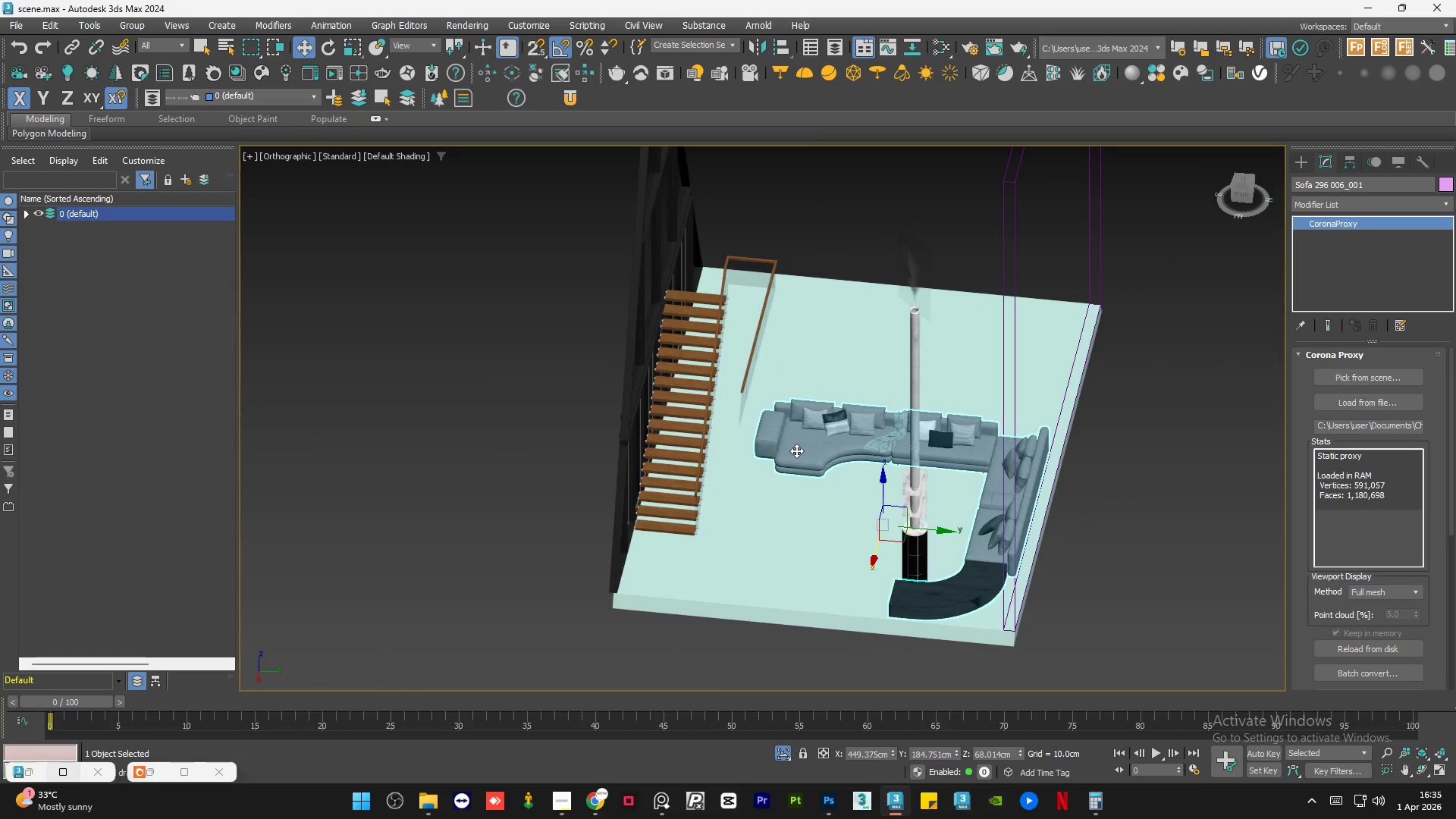 
hold_key(key=AltLeft, duration=1.97)
scroll: coordinate [815, 457], scroll_direction: none, amount: 0.0
 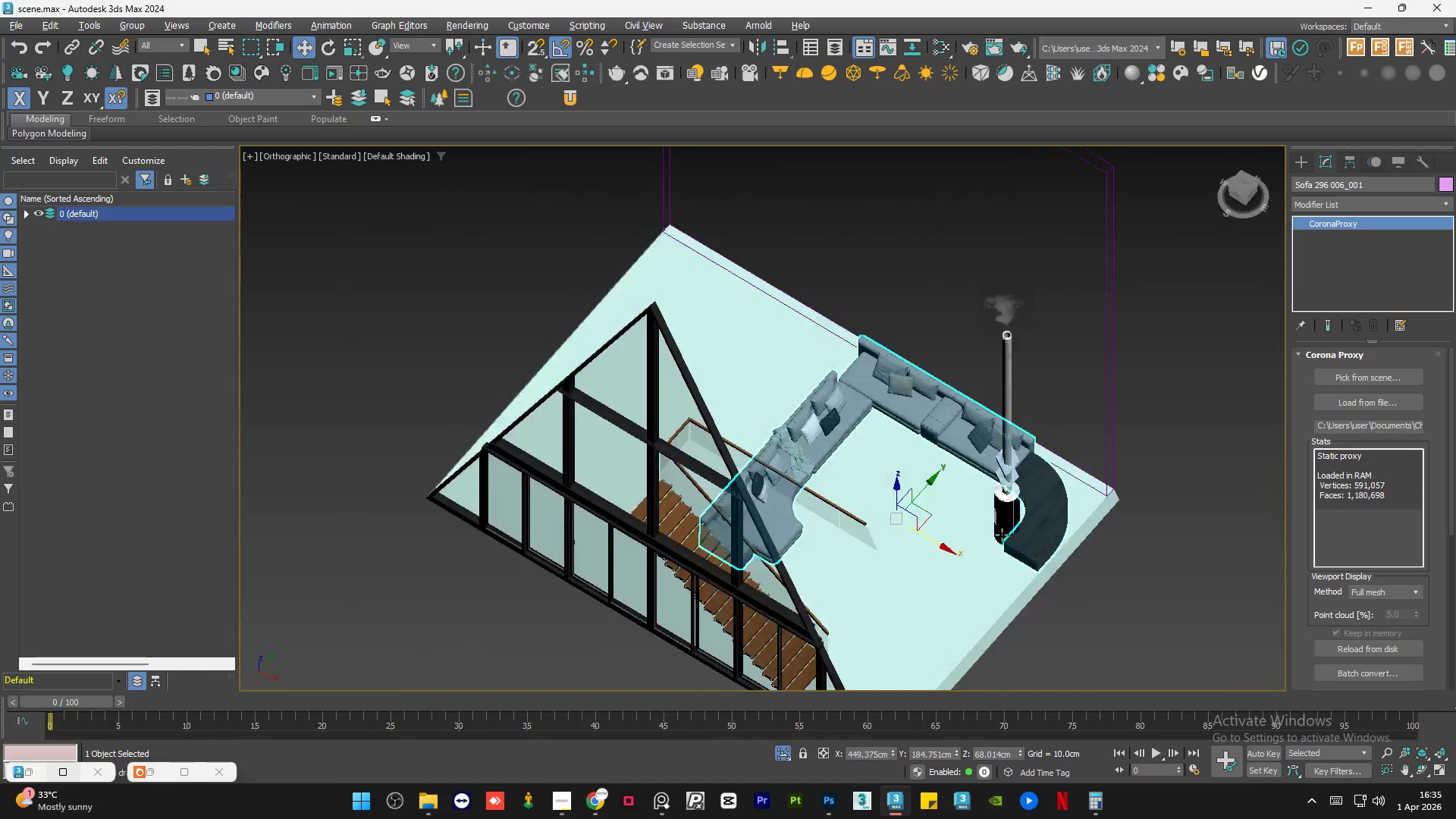 
hold_key(key=AltLeft, duration=1.52)
 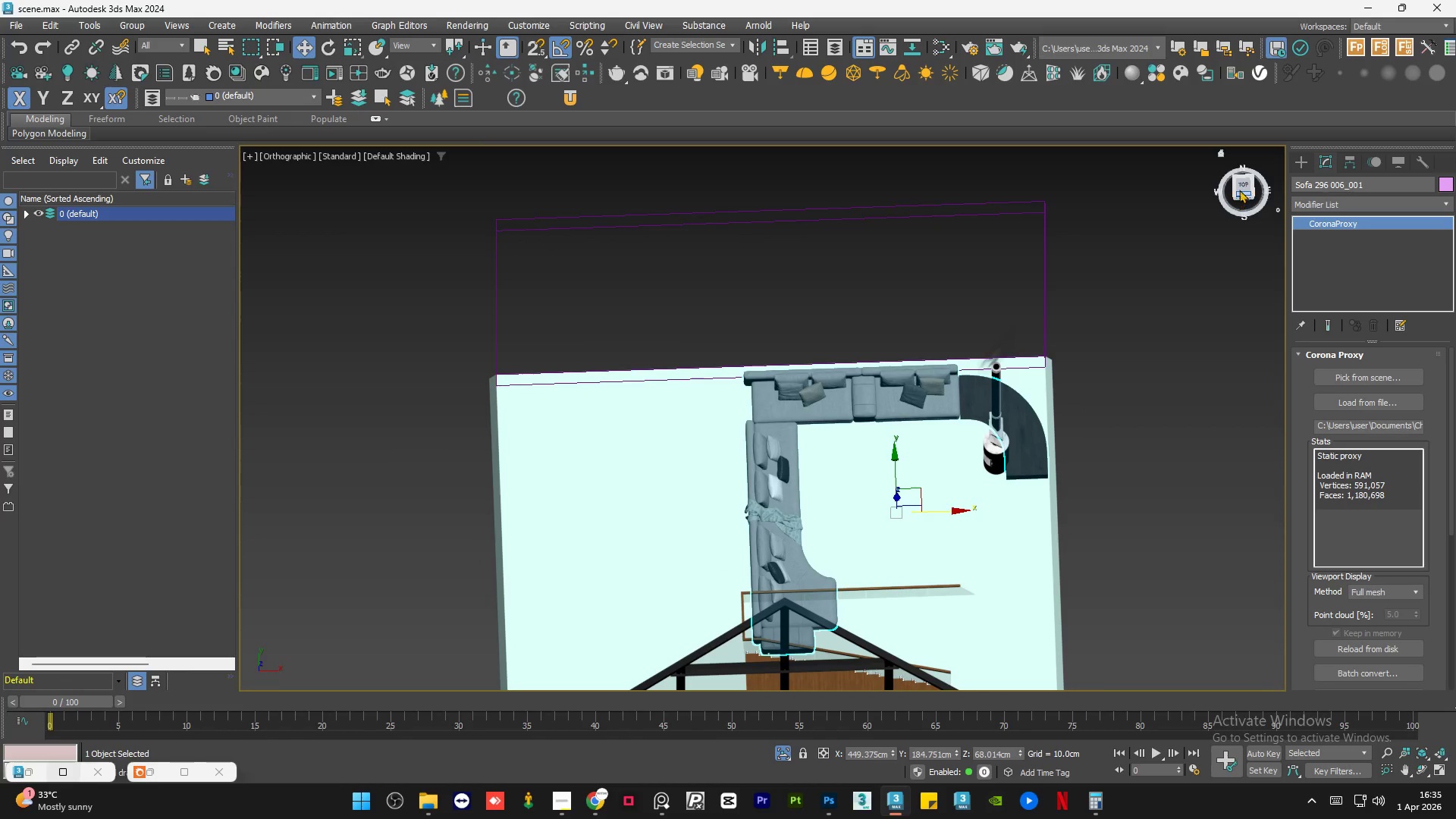 
left_click([1239, 184])
 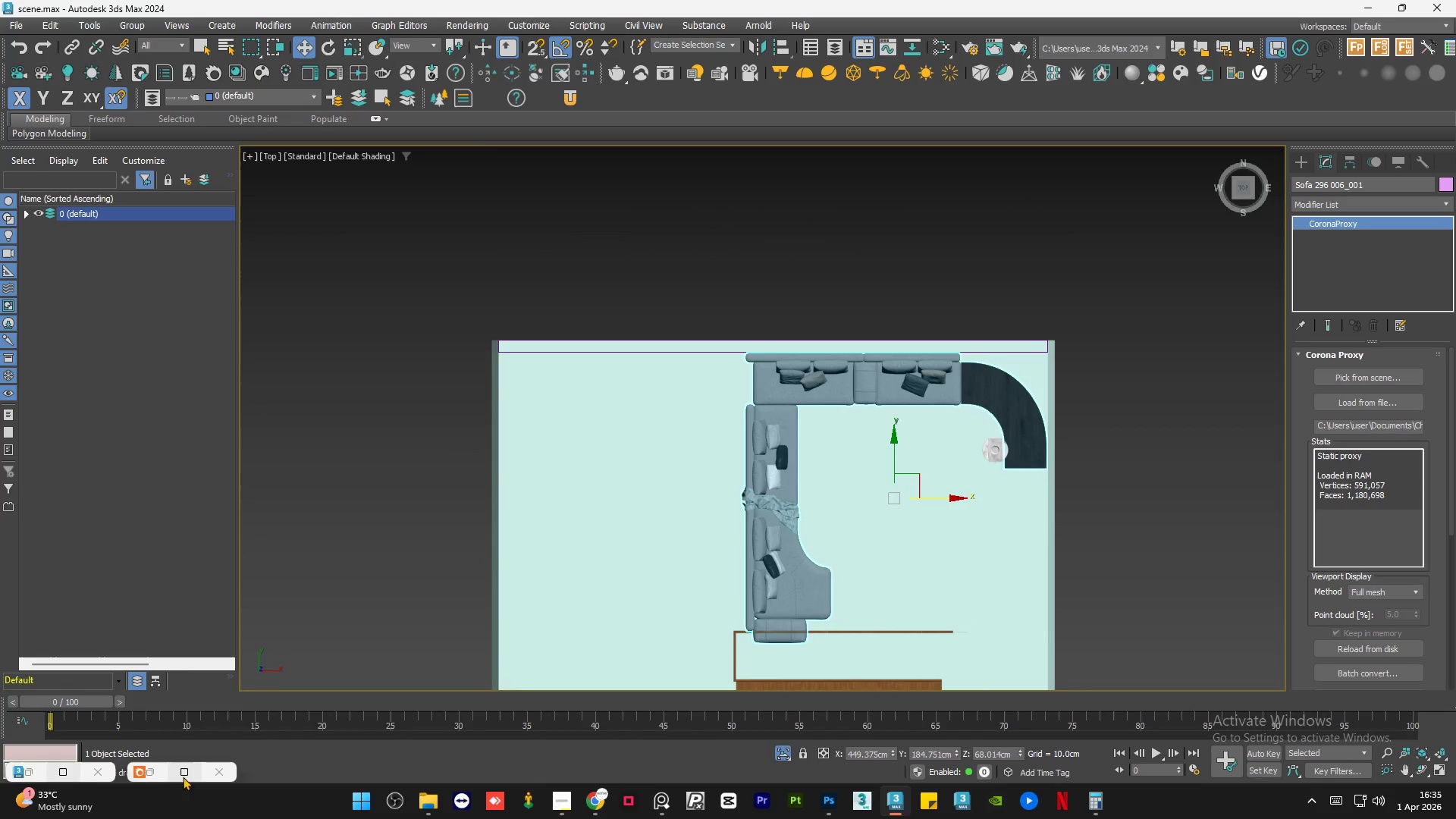 
left_click([155, 774])
 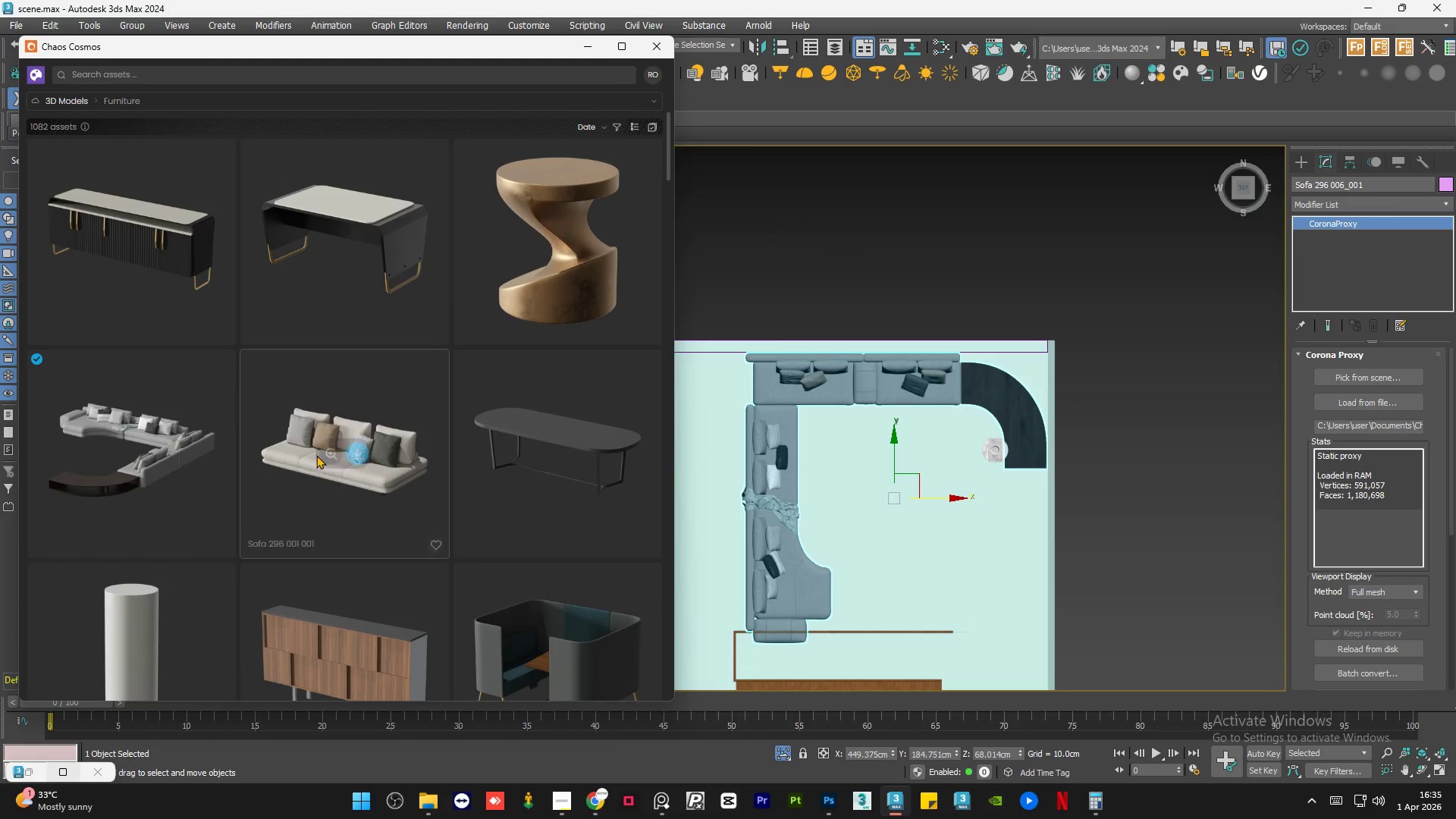 
scroll: coordinate [318, 447], scroll_direction: up, amount: 12.0
 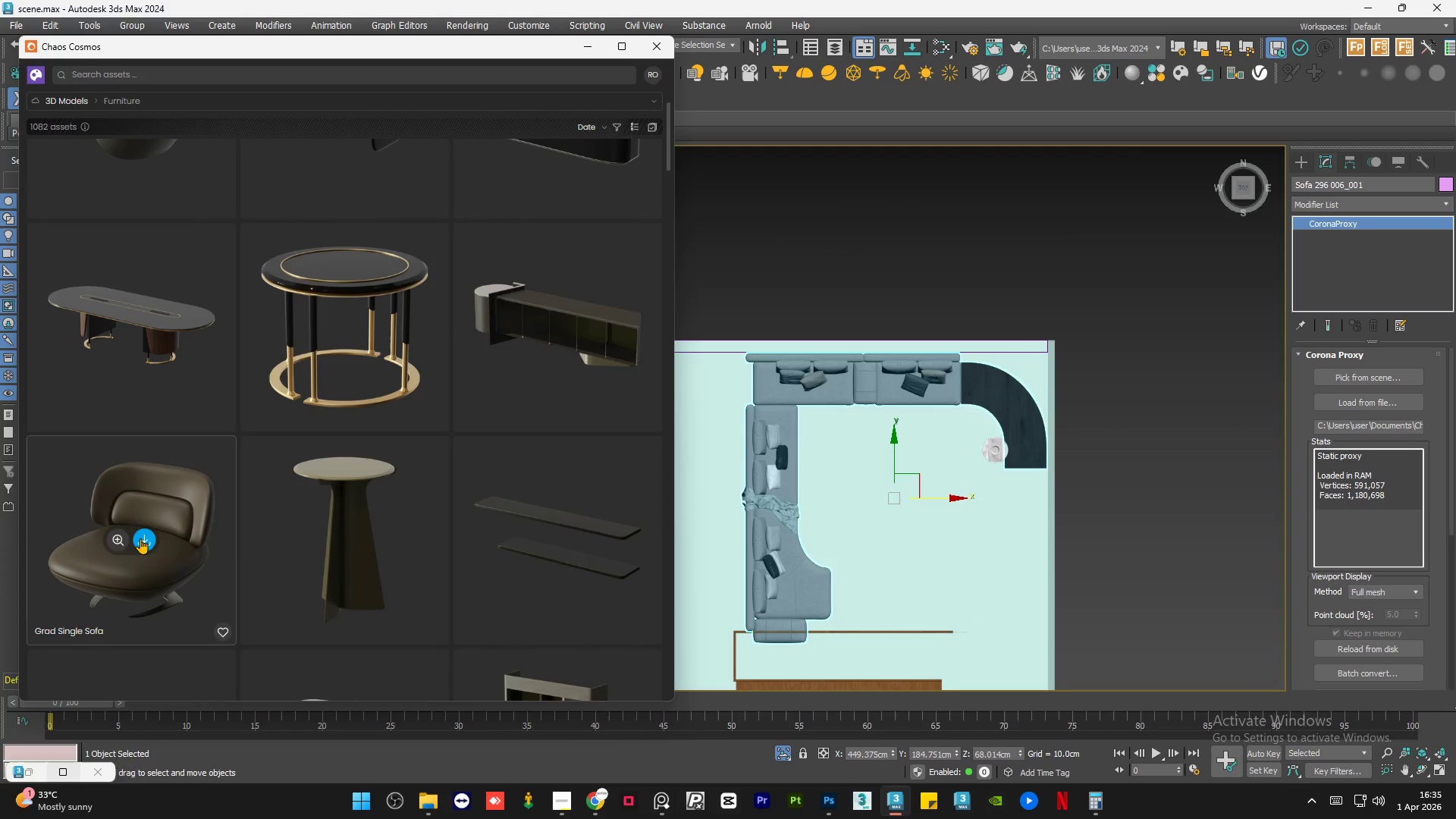 
scroll: coordinate [1080, 415], scroll_direction: down, amount: 1.0
 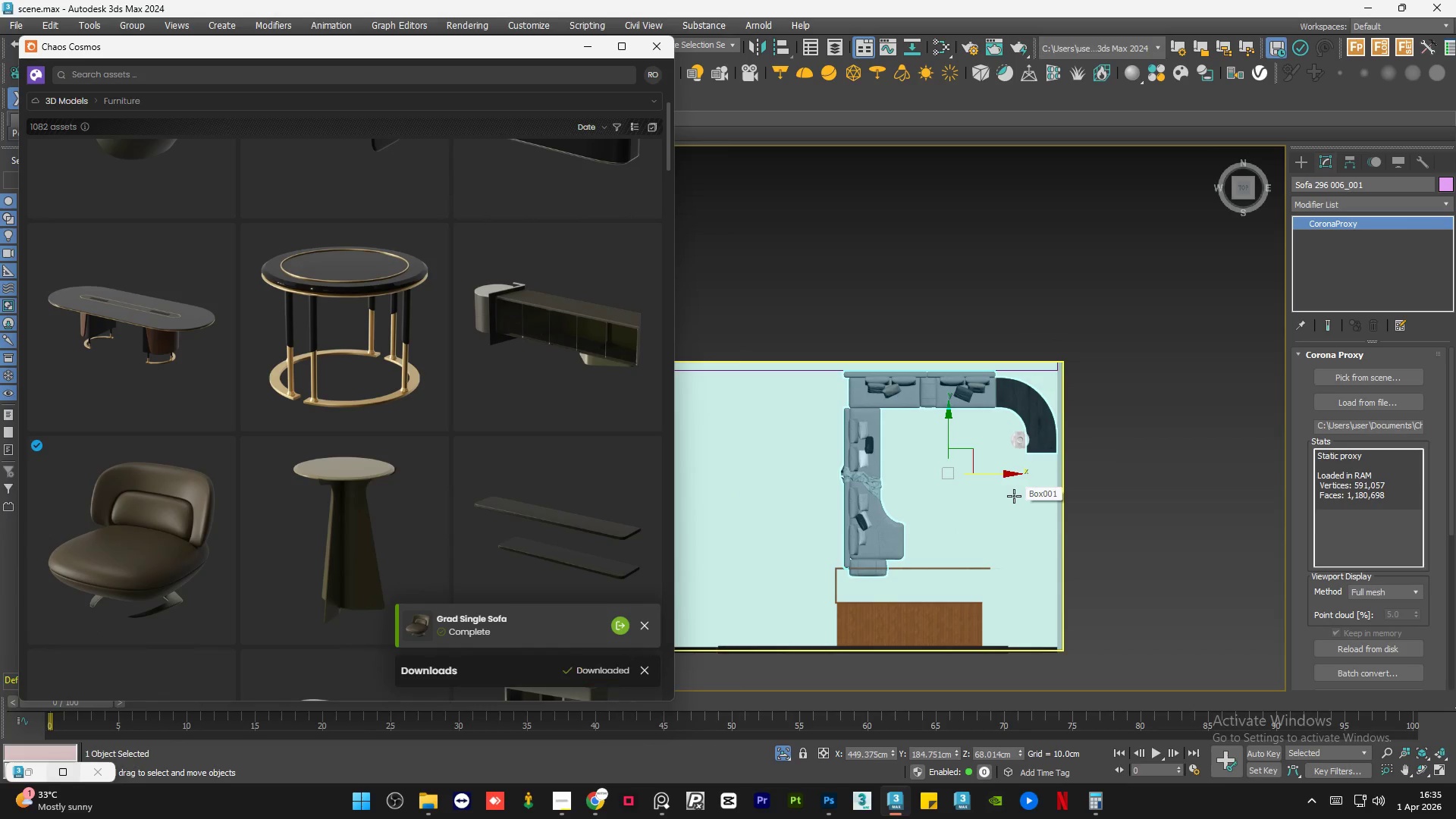 
left_click_drag(start_coordinate=[142, 479], to_coordinate=[953, 516])
 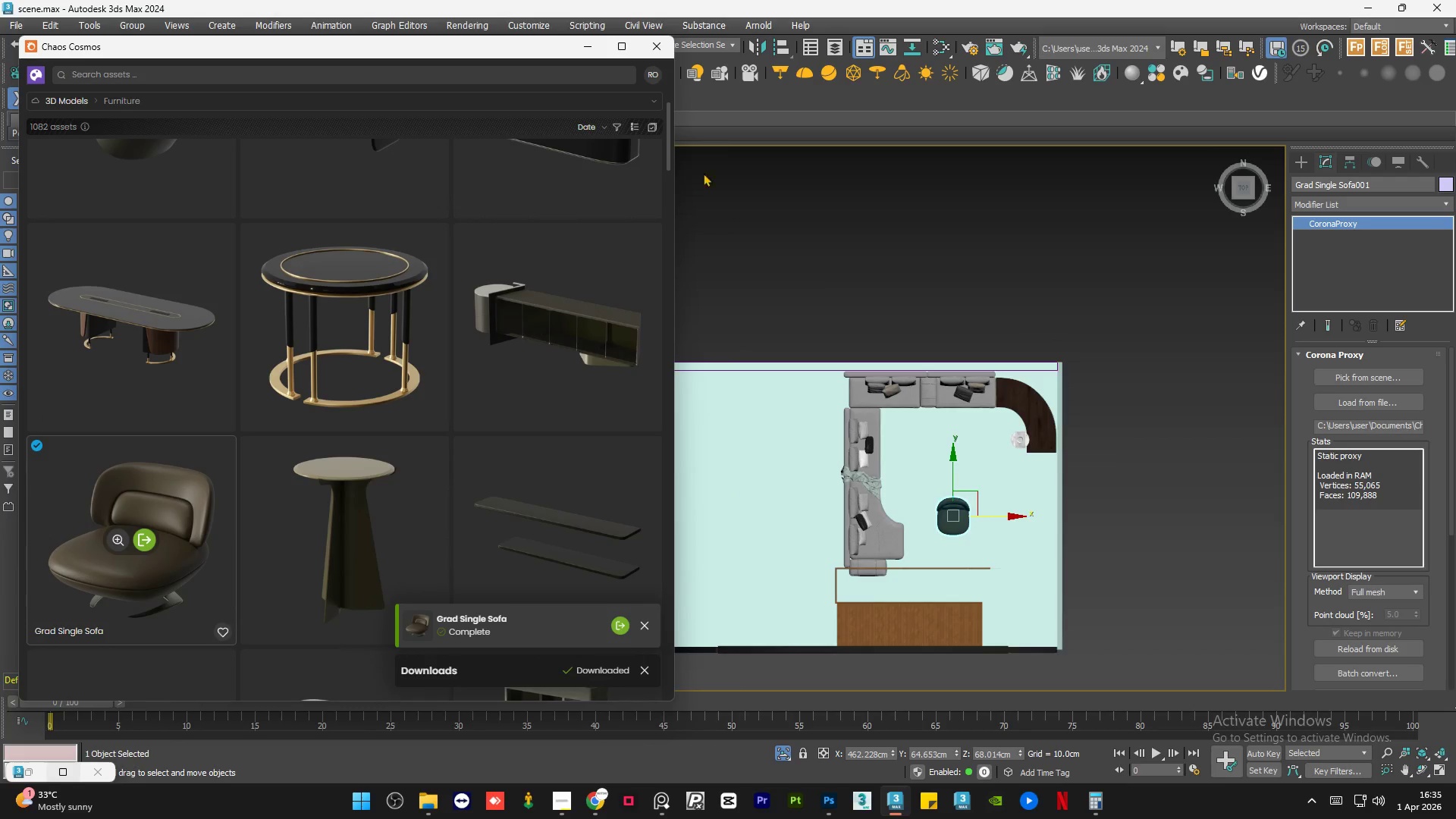 
left_click([591, 46])
 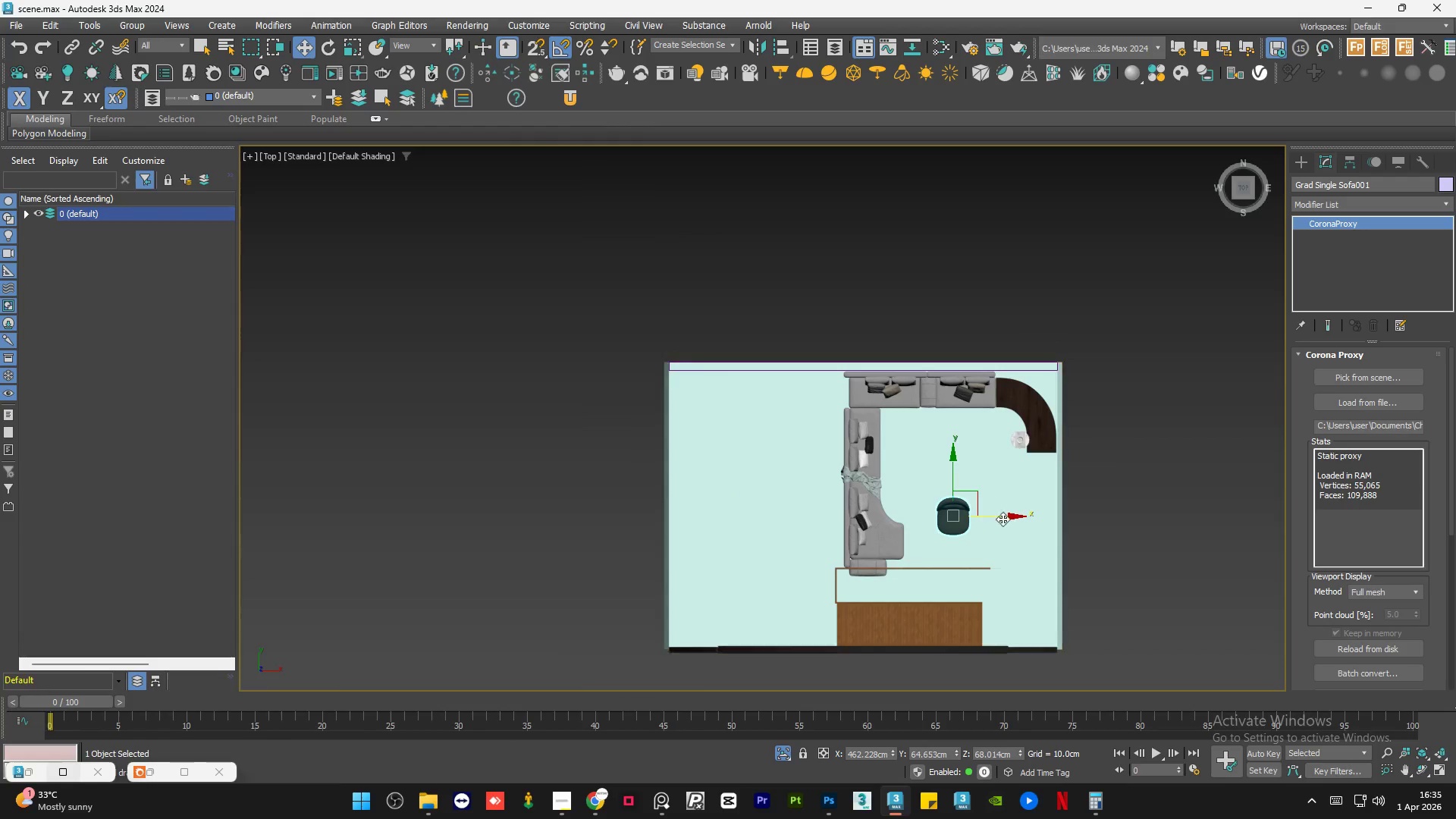 
scroll: coordinate [978, 525], scroll_direction: up, amount: 3.0
 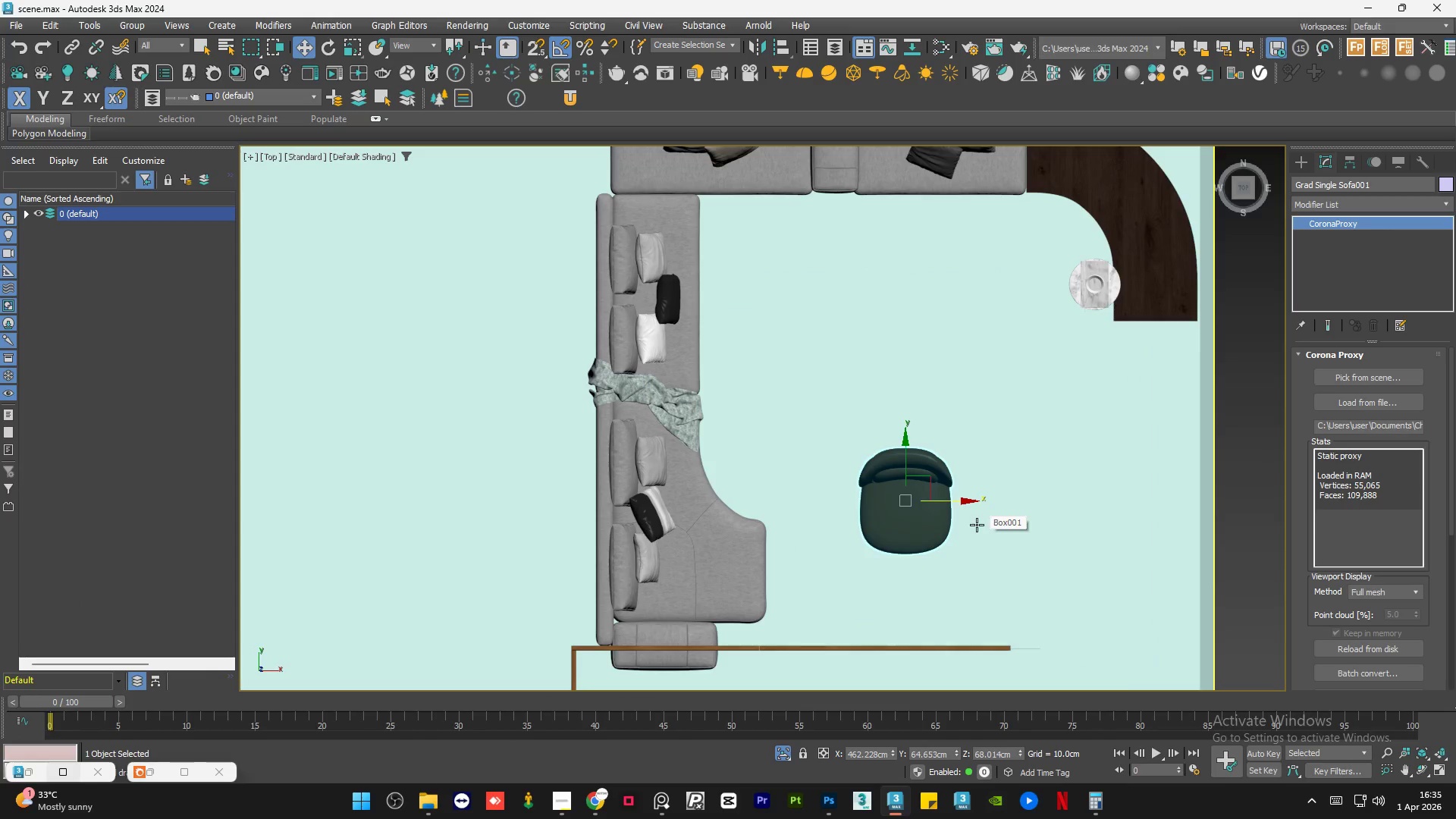 
key(E)
 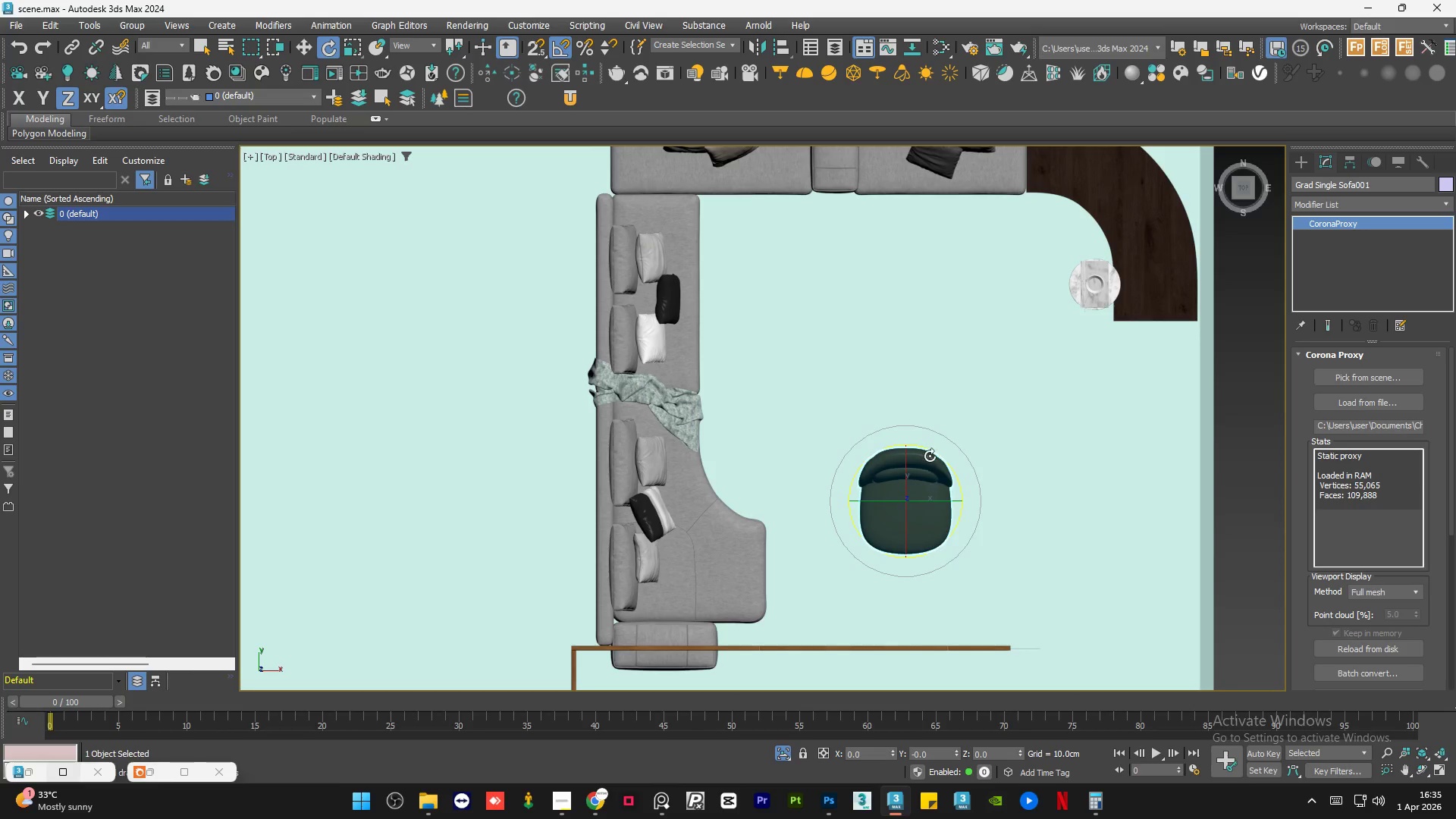 
left_click_drag(start_coordinate=[931, 450], to_coordinate=[1019, 557])
 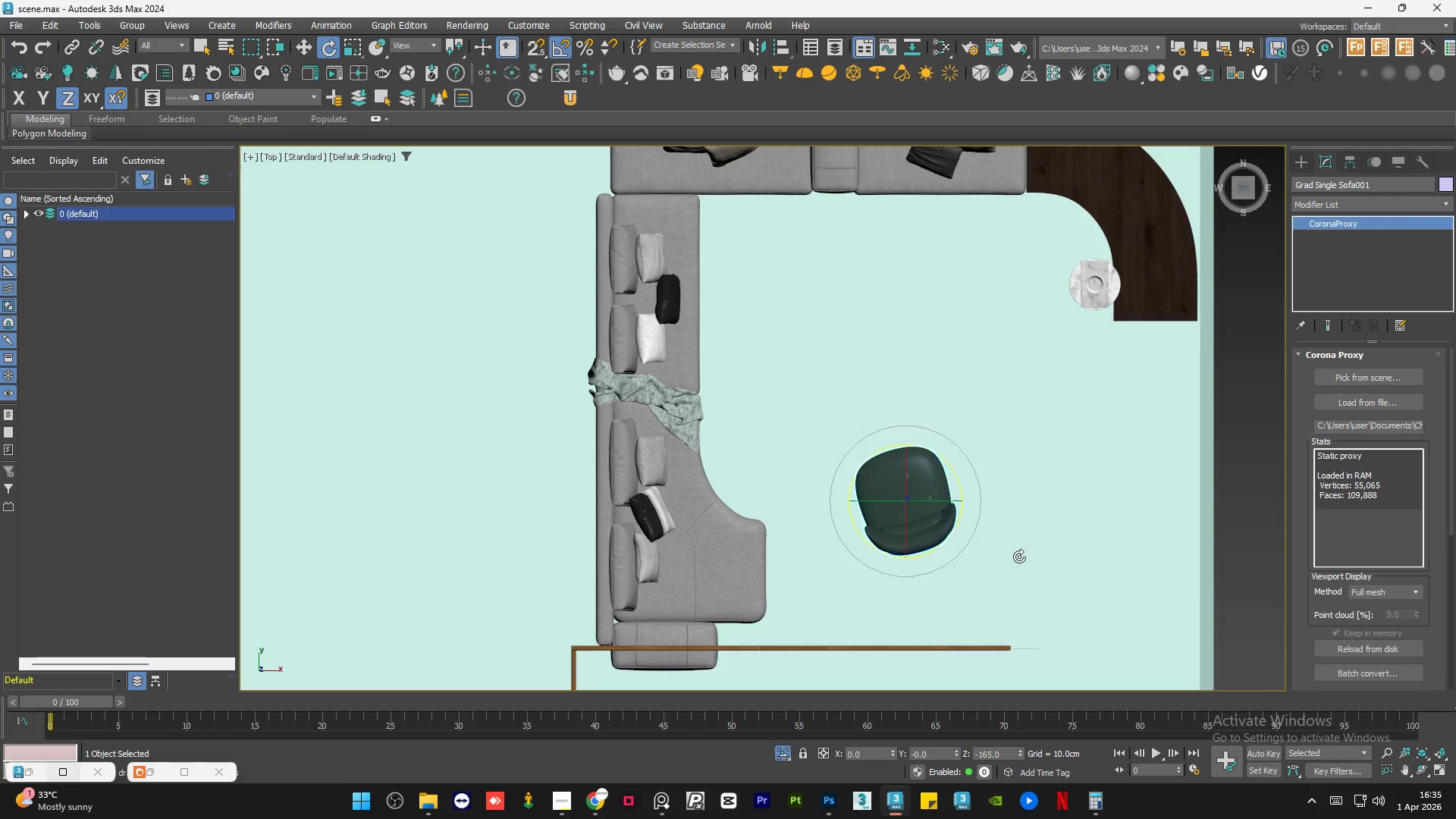 
key(W)
 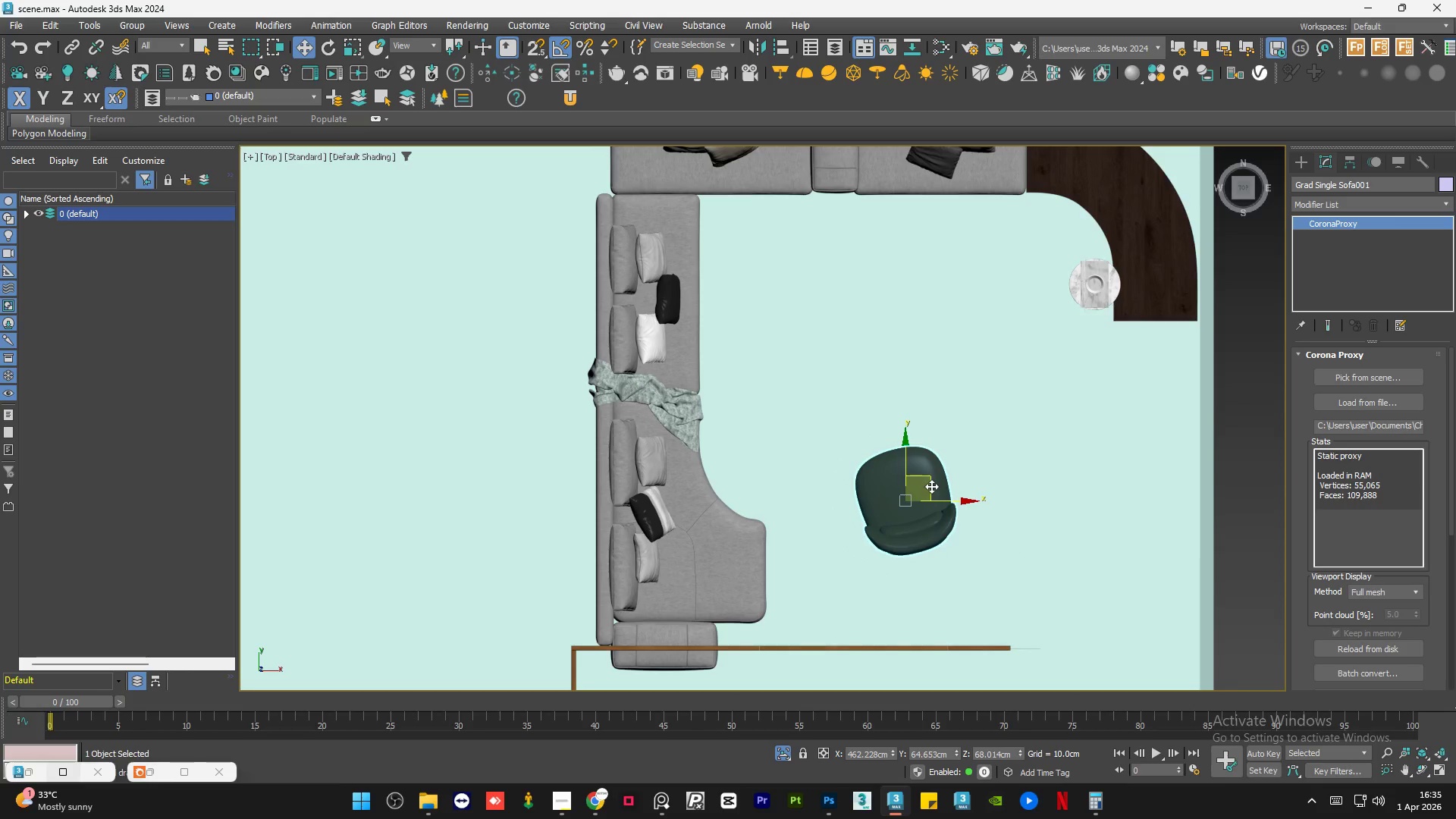 
left_click_drag(start_coordinate=[931, 485], to_coordinate=[942, 528])
 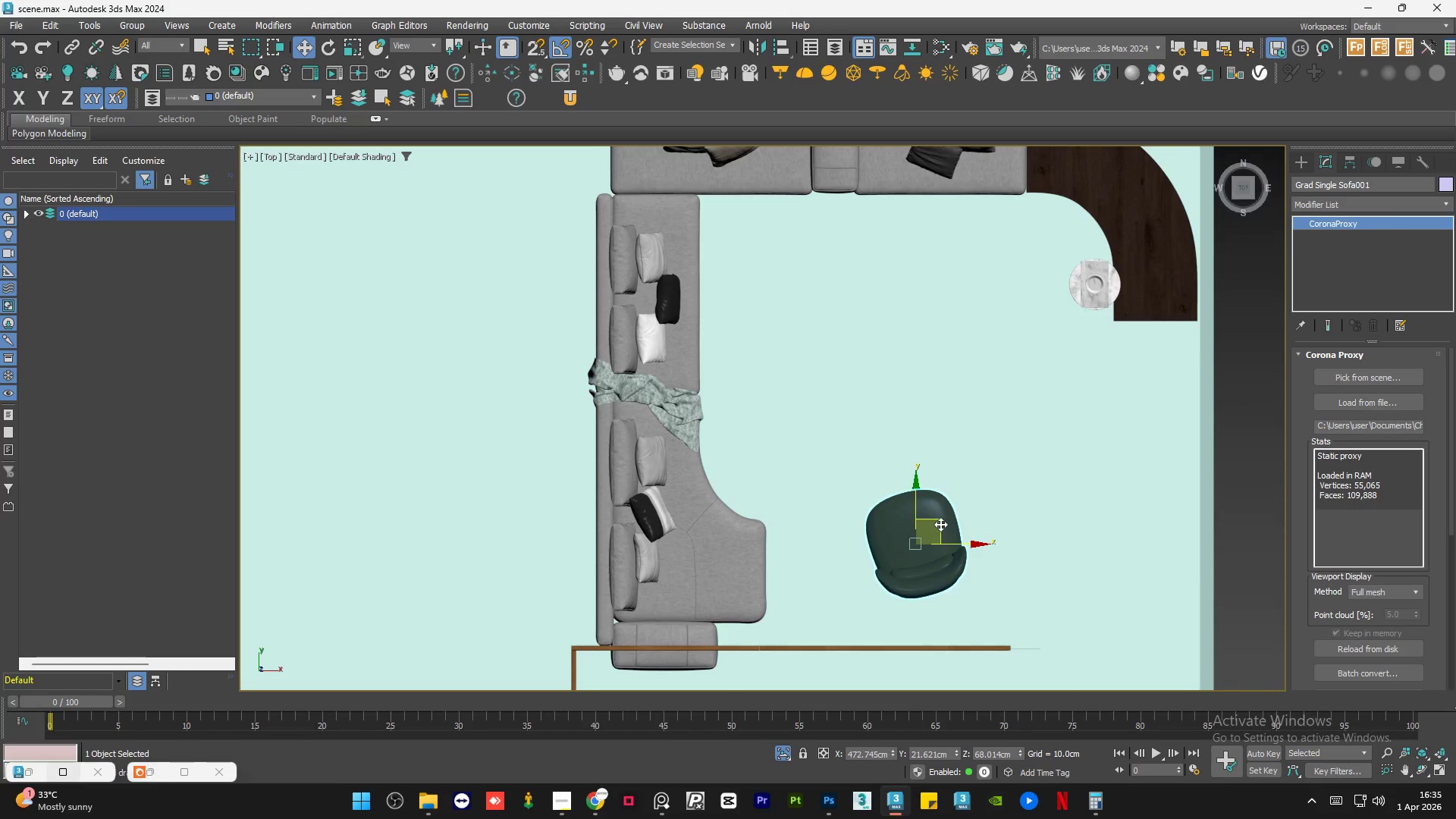 
hold_key(key=ShiftLeft, duration=1.52)
left_click_drag(start_coordinate=[937, 521], to_coordinate=[1073, 434])
 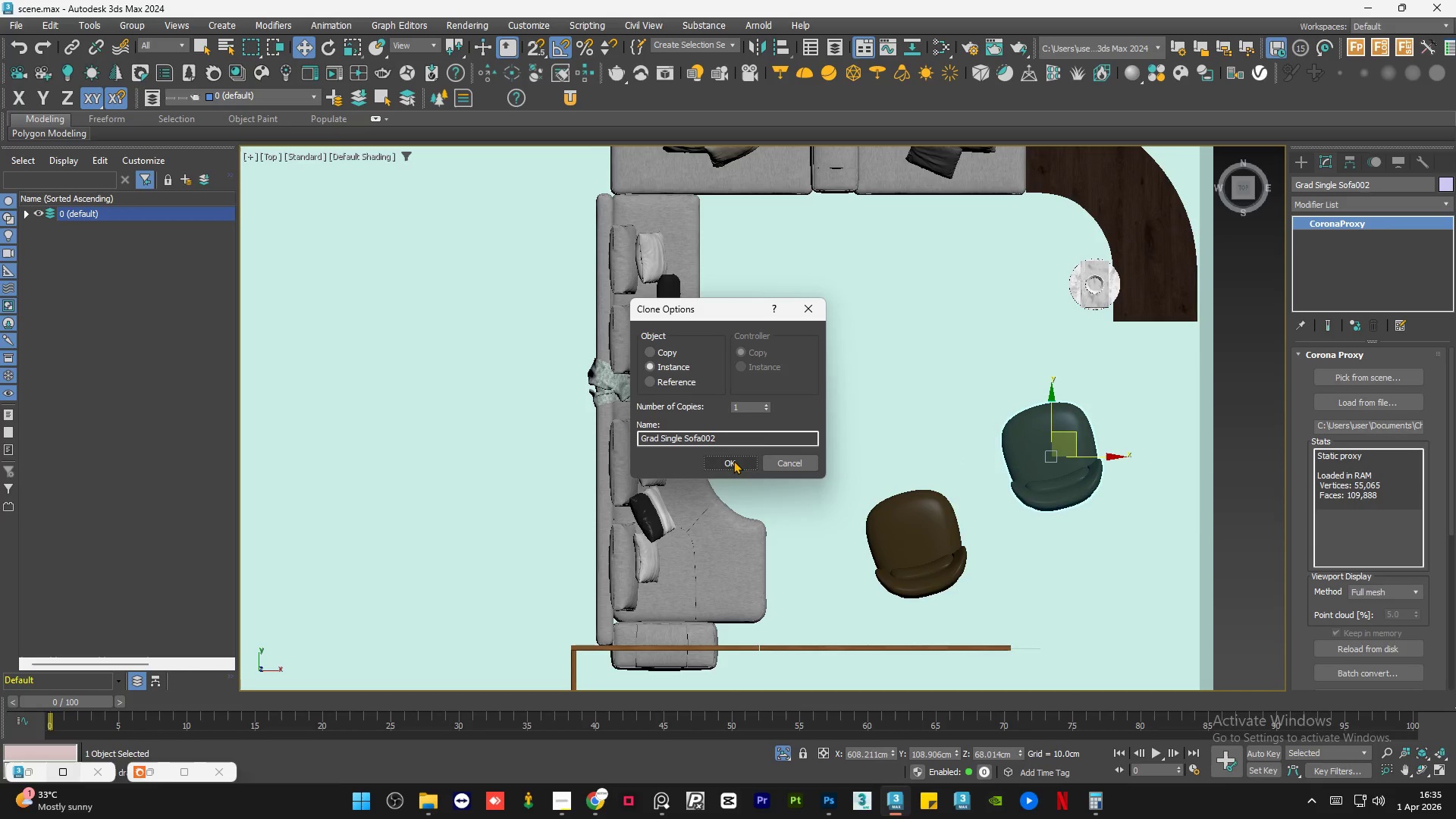 
left_click([732, 460])
 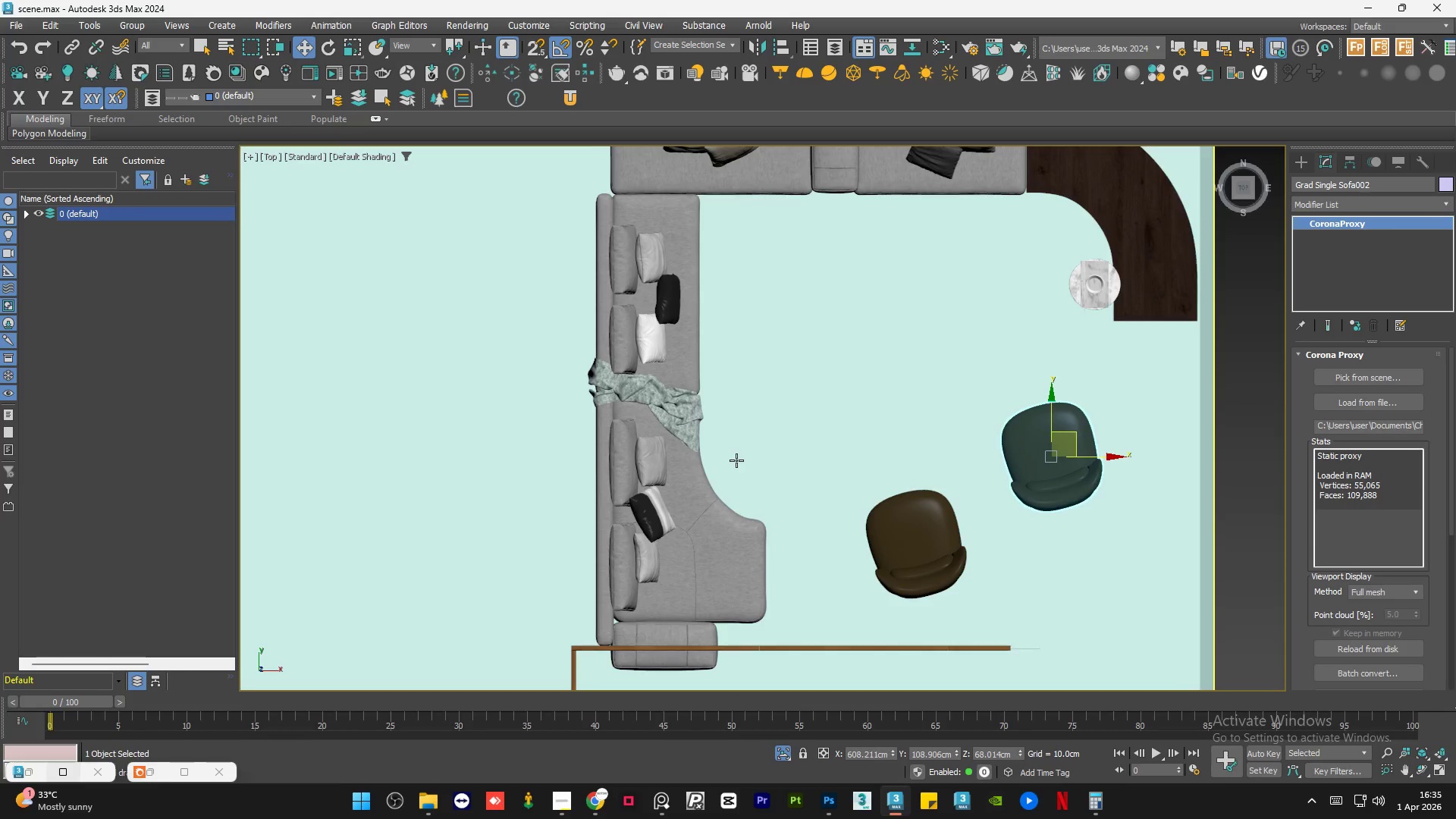 
key(E)
 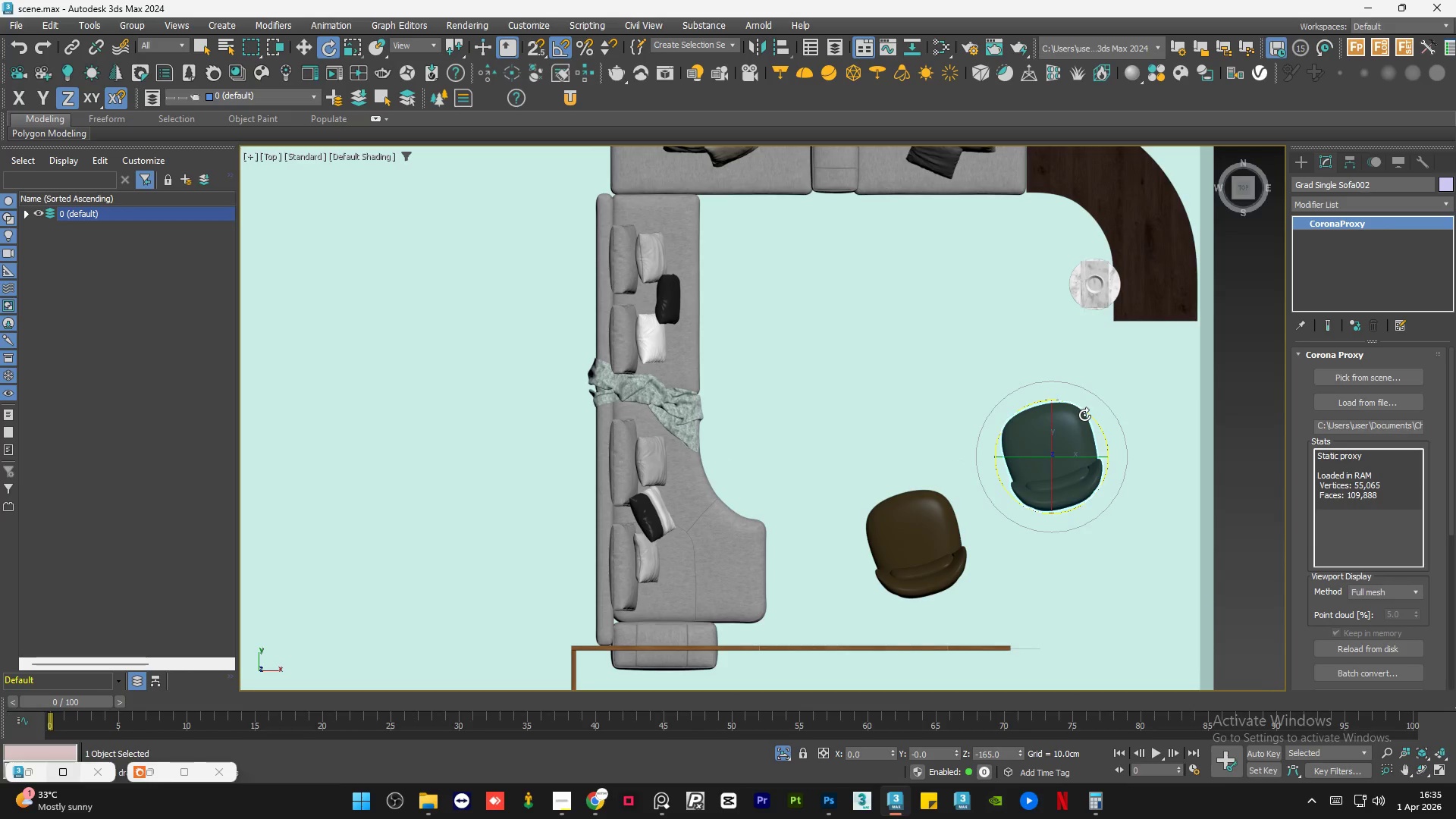 
left_click_drag(start_coordinate=[1087, 413], to_coordinate=[1061, 398])
 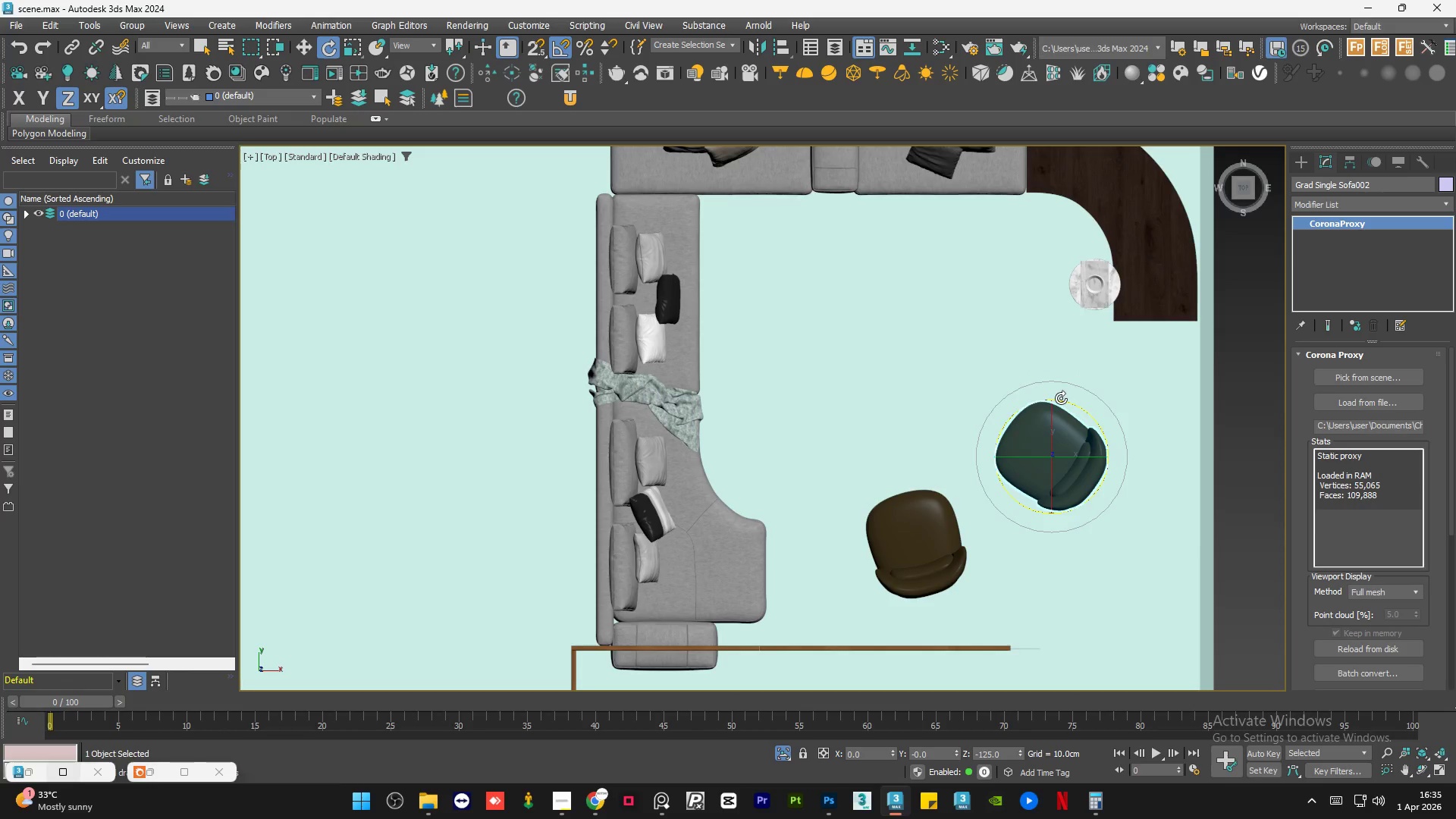 
key(W)
 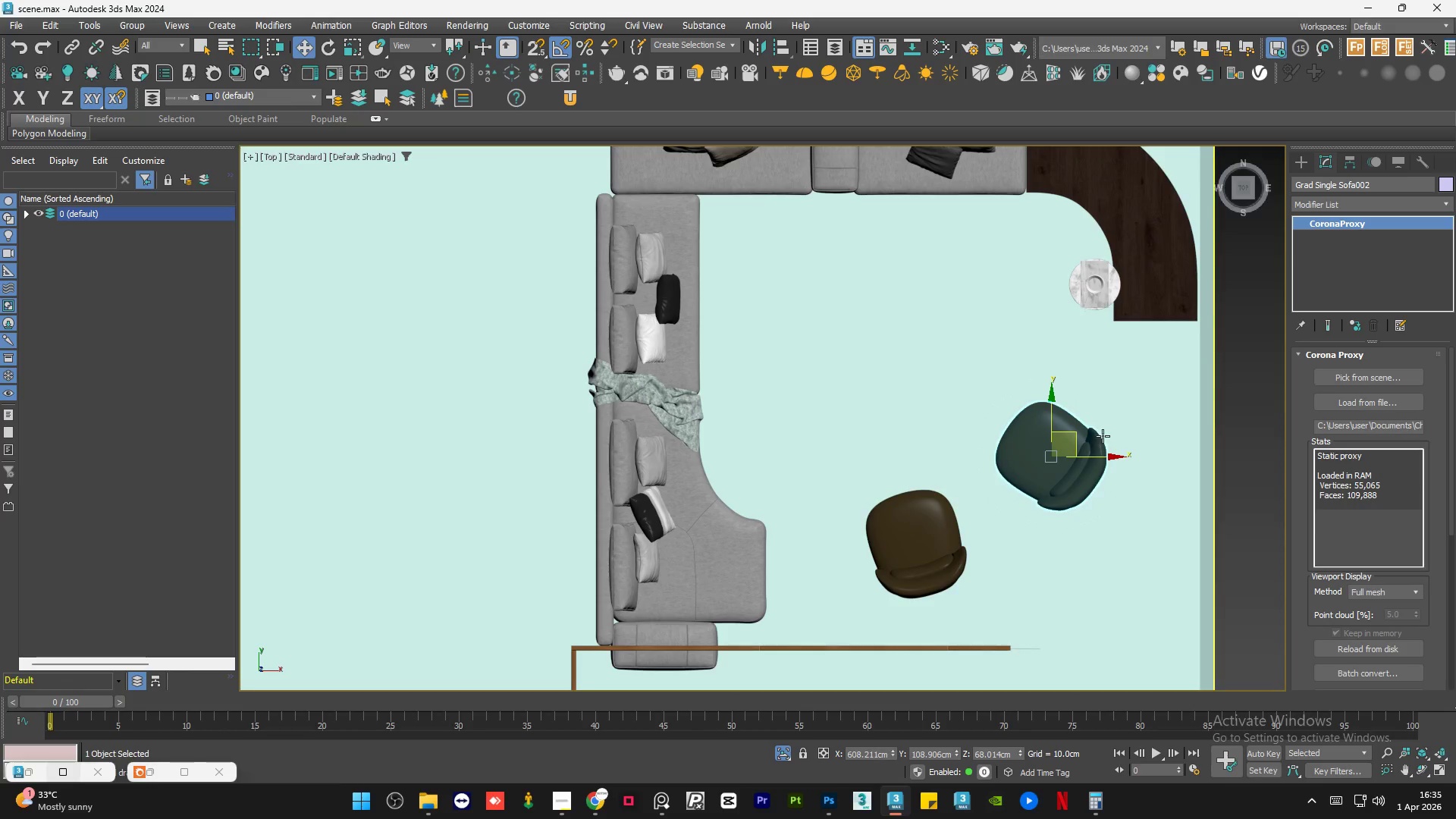 
scroll: coordinate [1096, 444], scroll_direction: up, amount: 1.0
 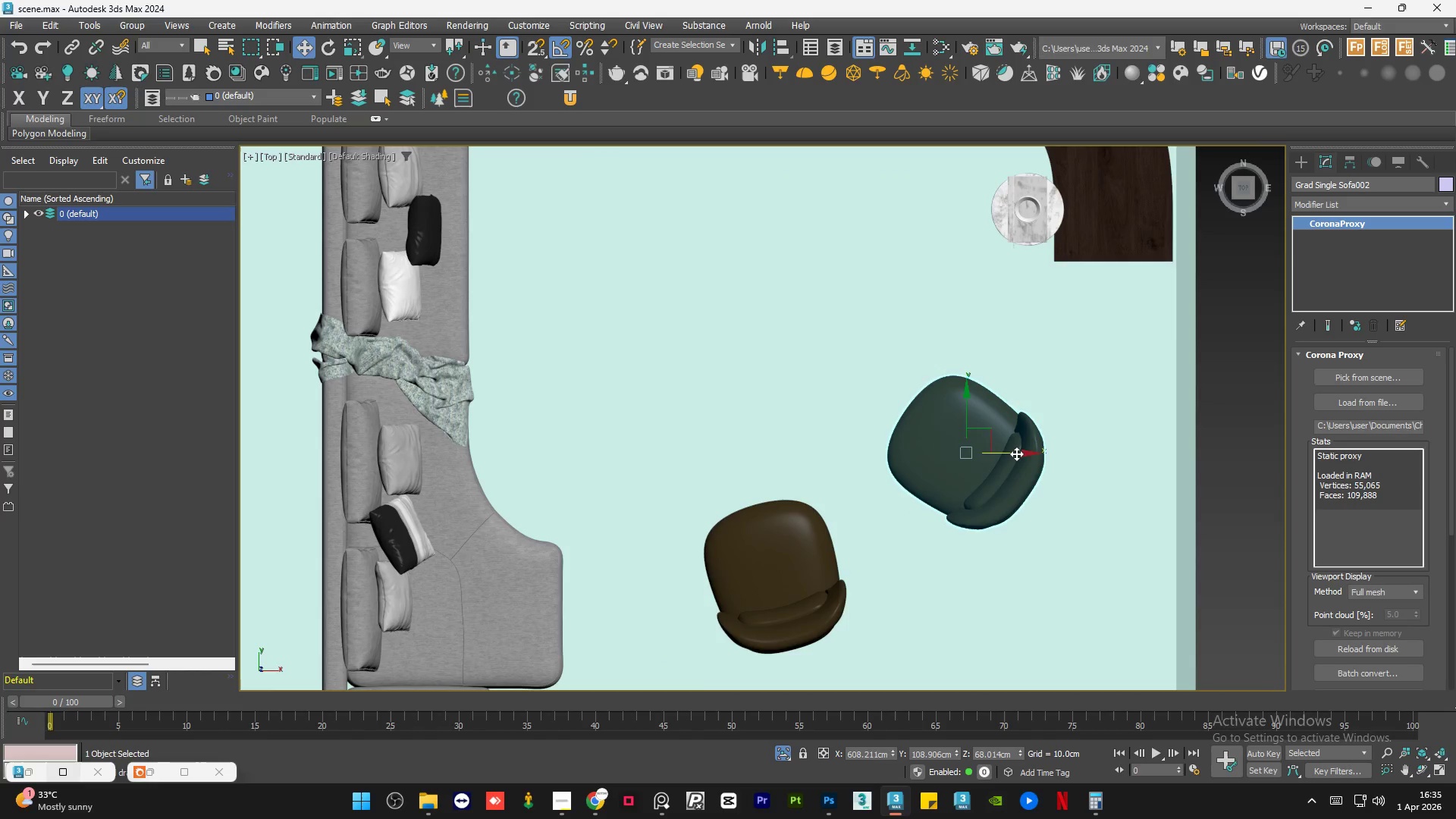 
left_click_drag(start_coordinate=[1016, 452], to_coordinate=[1010, 452])
 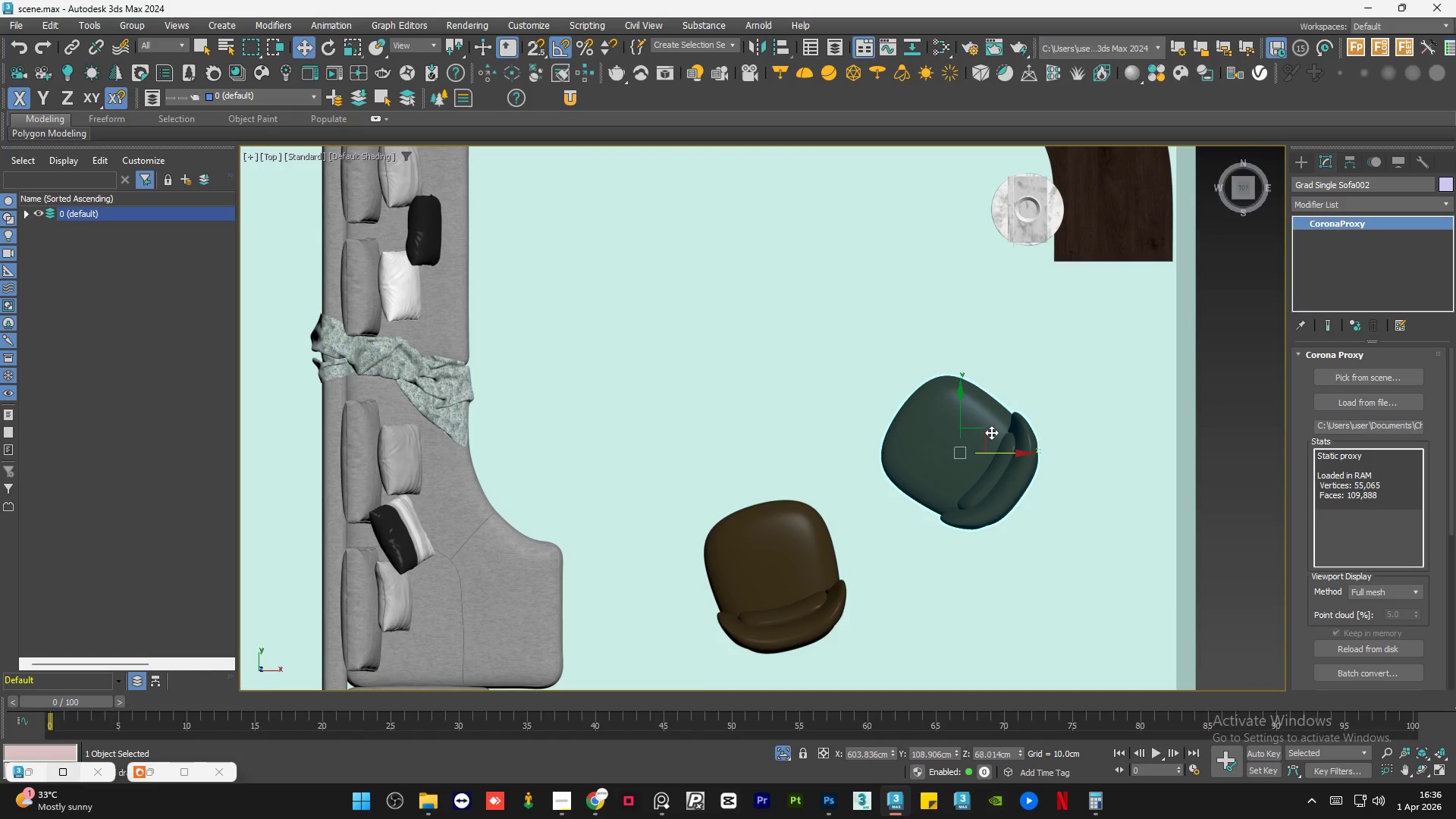 
left_click_drag(start_coordinate=[983, 433], to_coordinate=[981, 421])
 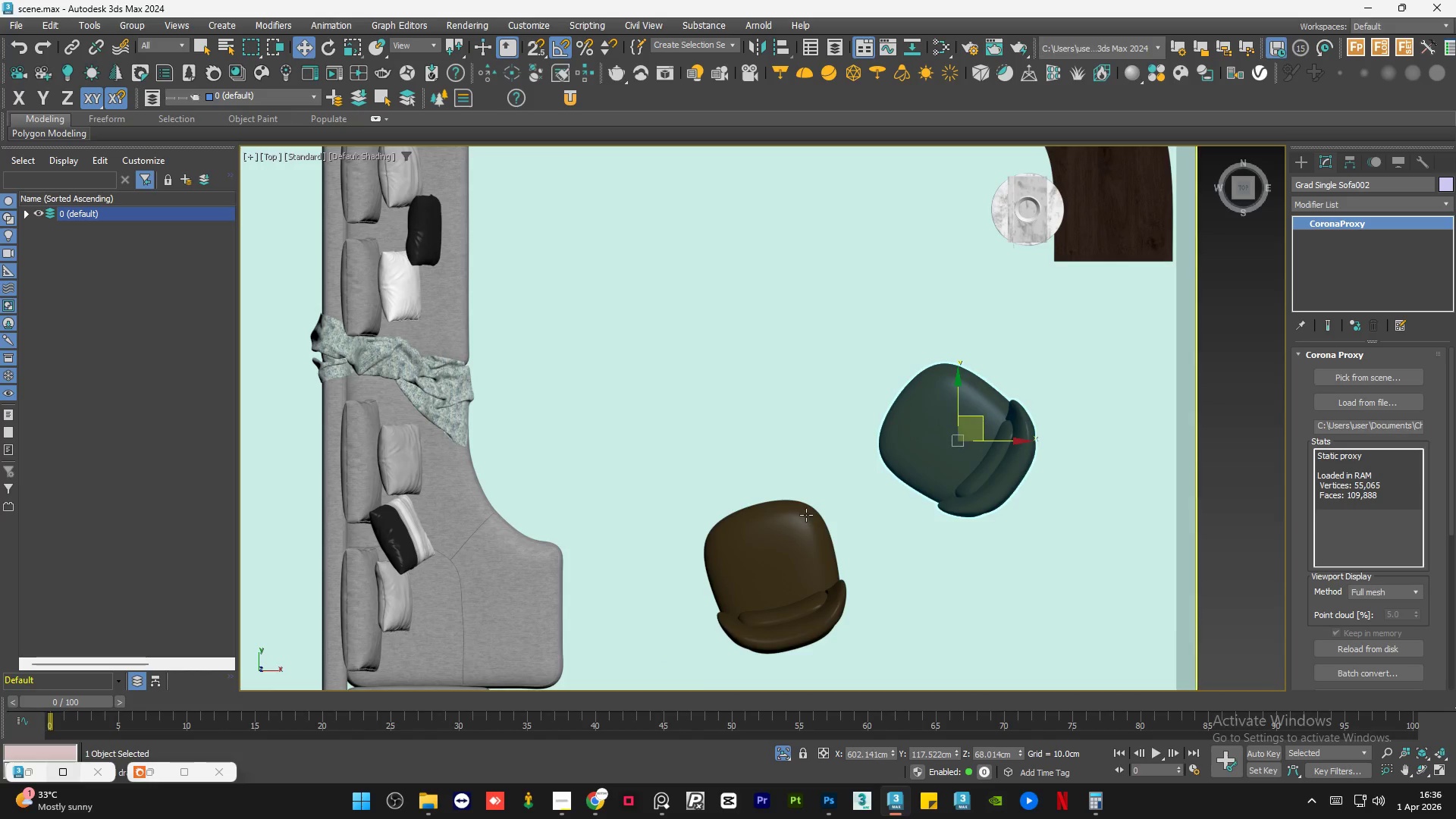 
left_click([788, 532])
 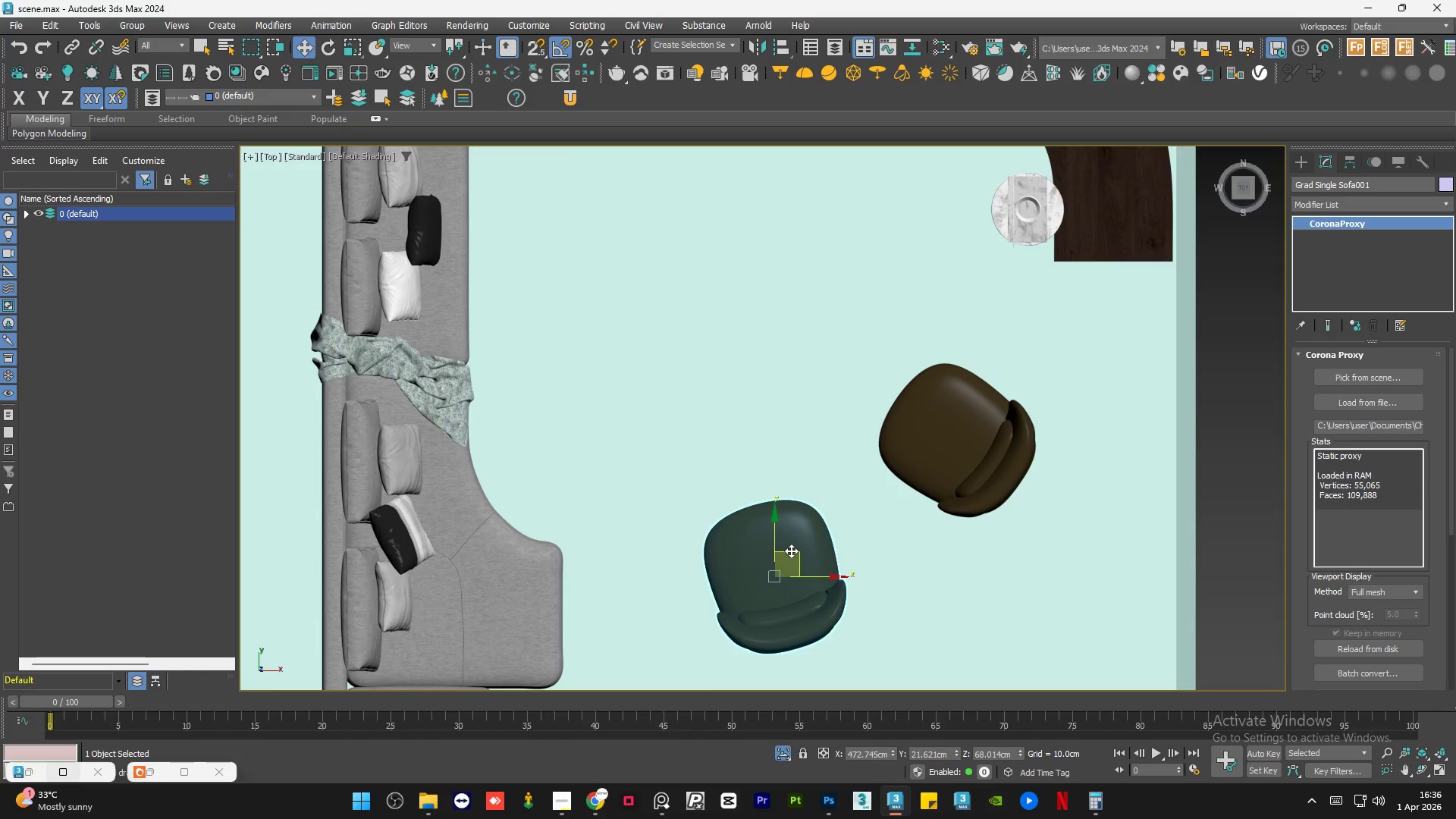 
left_click_drag(start_coordinate=[792, 553], to_coordinate=[791, 563])
 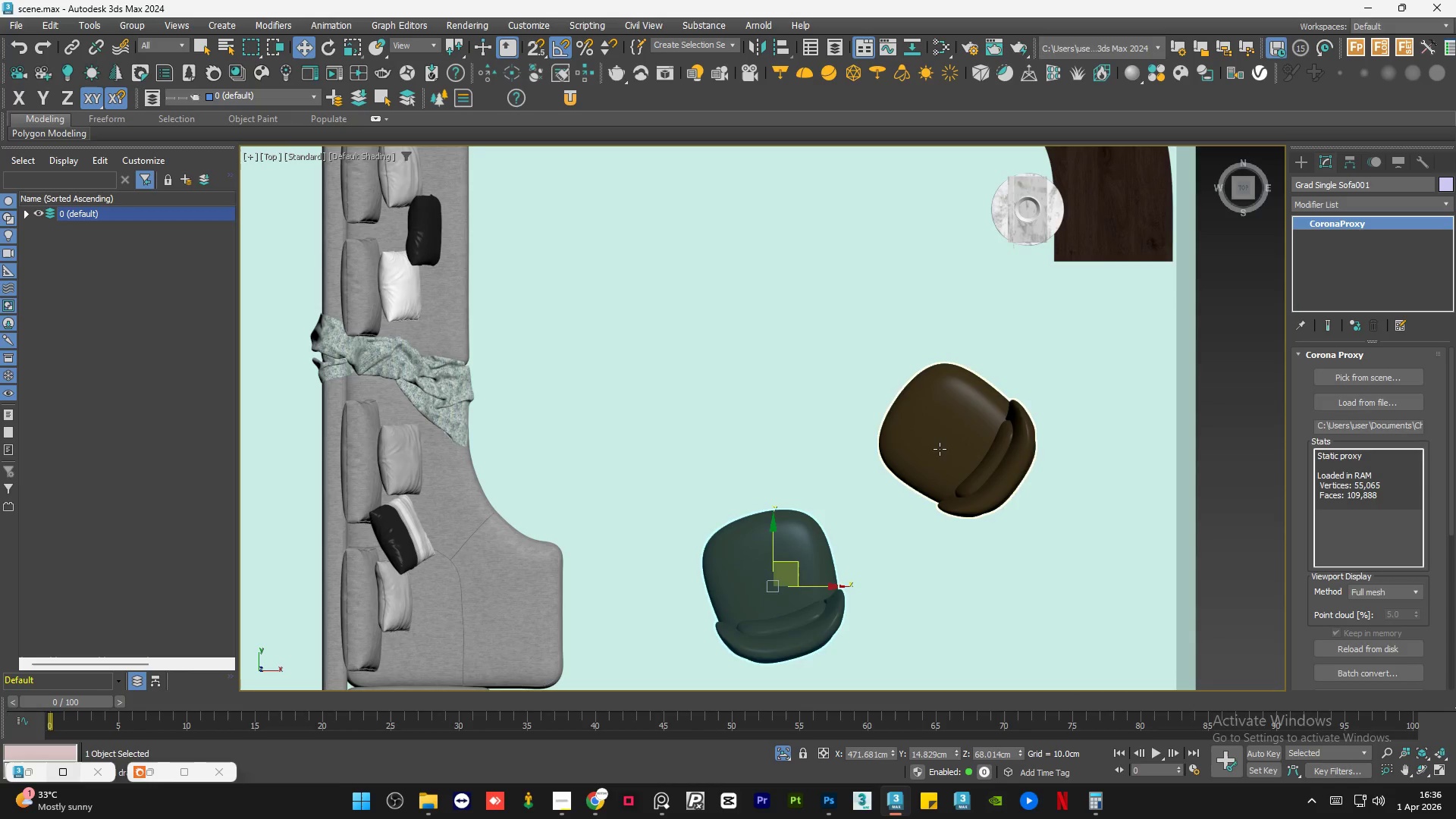 
left_click([944, 441])
 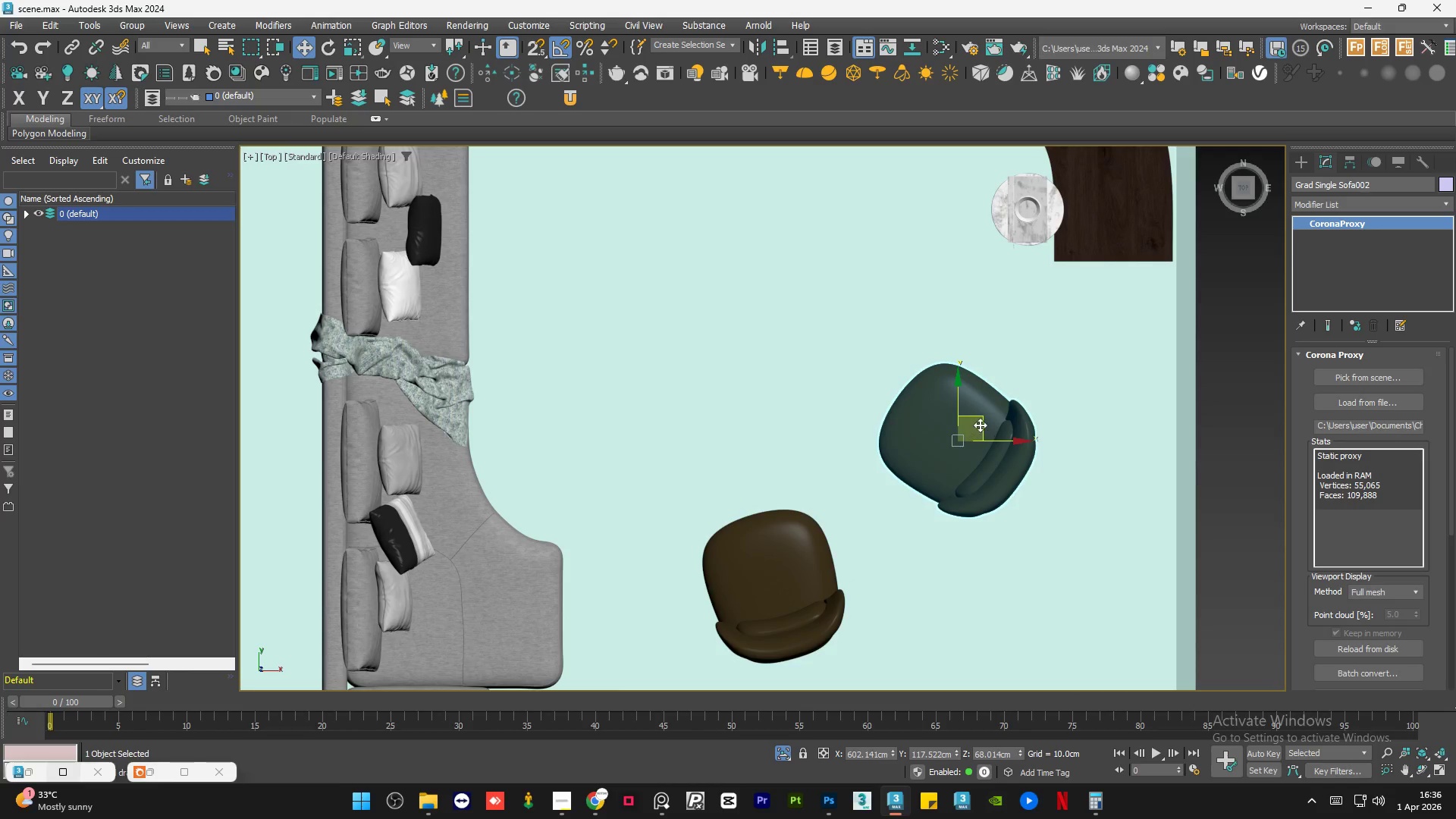 
left_click_drag(start_coordinate=[981, 421], to_coordinate=[982, 416])
 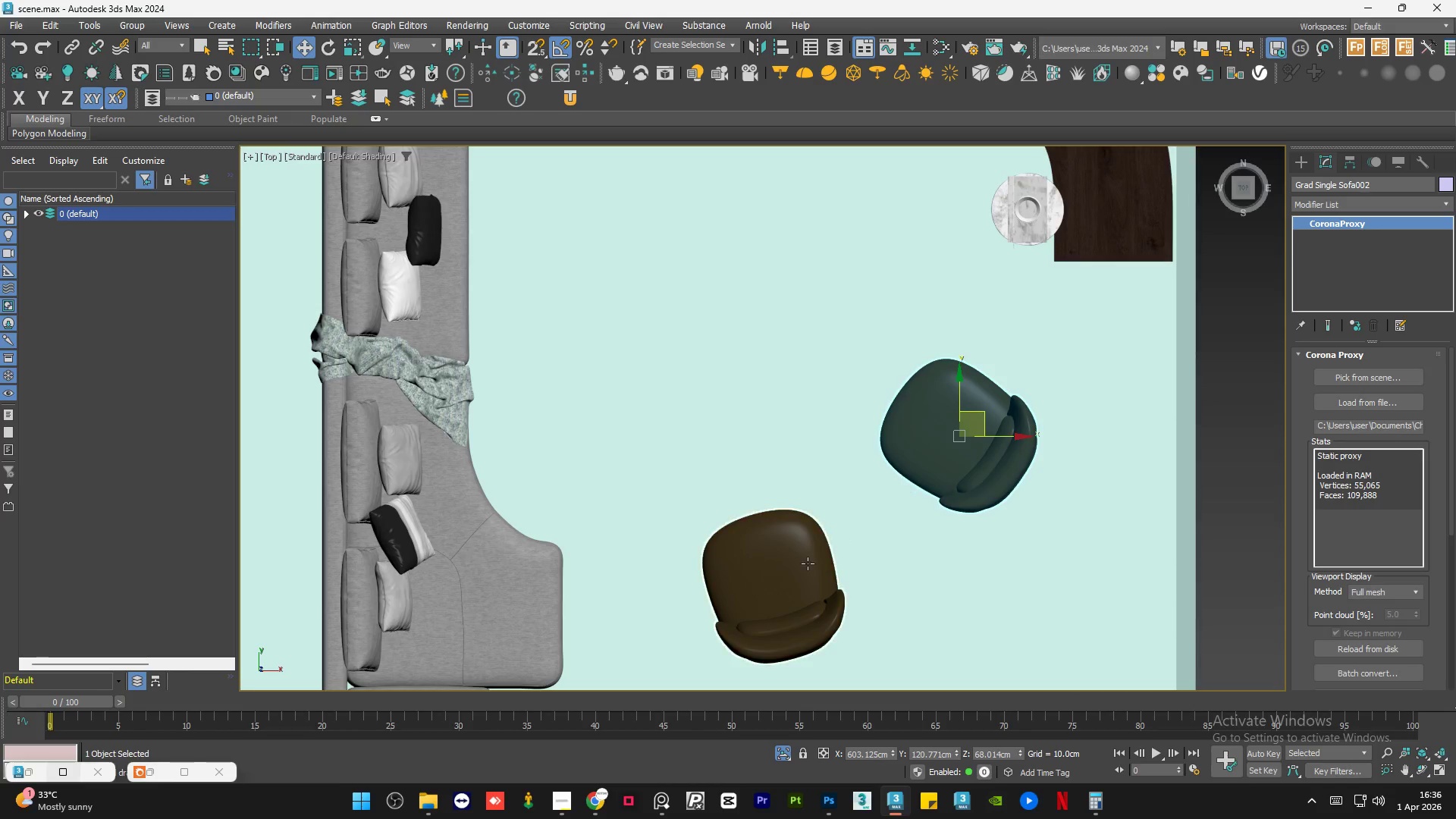 
left_click([784, 575])
 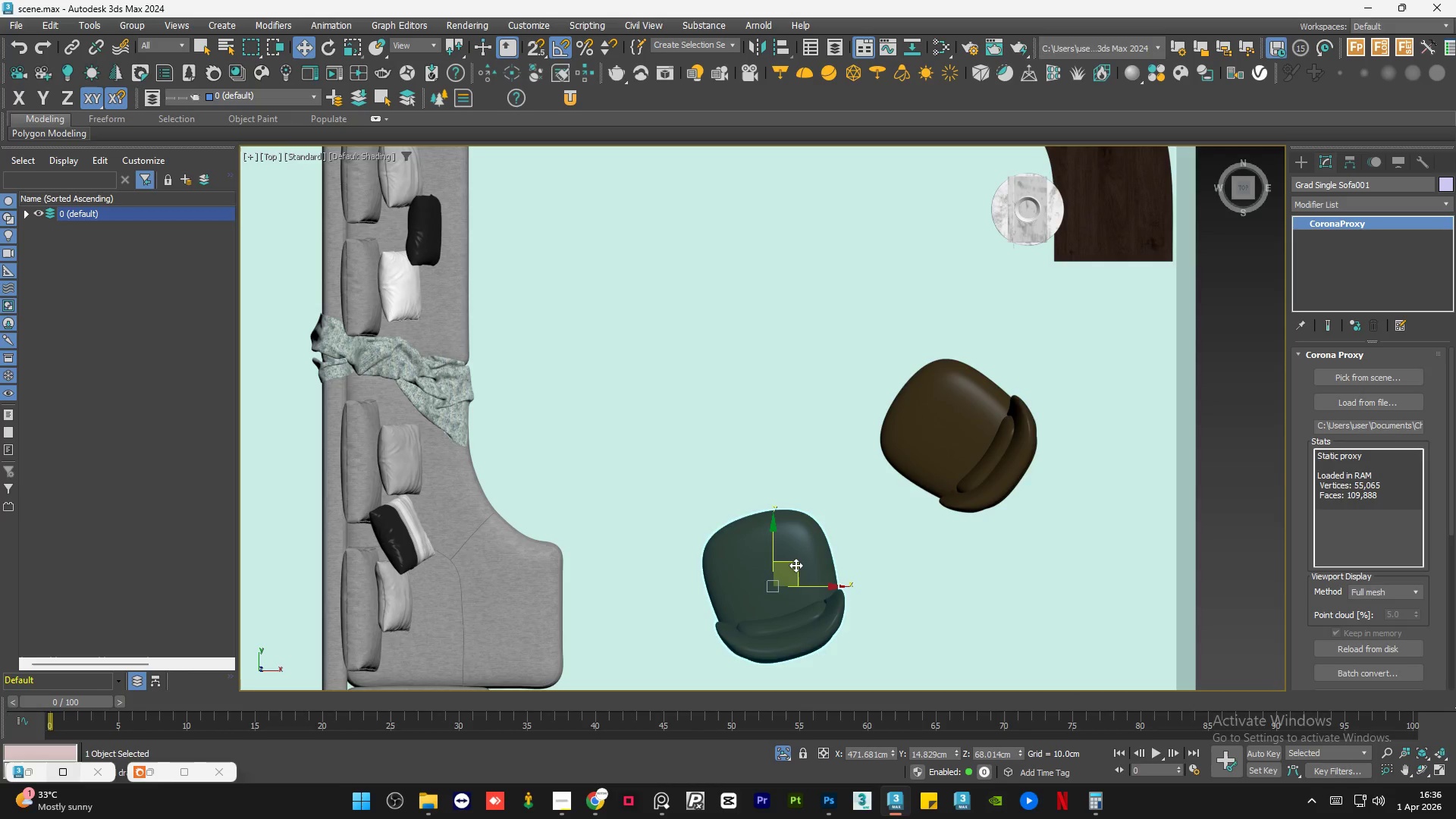 
left_click_drag(start_coordinate=[795, 566], to_coordinate=[803, 562])
 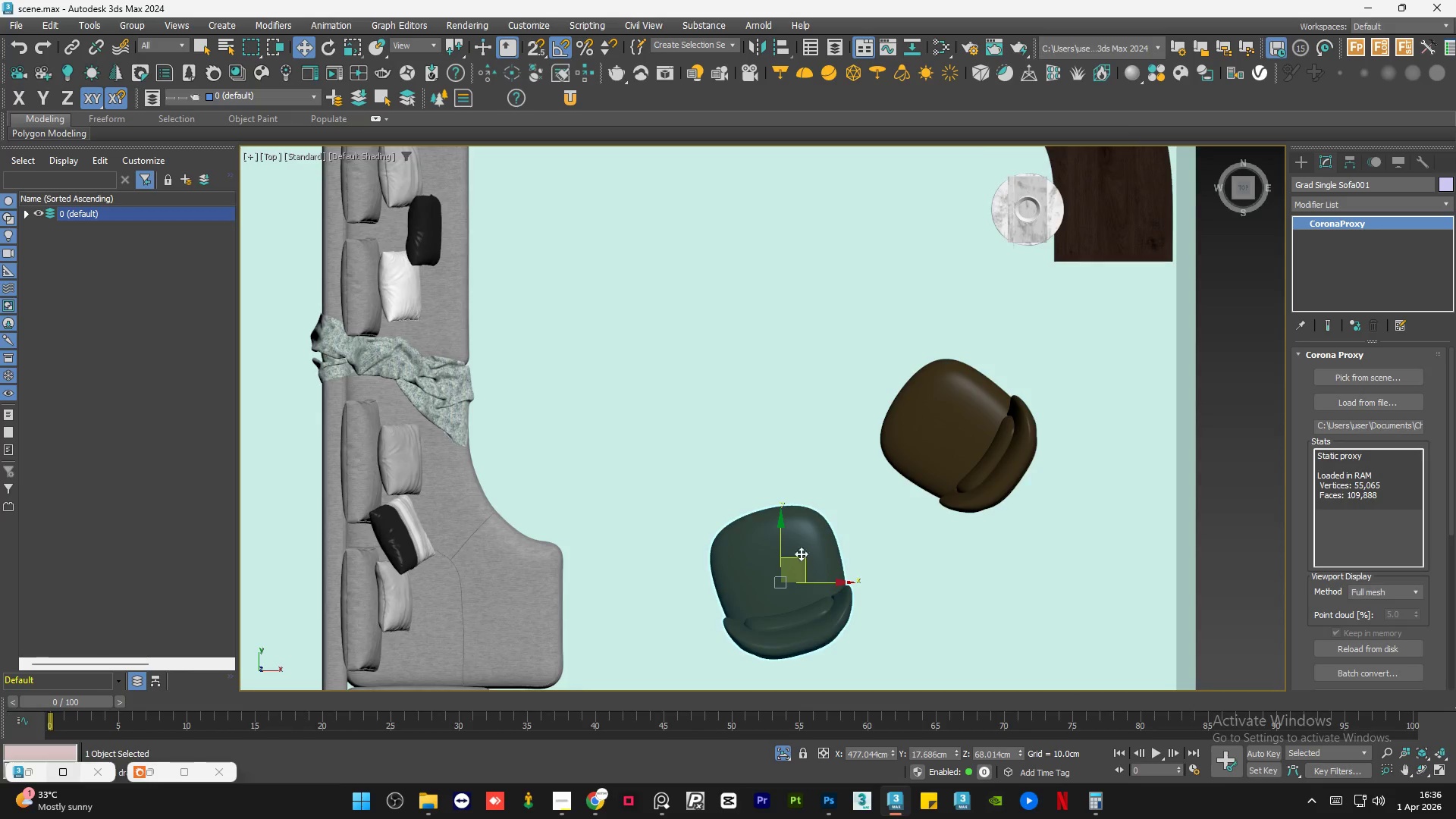 
left_click([1159, 478])
 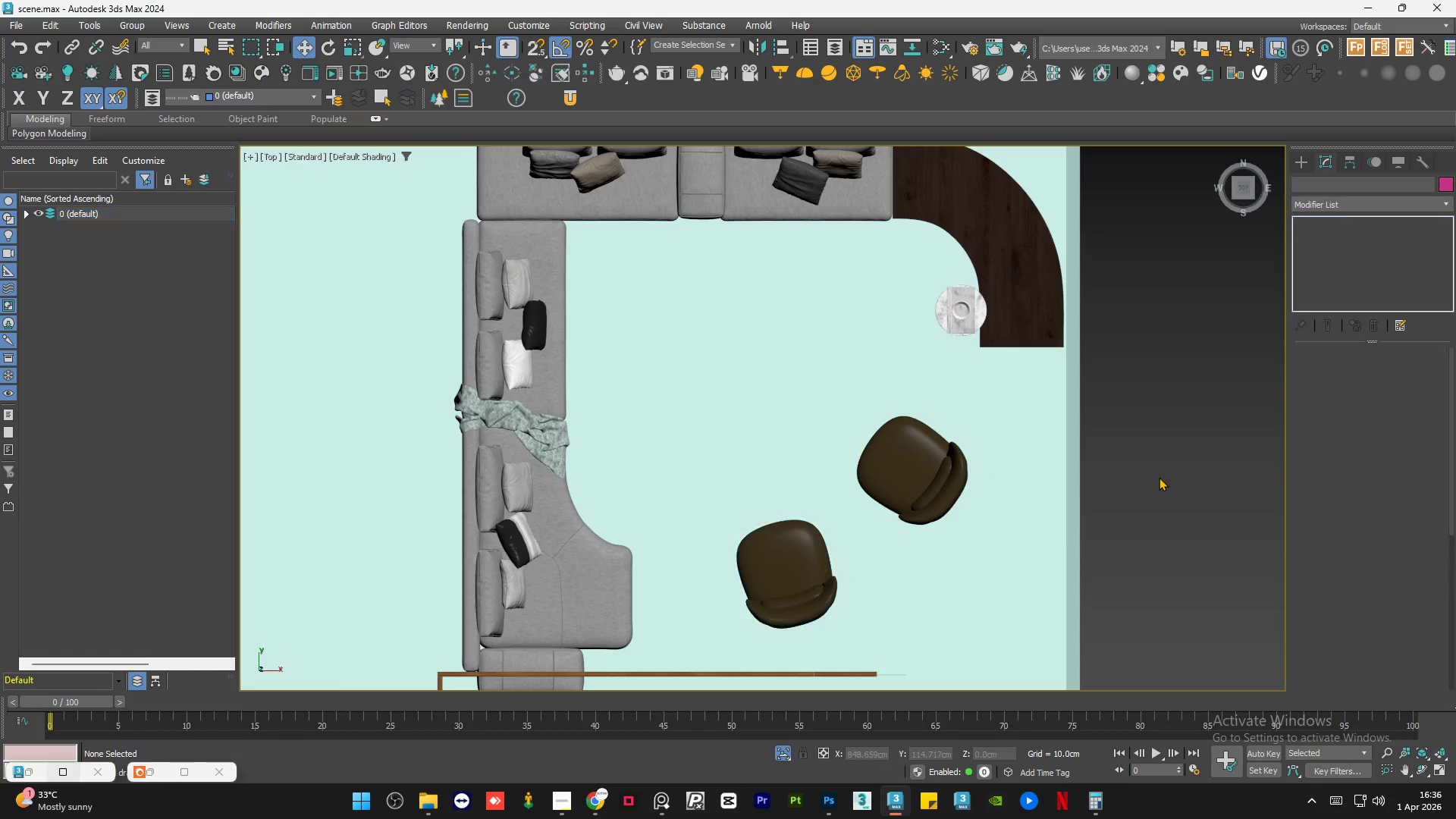 
scroll: coordinate [800, 554], scroll_direction: down, amount: 1.0
 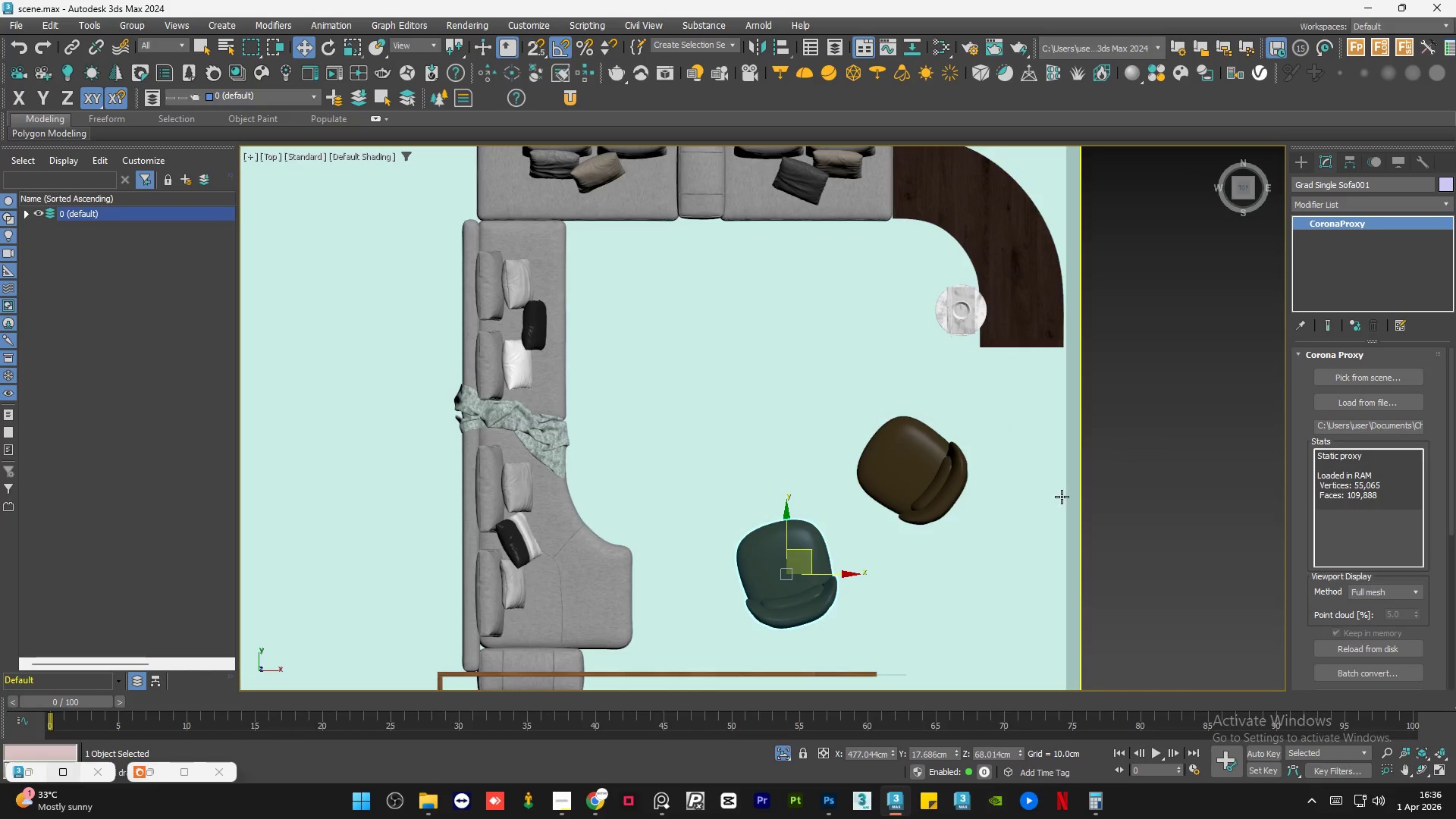 
key(Control+S)
 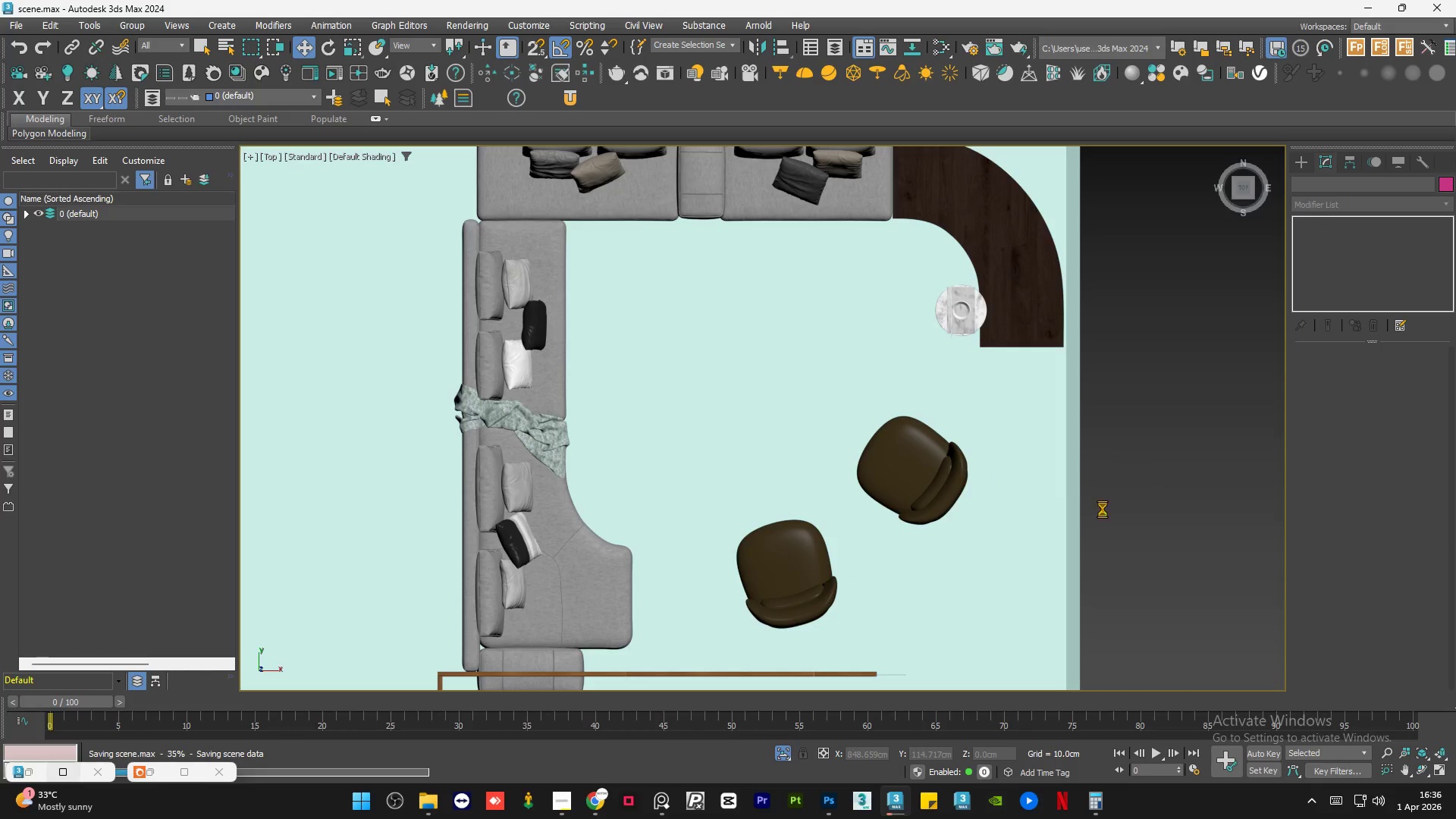 
hold_key(key=AltLeft, duration=0.42)
 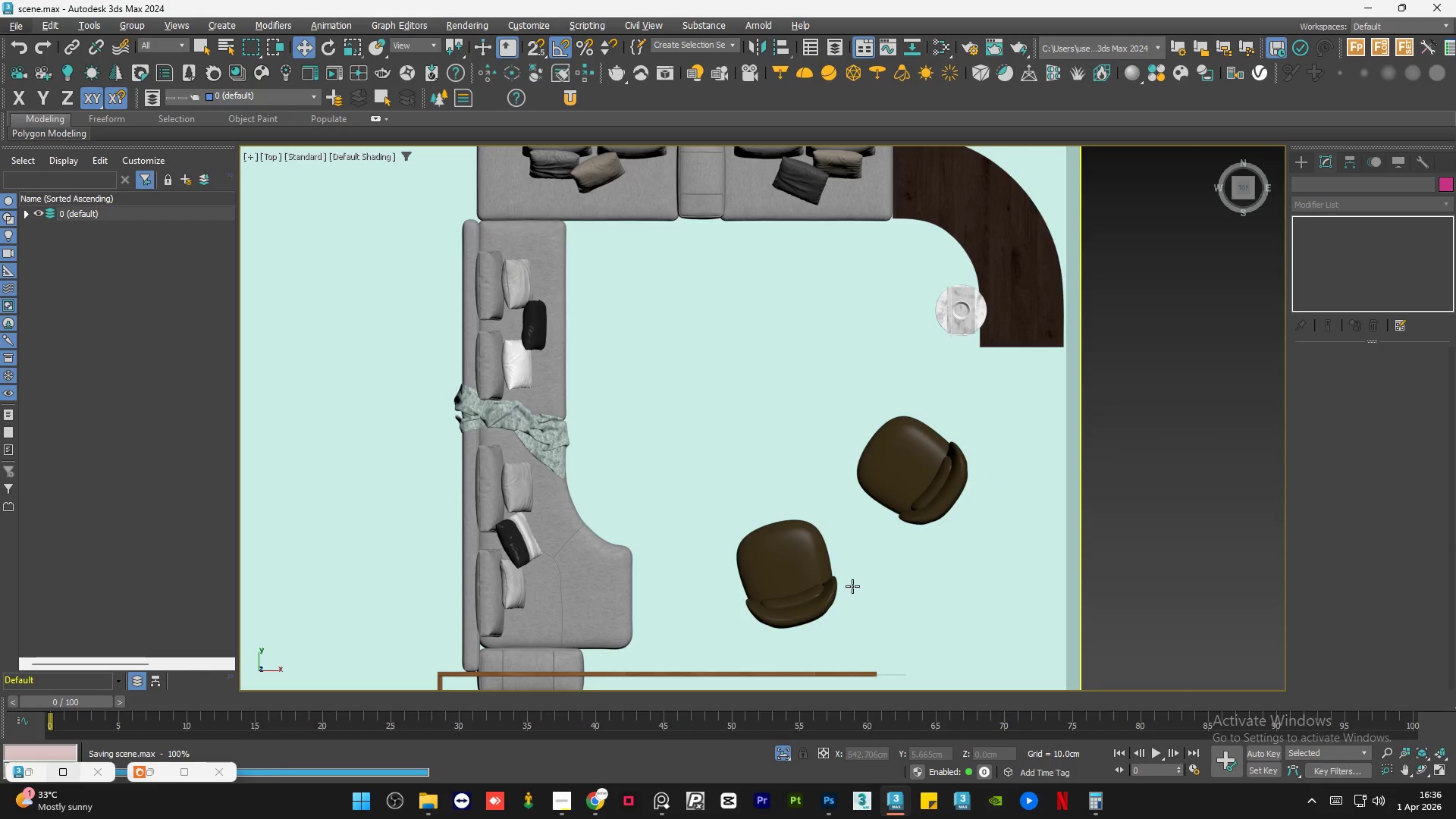 
hold_key(key=AltLeft, duration=1.12)
 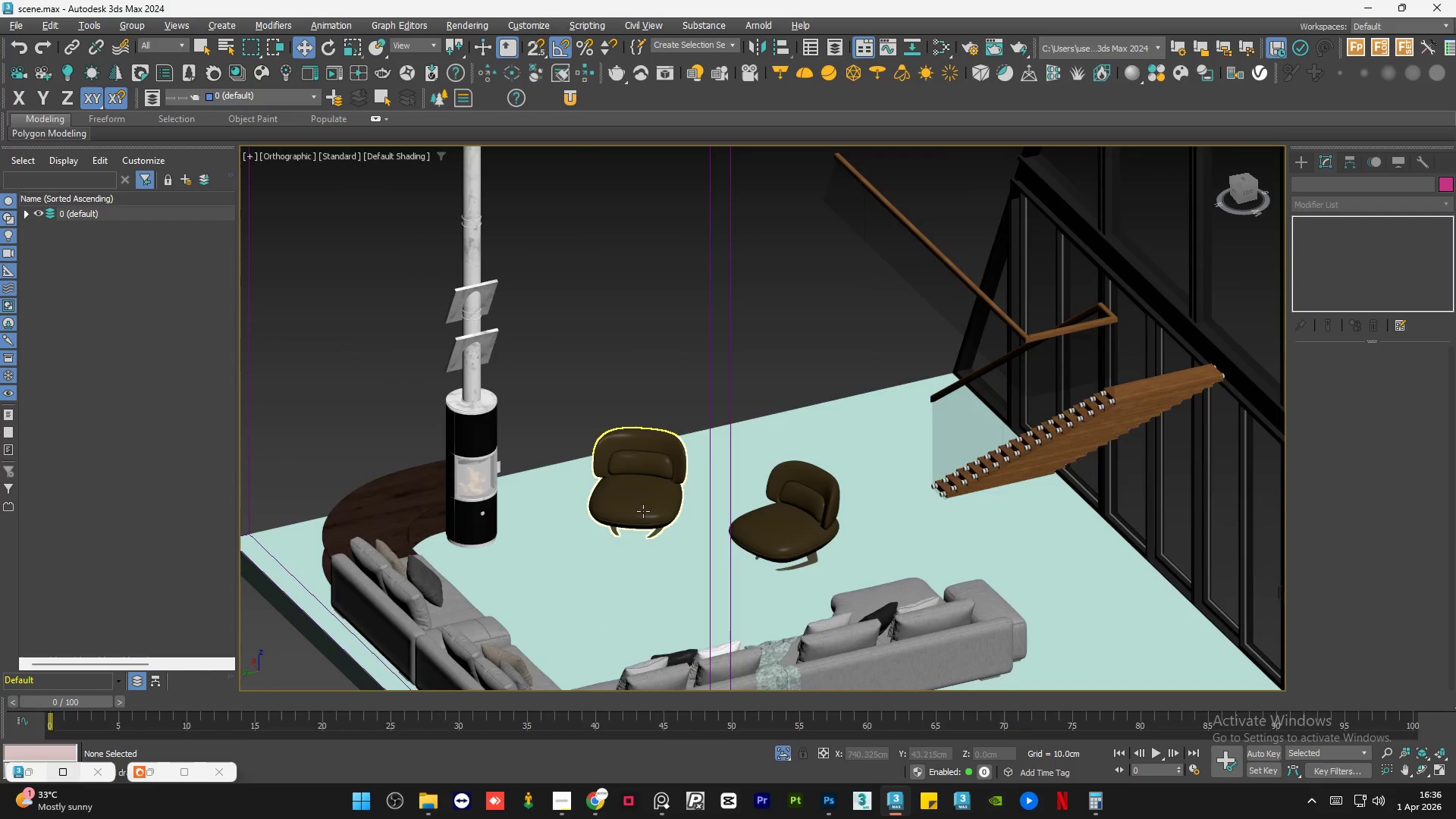 
scroll: coordinate [811, 480], scroll_direction: up, amount: 13.0
 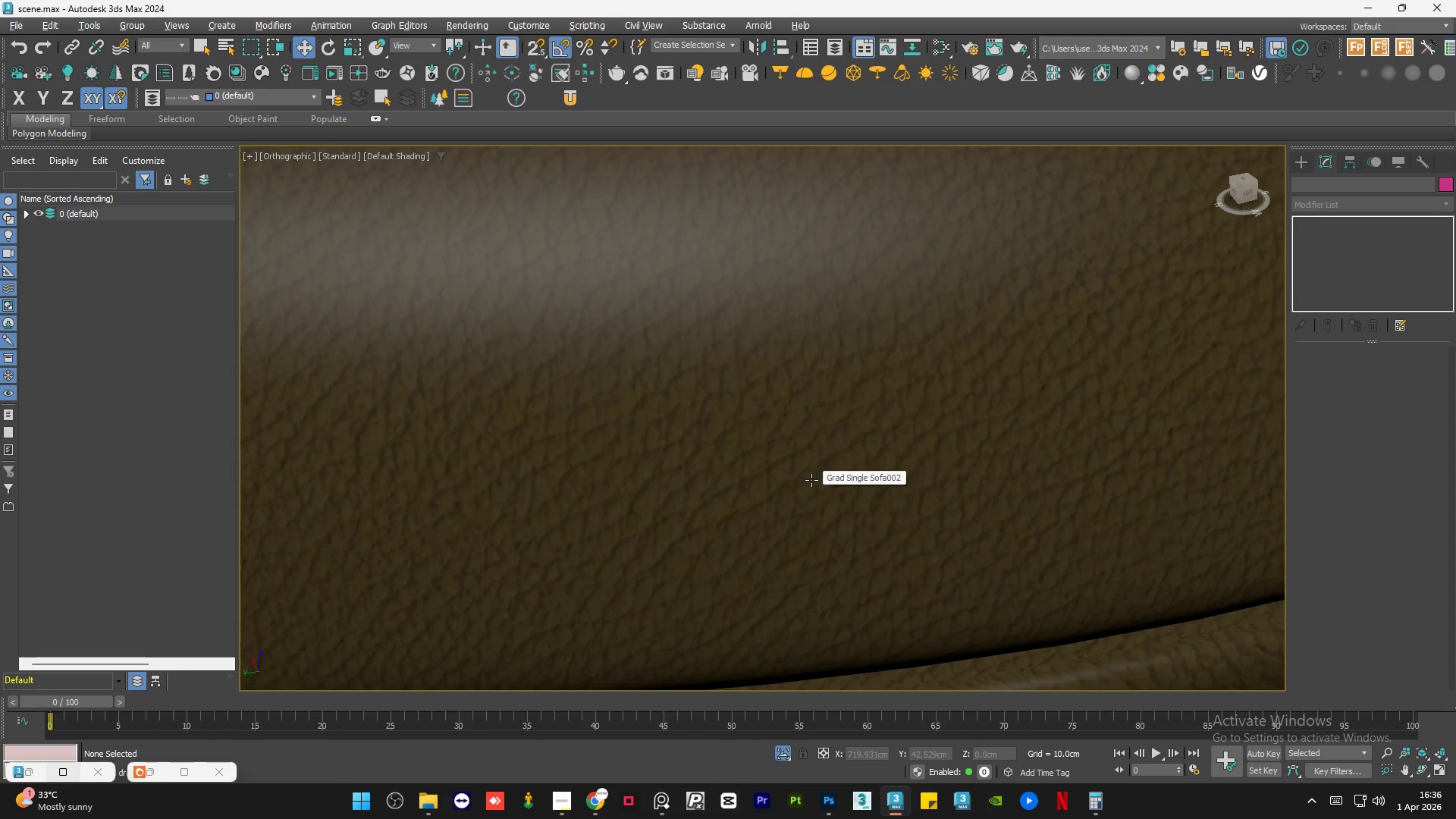 
left_click([793, 504])
 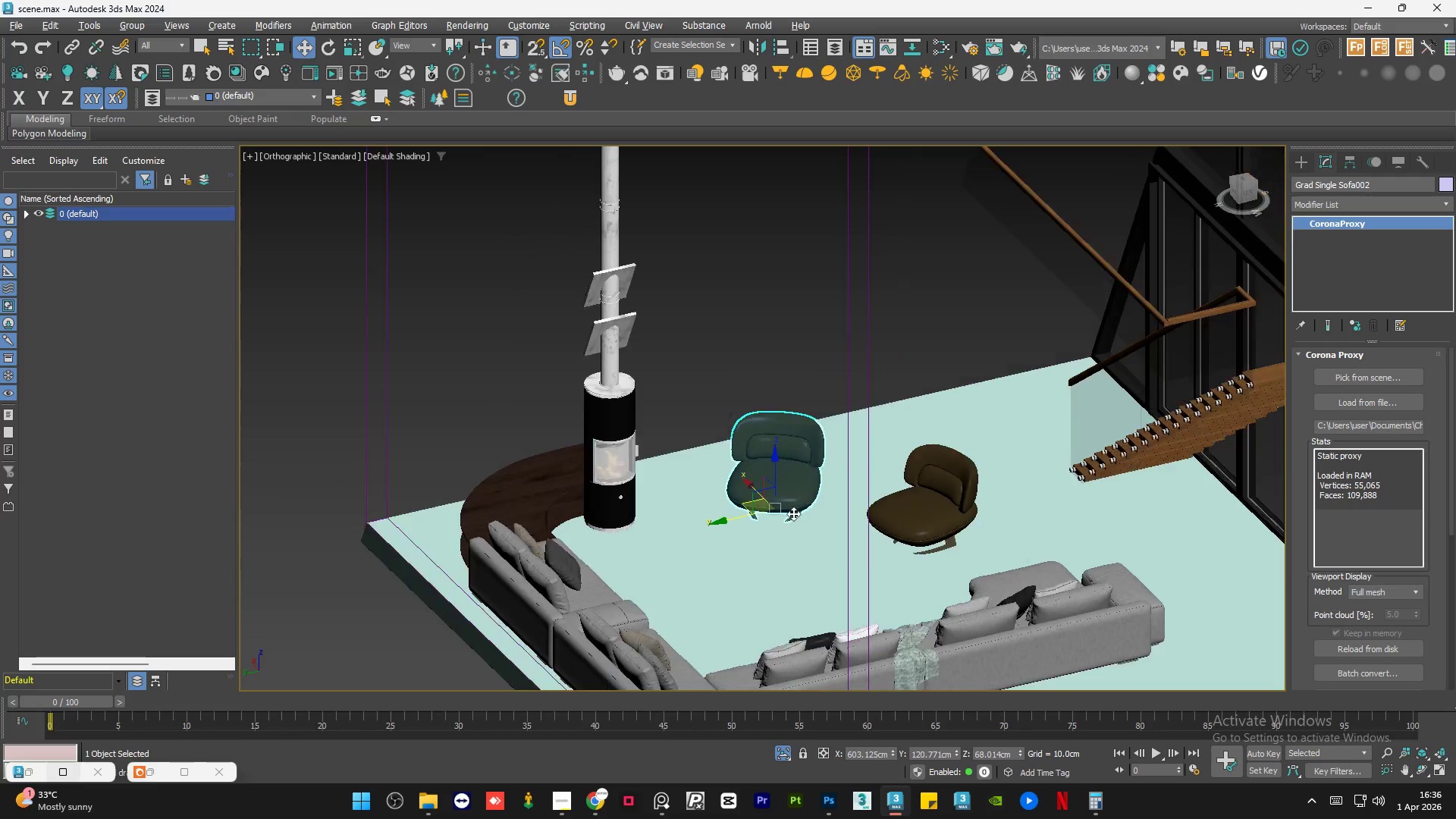 
scroll: coordinate [793, 504], scroll_direction: down, amount: 6.0
 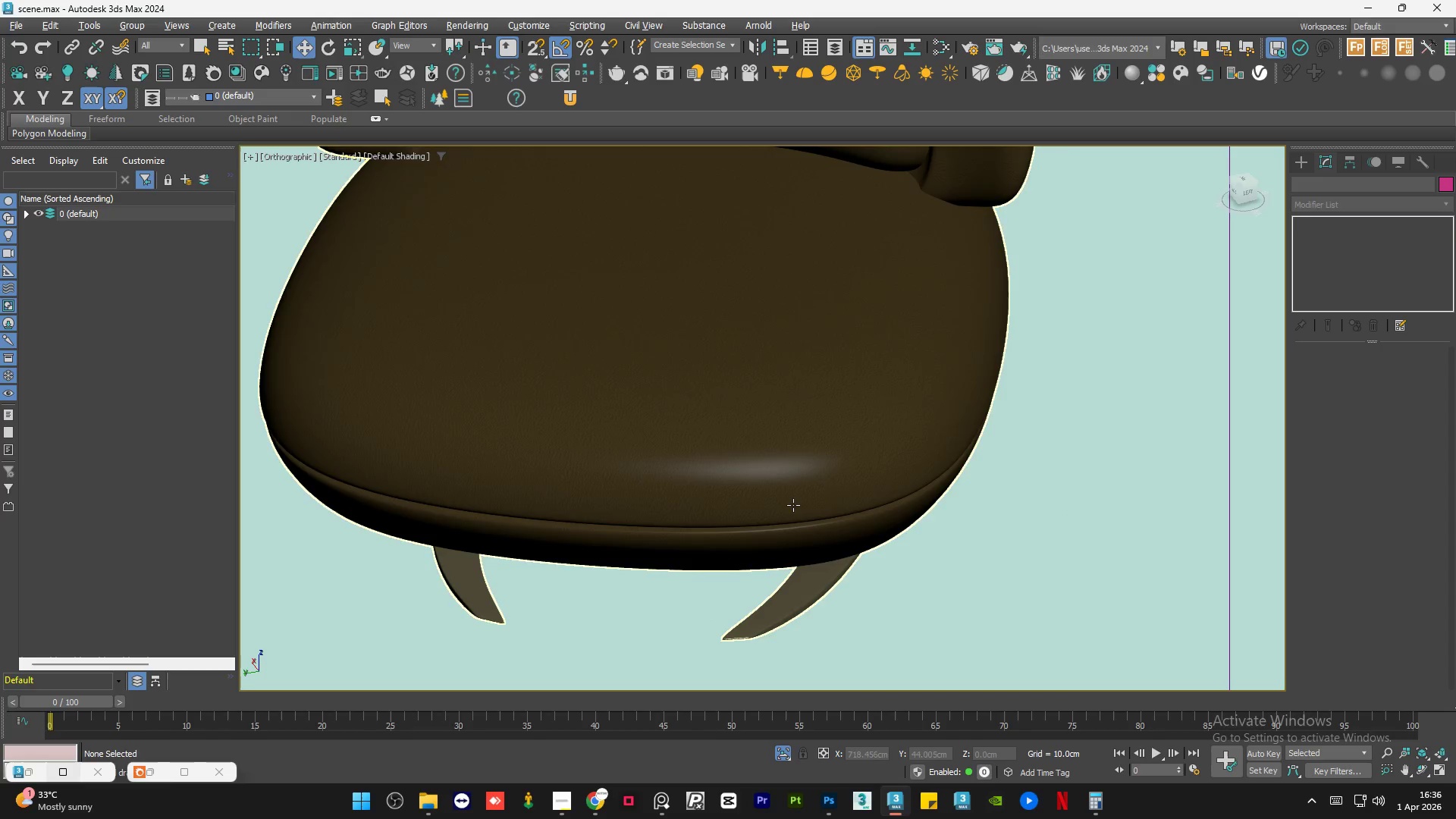 
hold_key(key=AltLeft, duration=1.5)
 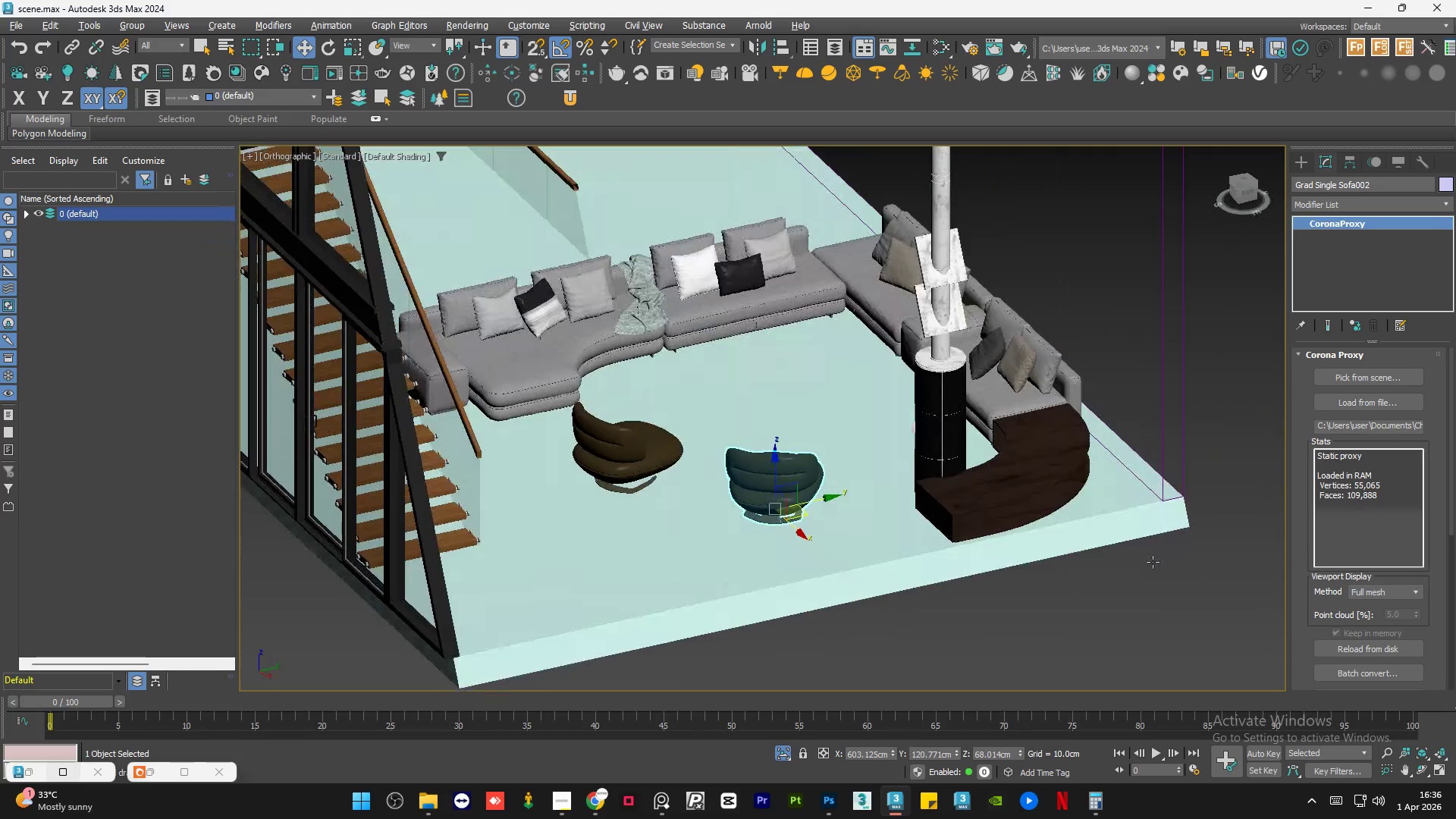 
hold_key(key=AltLeft, duration=0.53)
 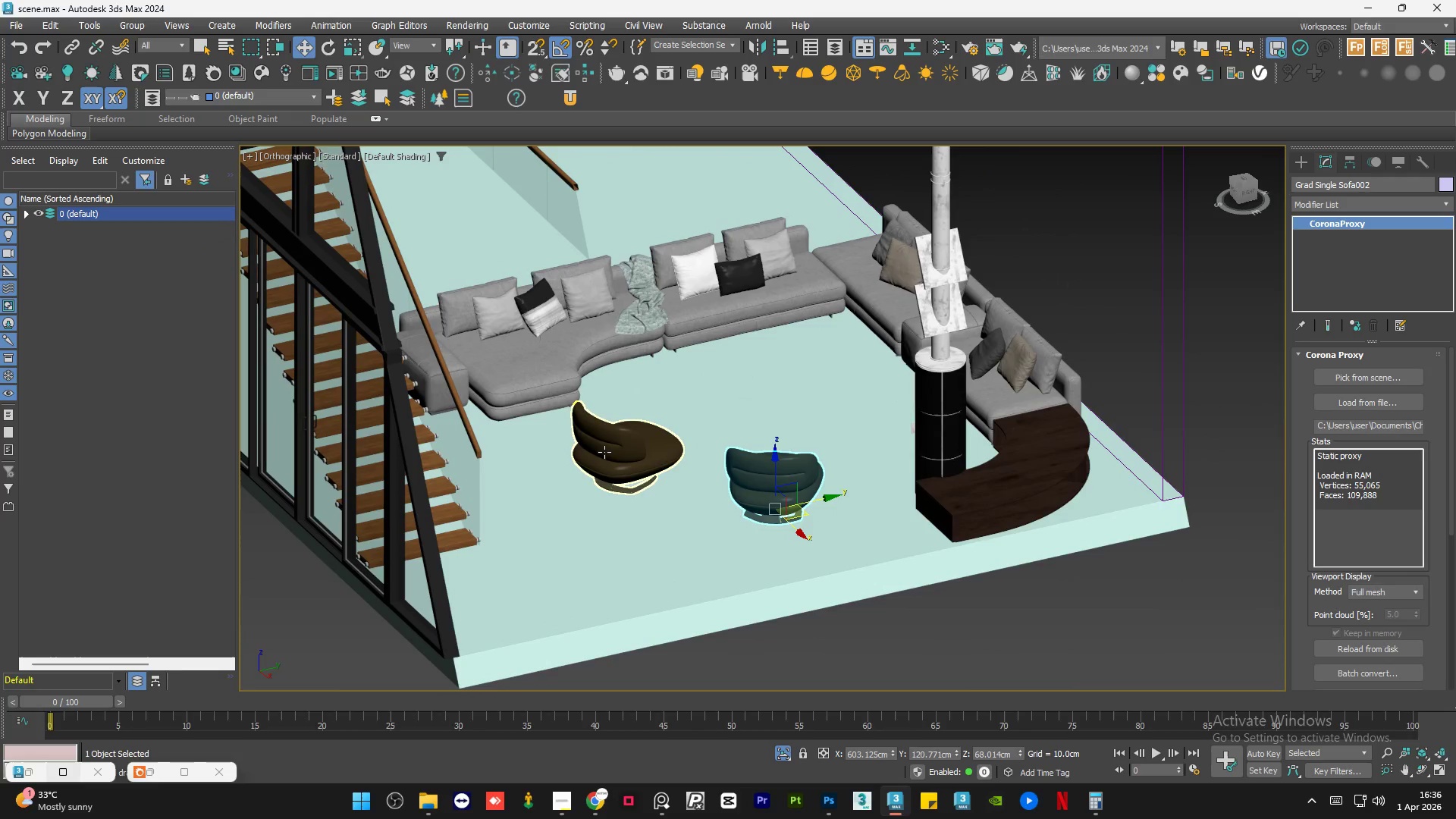 
hold_key(key=AltLeft, duration=1.59)
hold_key(key=ControlLeft, duration=0.58)
left_click([604, 451])
 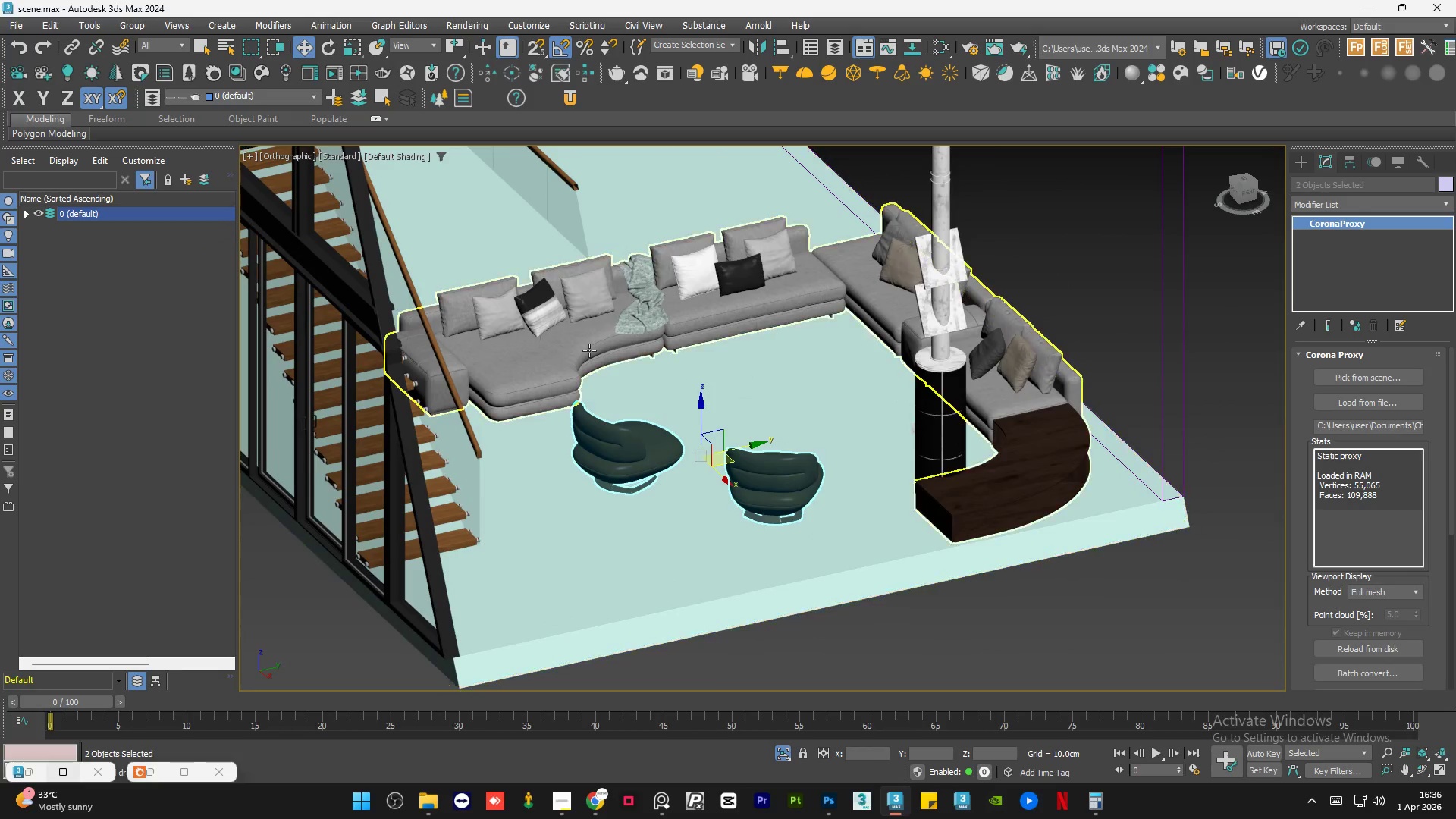 
hold_key(key=ControlLeft, duration=0.36)
left_click([589, 350])
 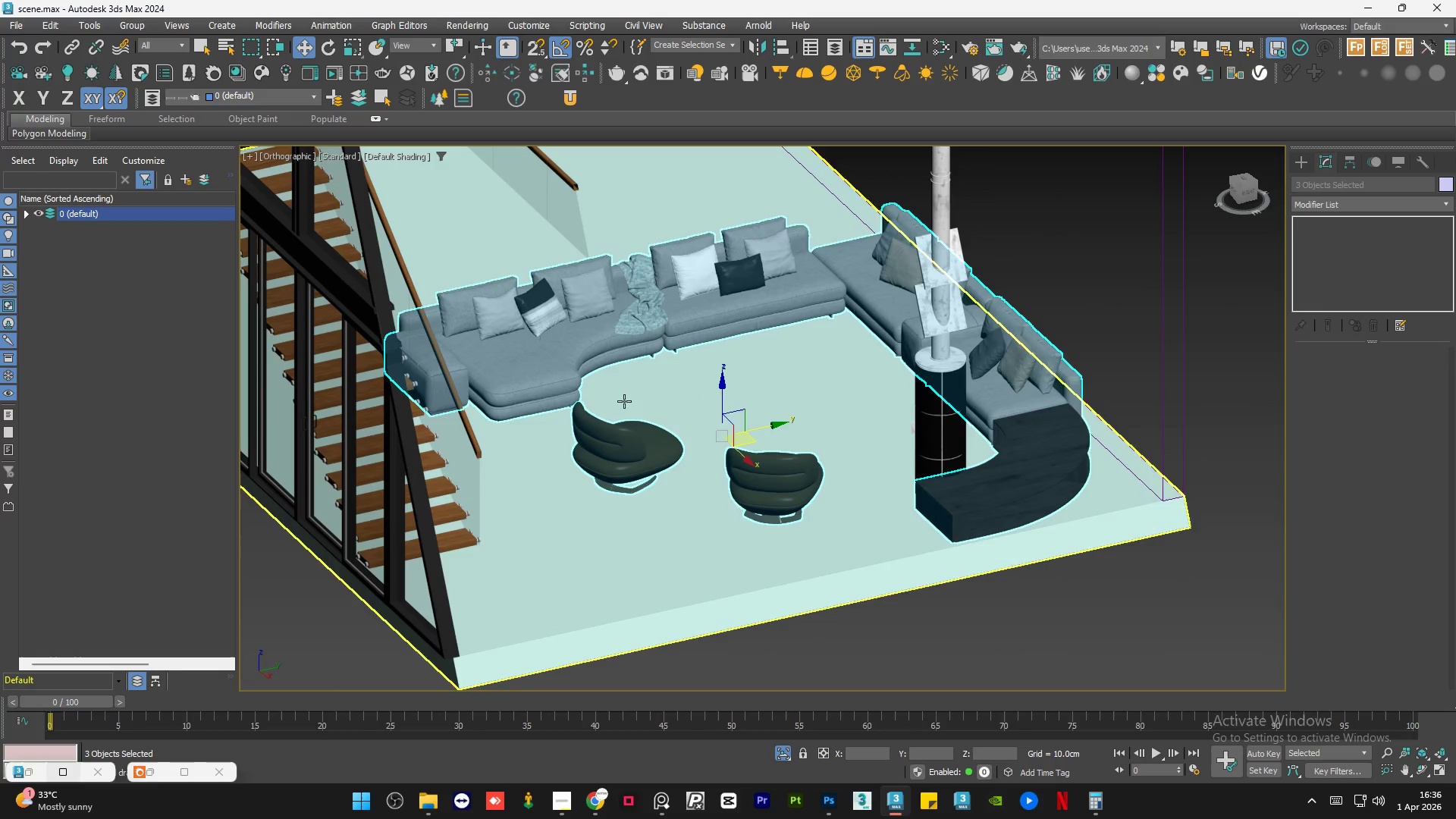 
hold_key(key=AltLeft, duration=0.47)
scroll: coordinate [703, 490], scroll_direction: up, amount: 1.0
 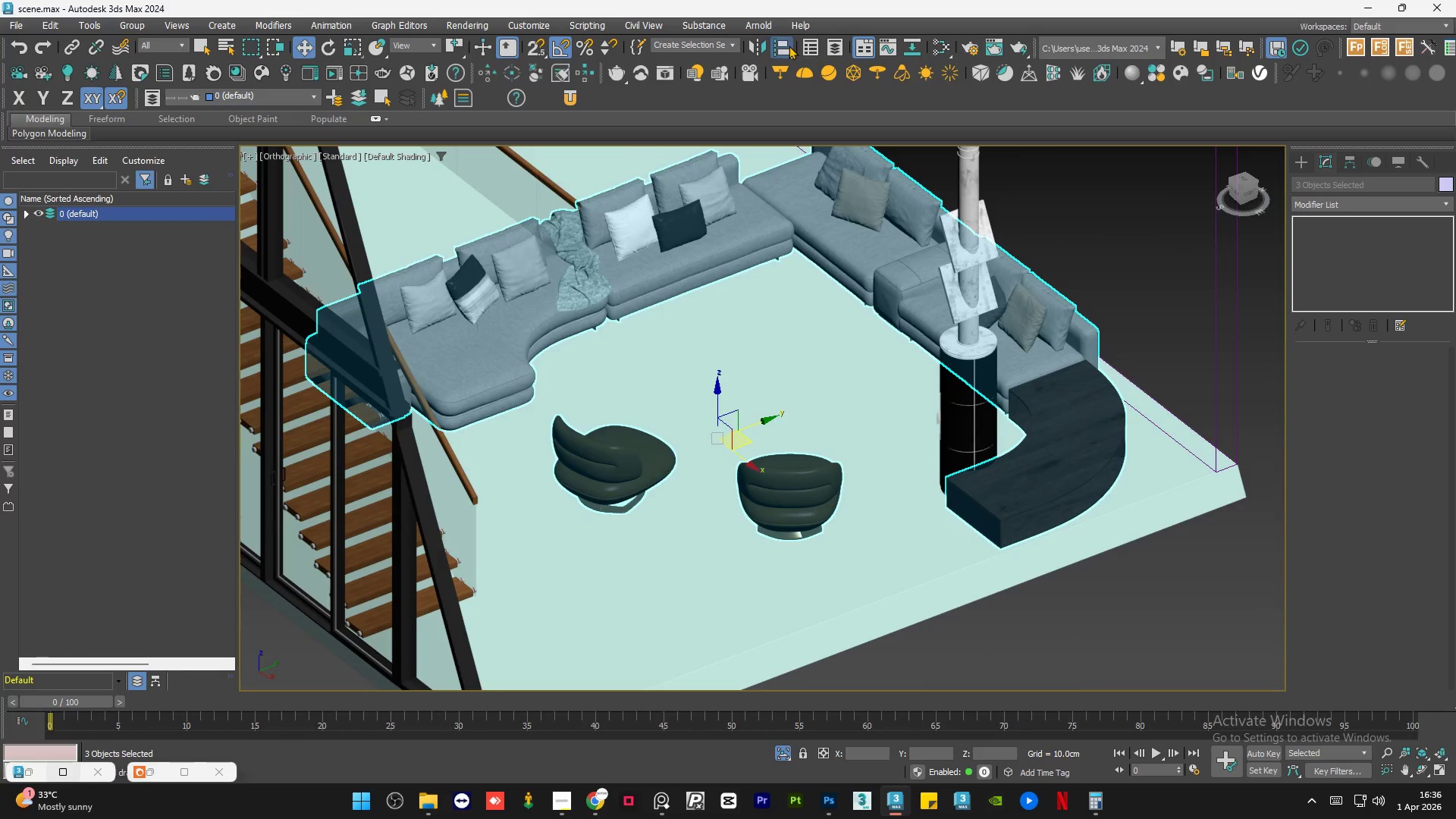 
double_click([781, 328])
 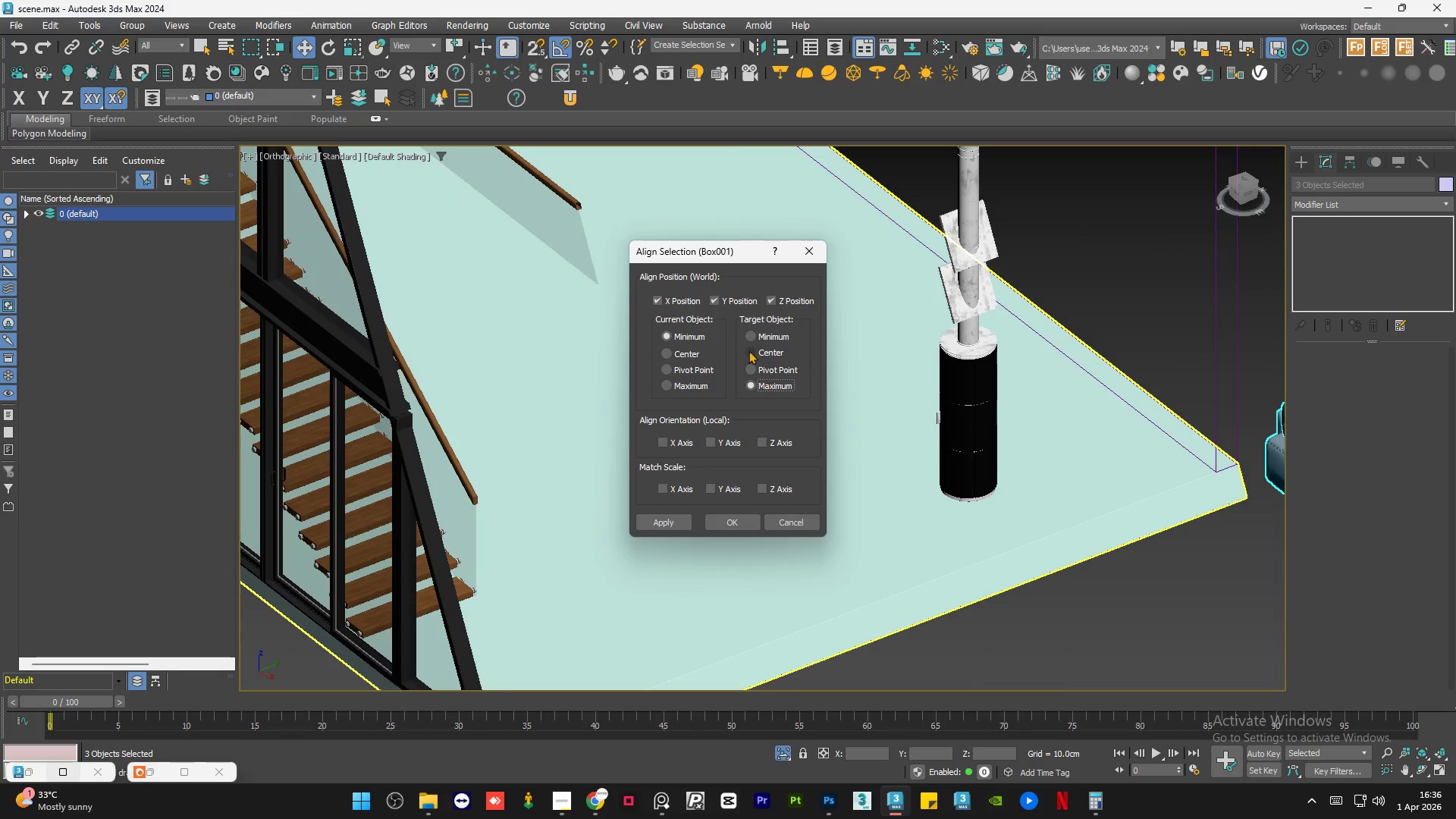 
triple_click([664, 299])
 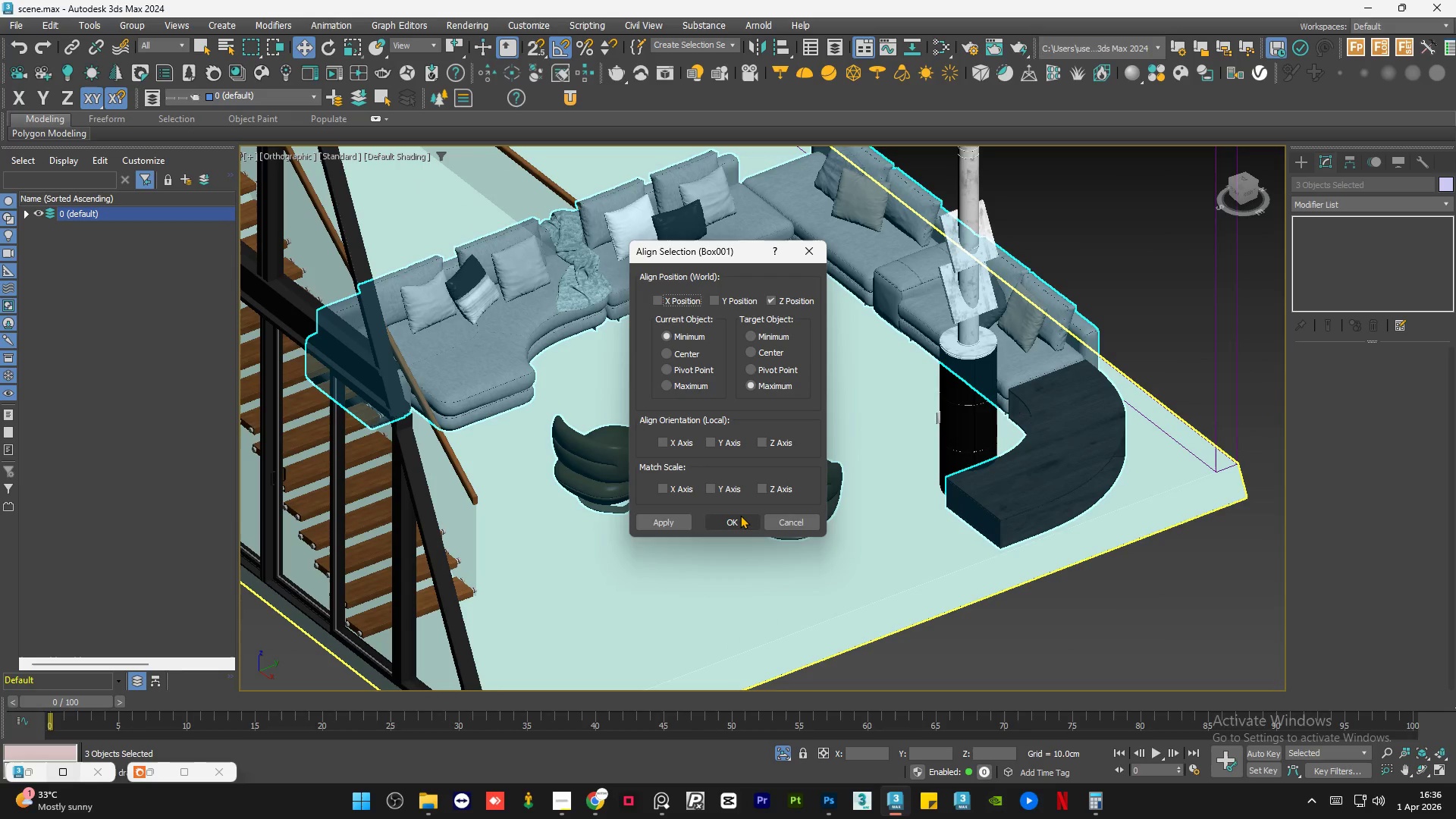 
left_click([740, 516])
 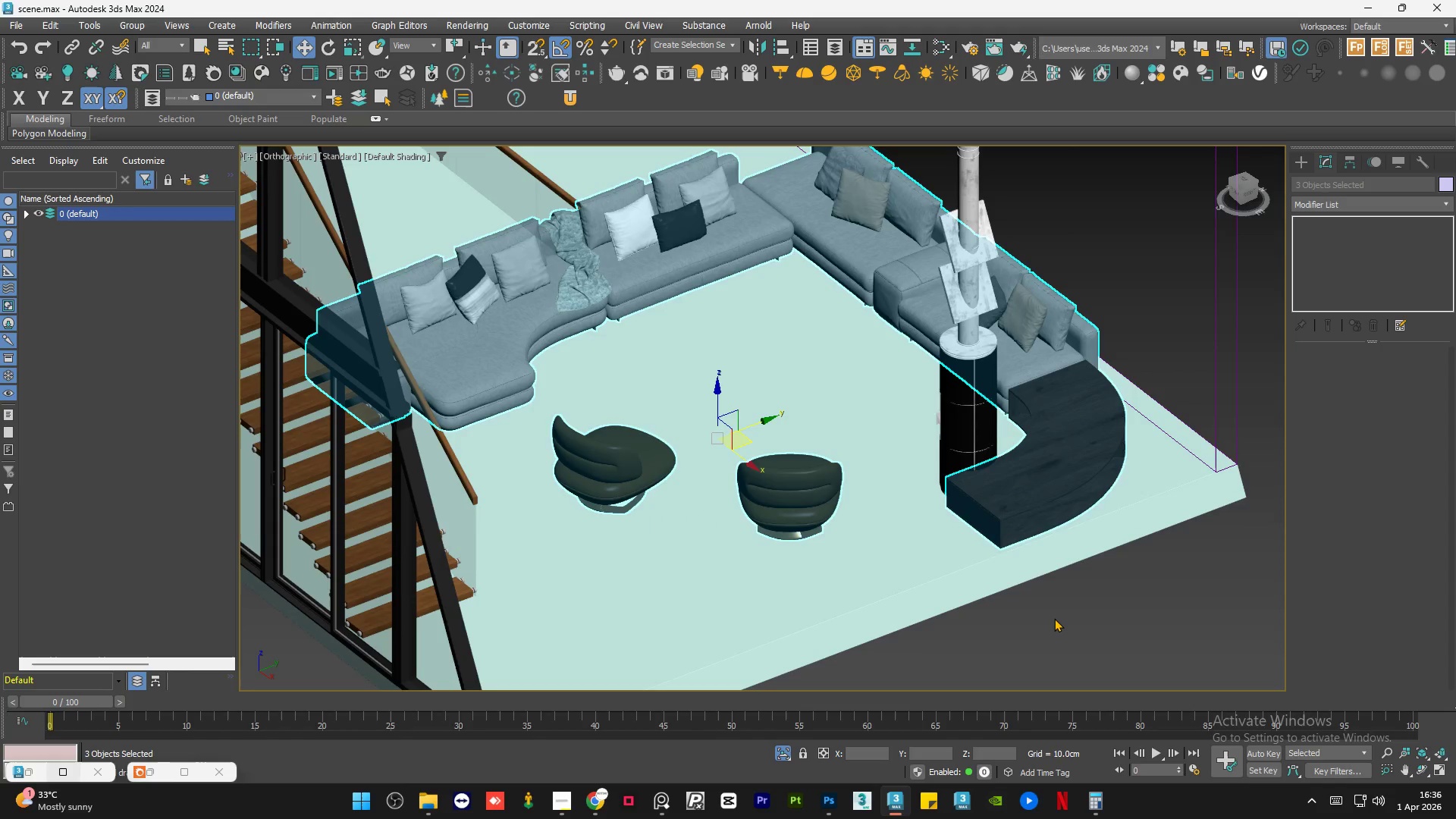 
left_click([1054, 618])
 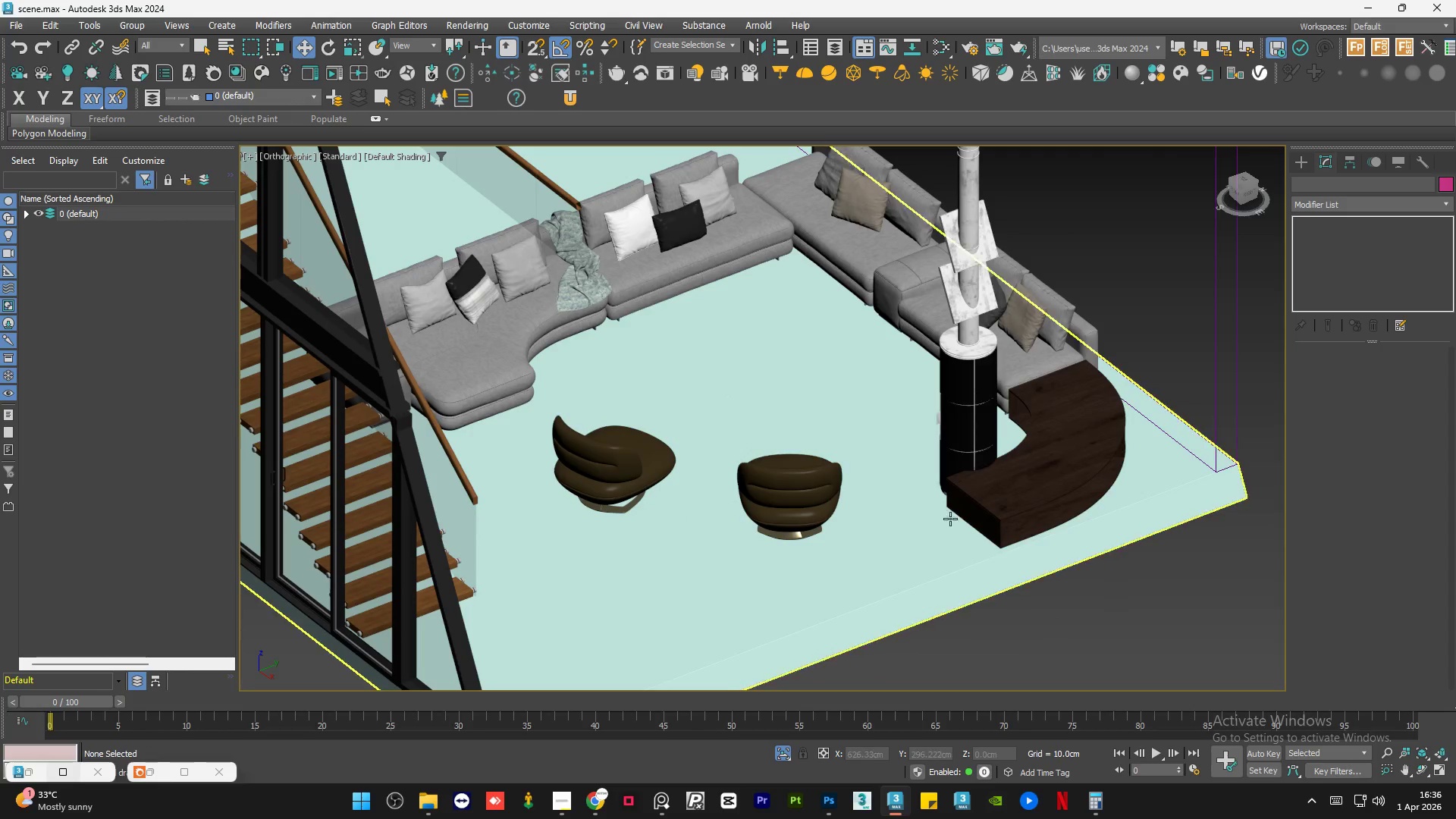 
key(Control+S)
 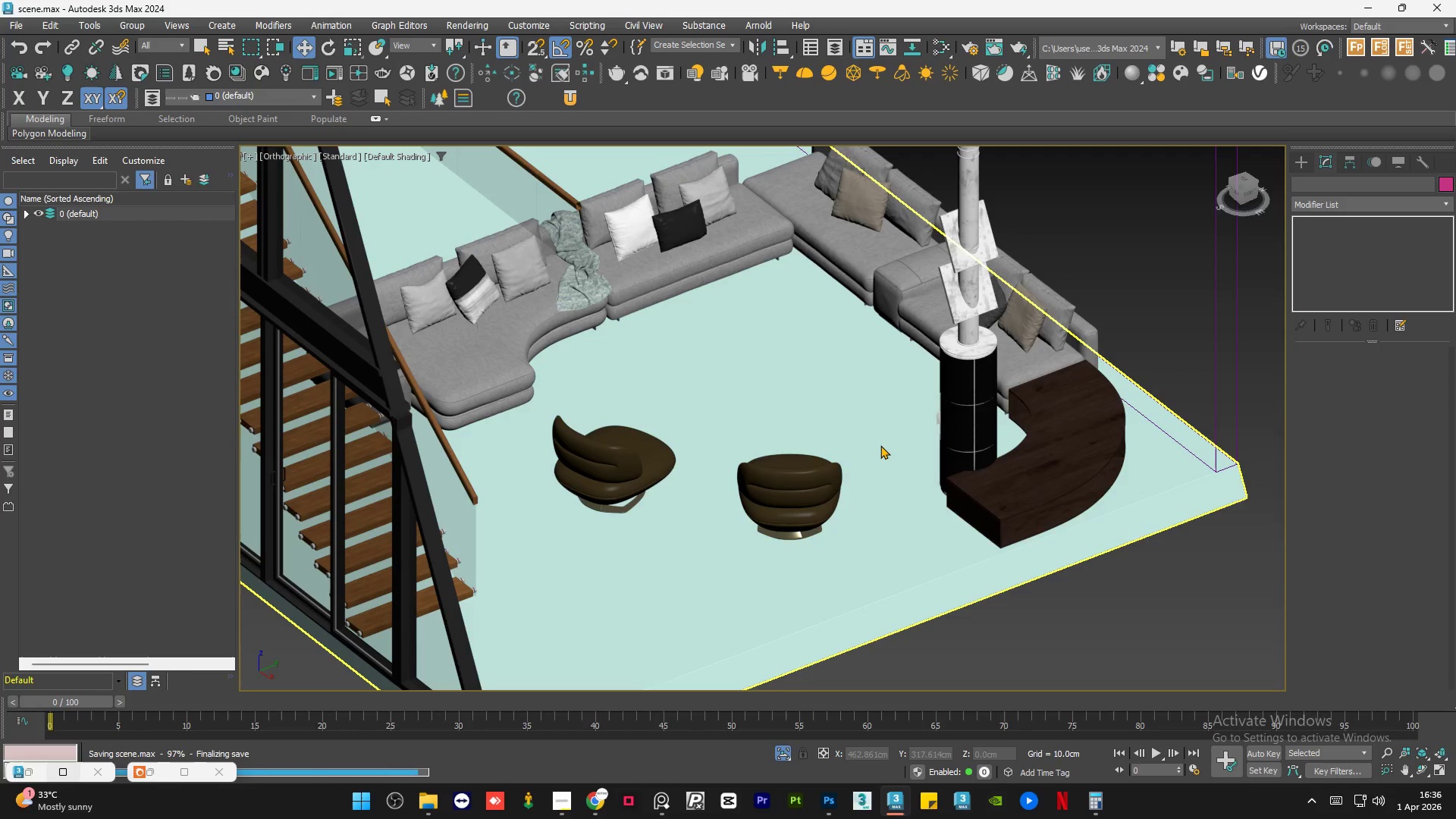 
hold_key(key=AltLeft, duration=1.5)
 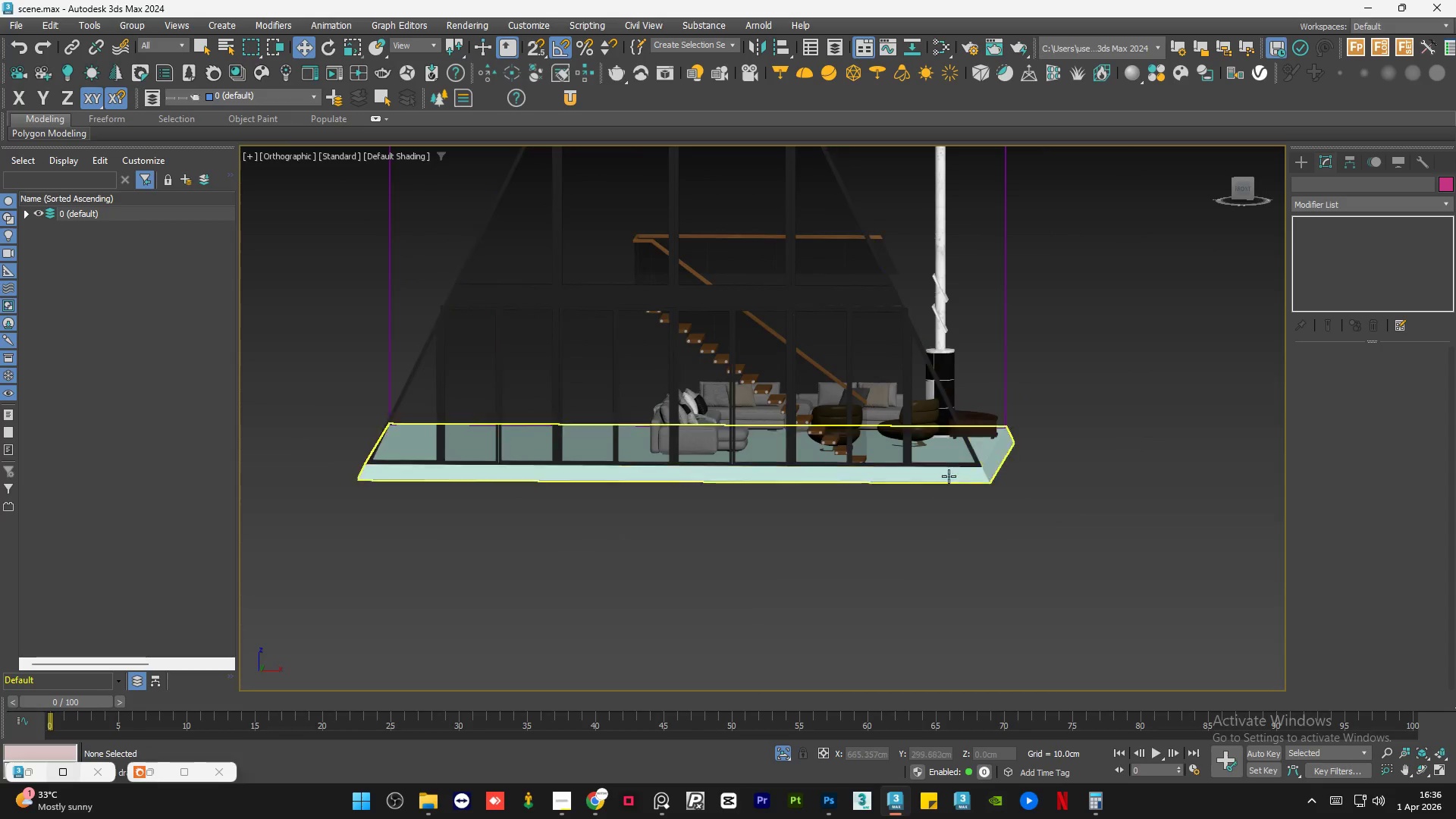 
scroll: coordinate [876, 454], scroll_direction: down, amount: 2.0
 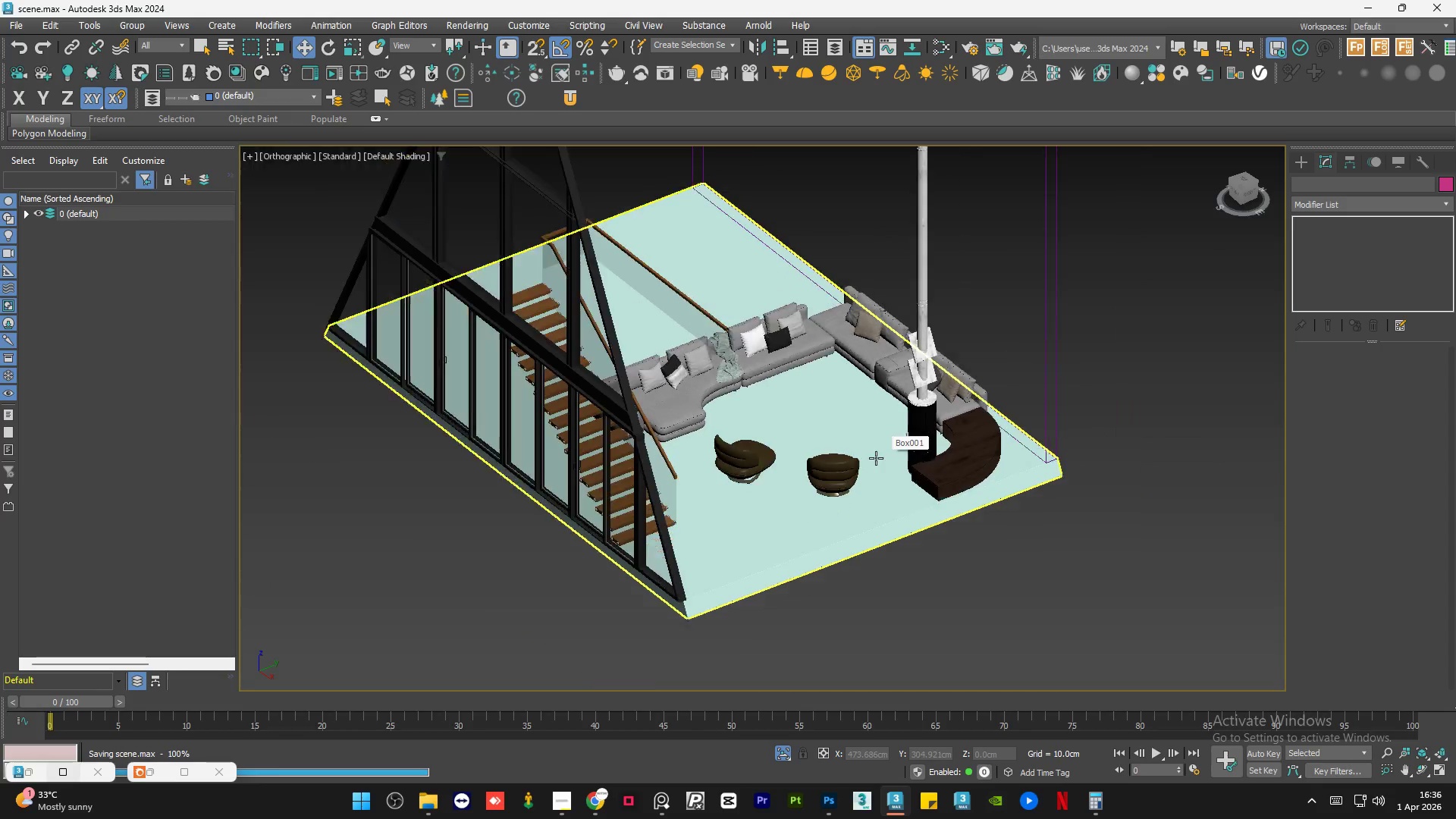 
hold_key(key=AltLeft, duration=0.64)
 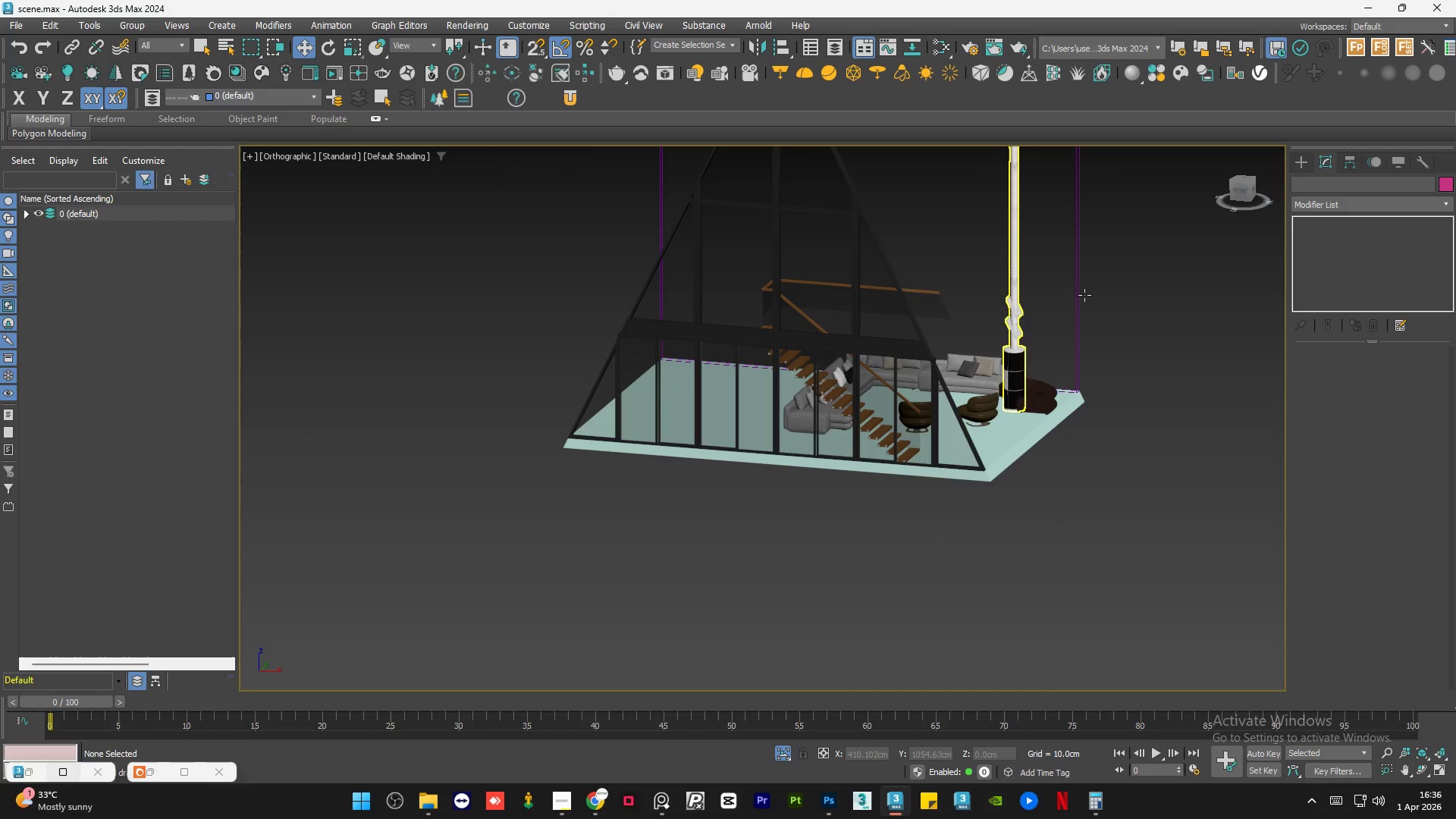 
scroll: coordinate [949, 503], scroll_direction: down, amount: 1.0
 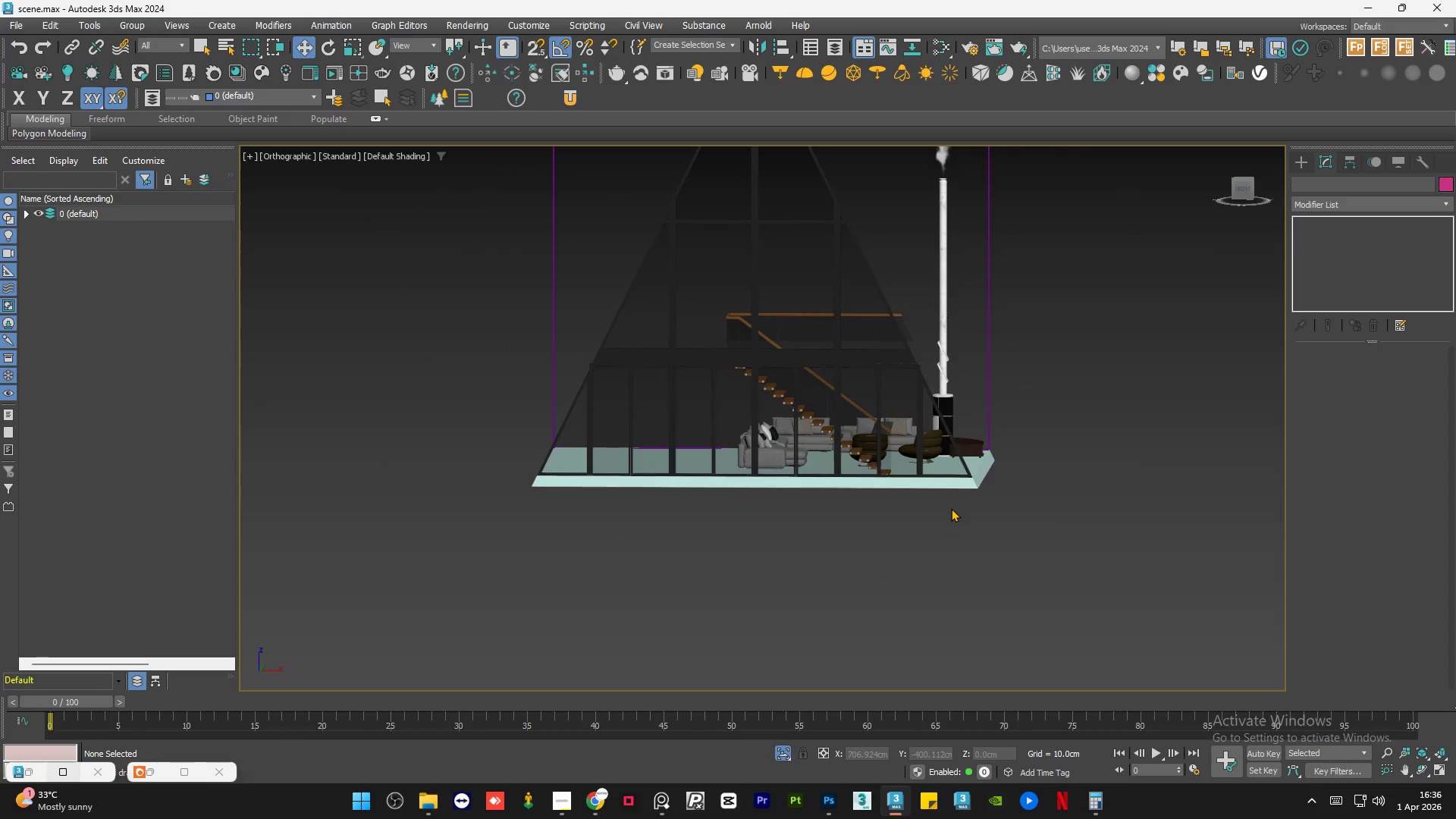 
hold_key(key=AltLeft, duration=6.56)
left_click([1237, 188])
 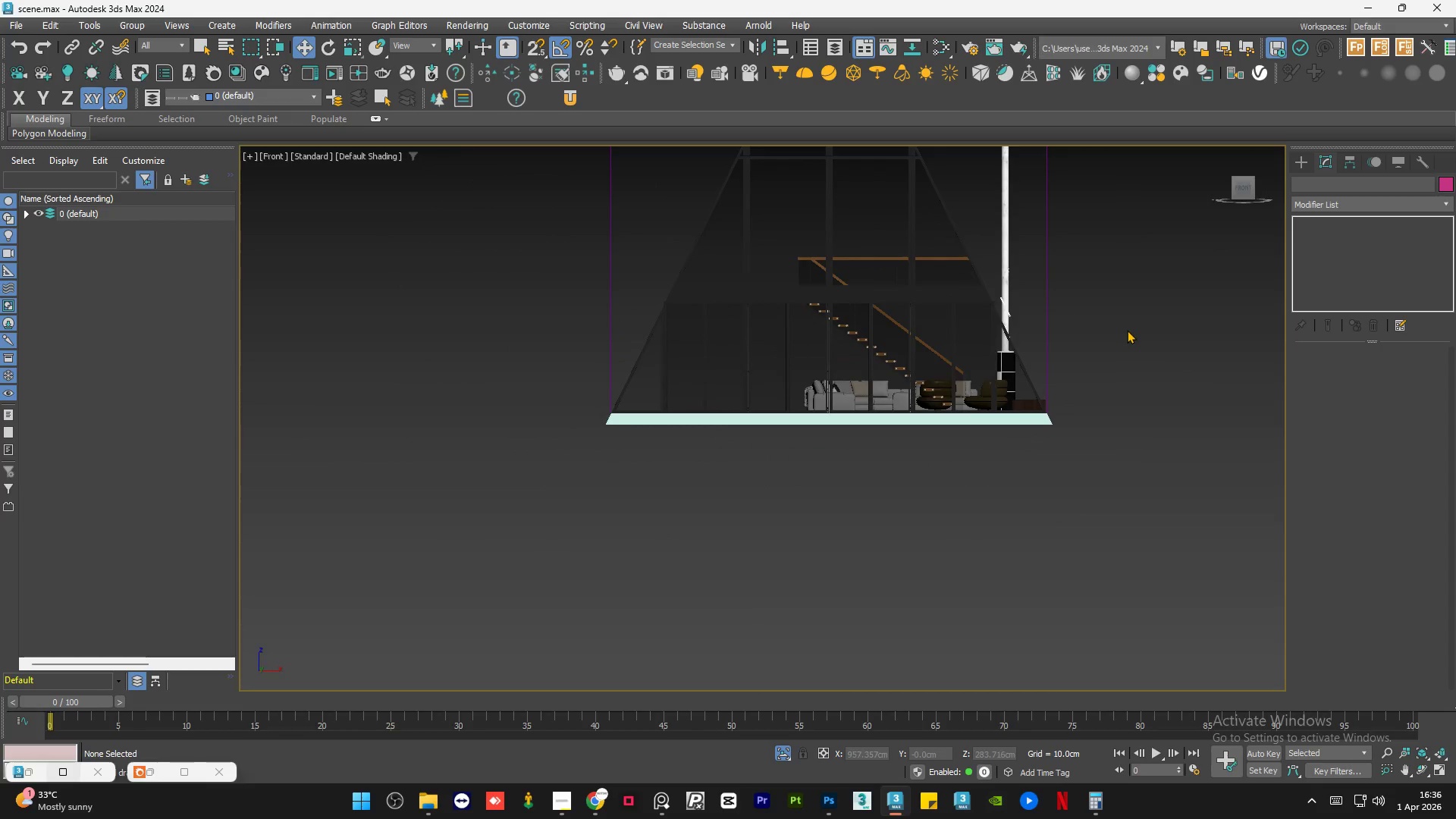 
left_click([1128, 353])
 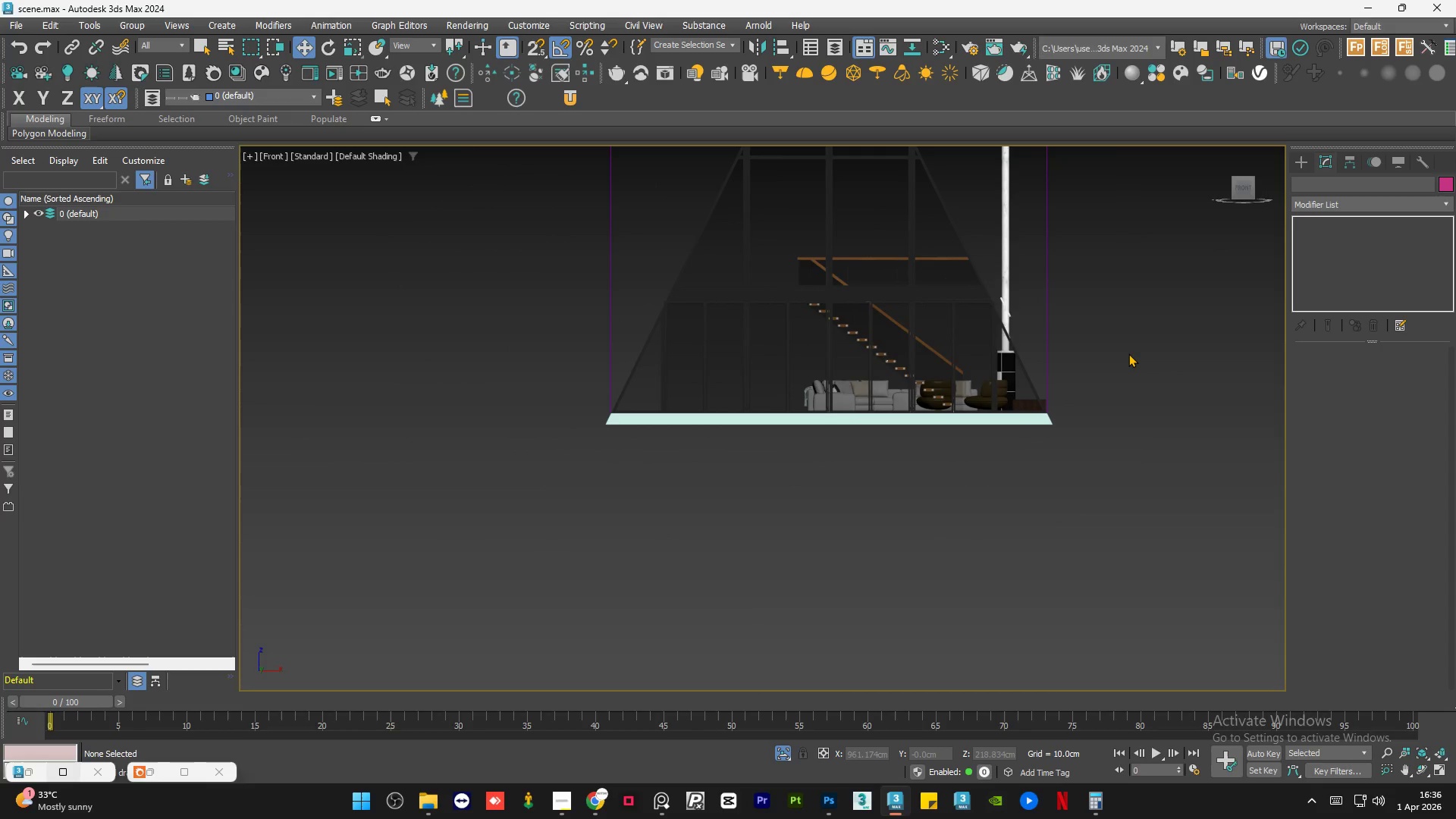 
key(Control+S)
 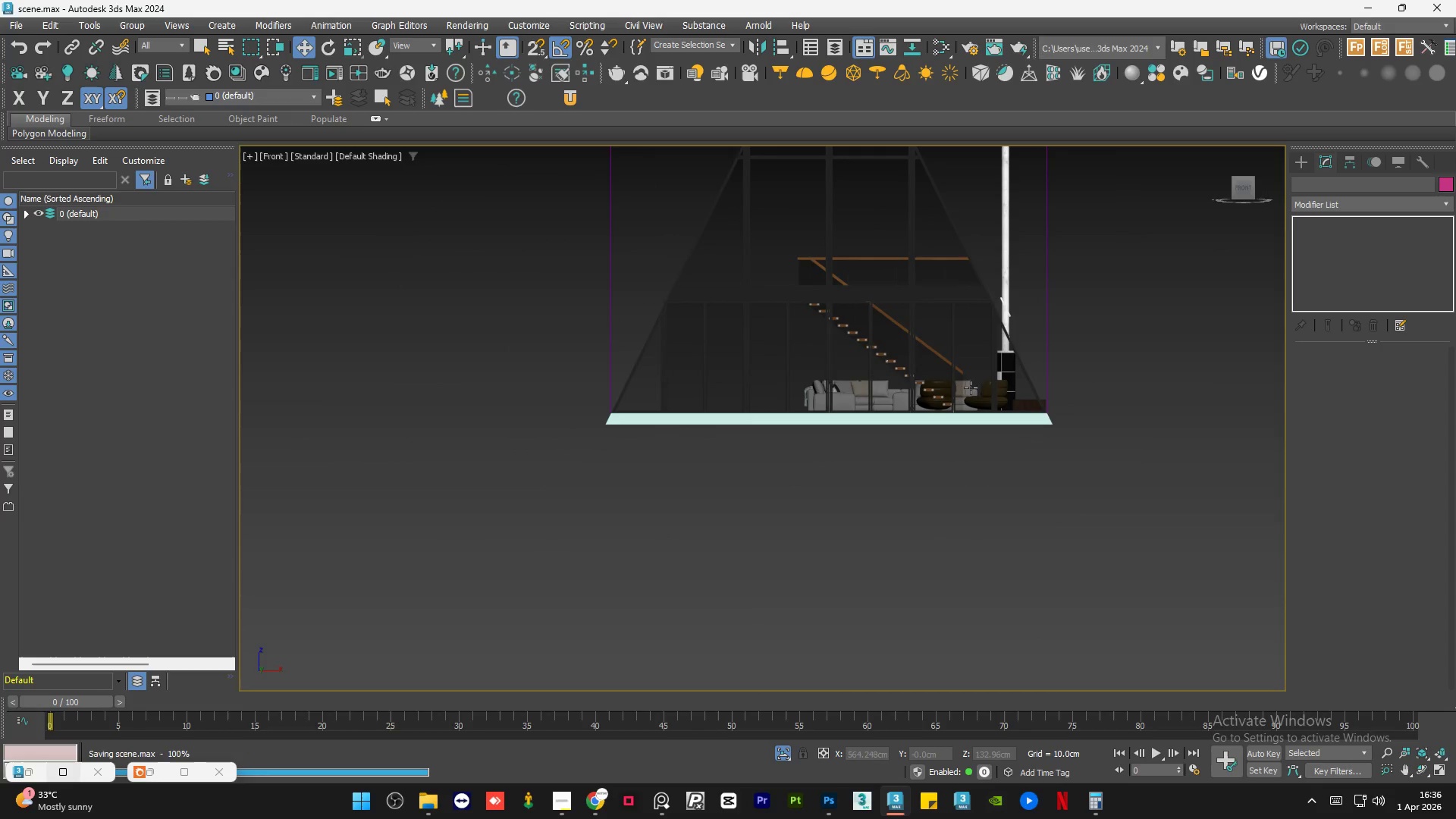 
scroll: coordinate [992, 388], scroll_direction: up, amount: 7.0
 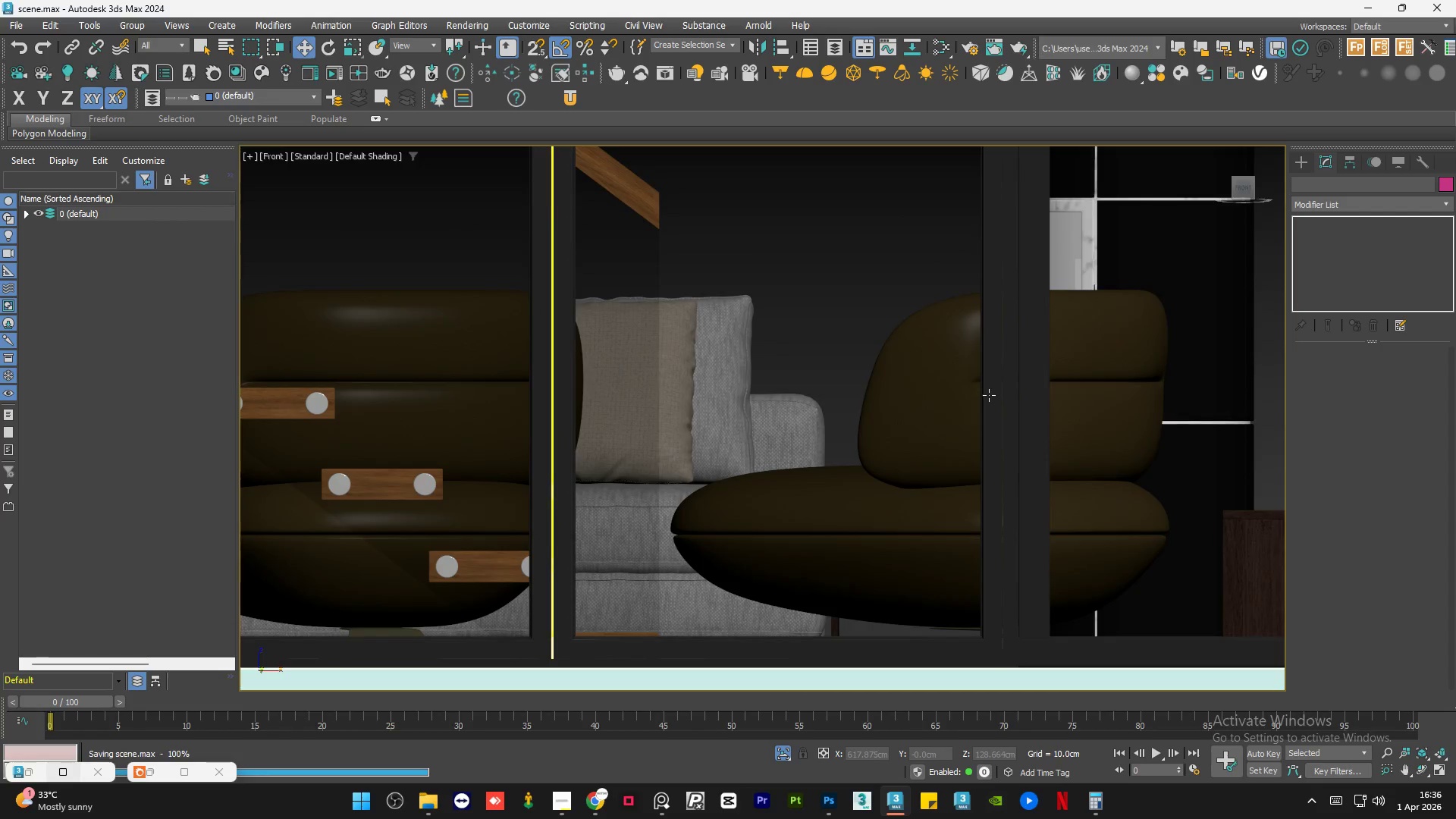 
scroll: coordinate [989, 395], scroll_direction: down, amount: 4.0
 